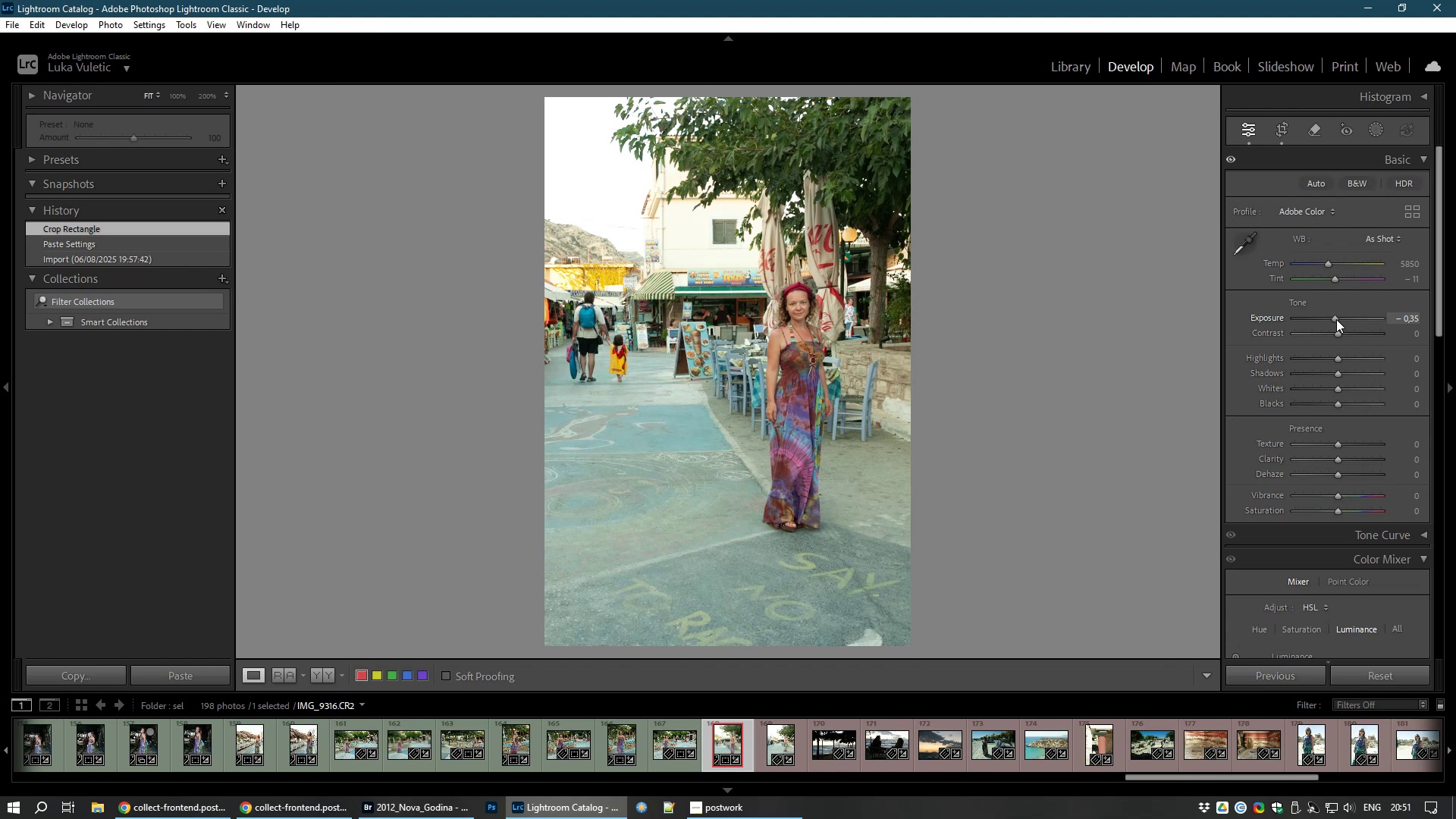 
key(8)
 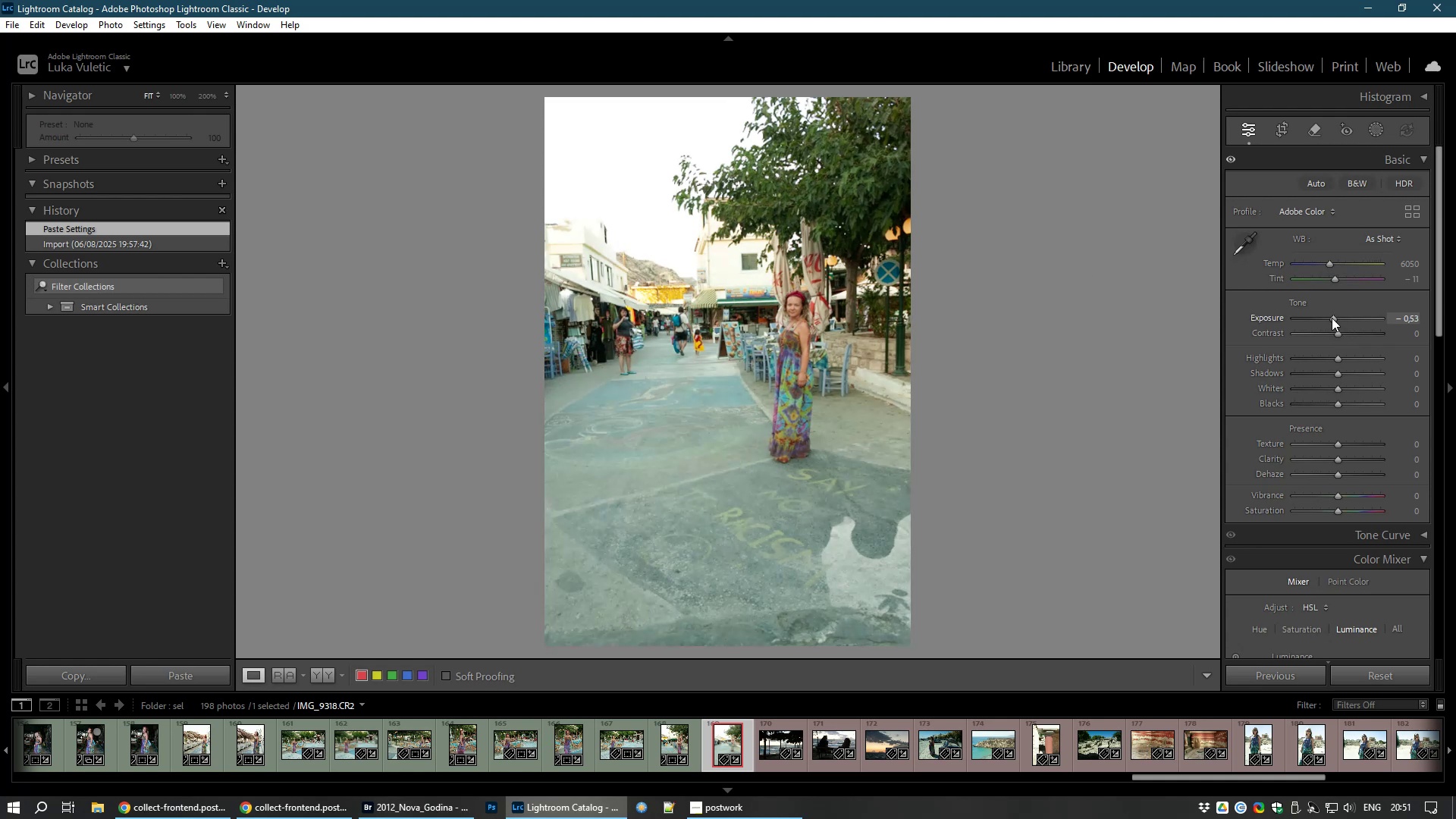 
wait(15.25)
 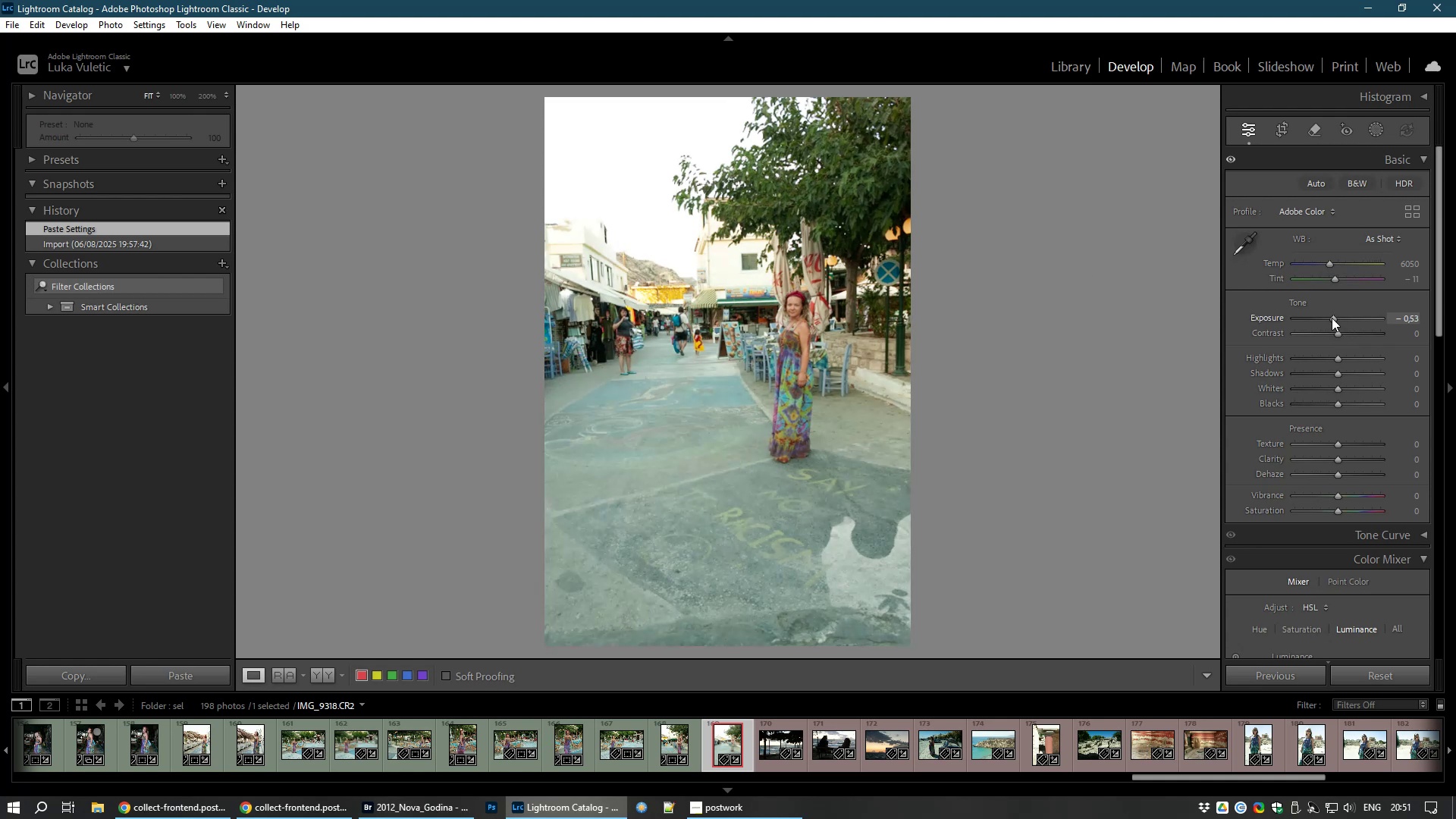 
left_click([676, 736])
 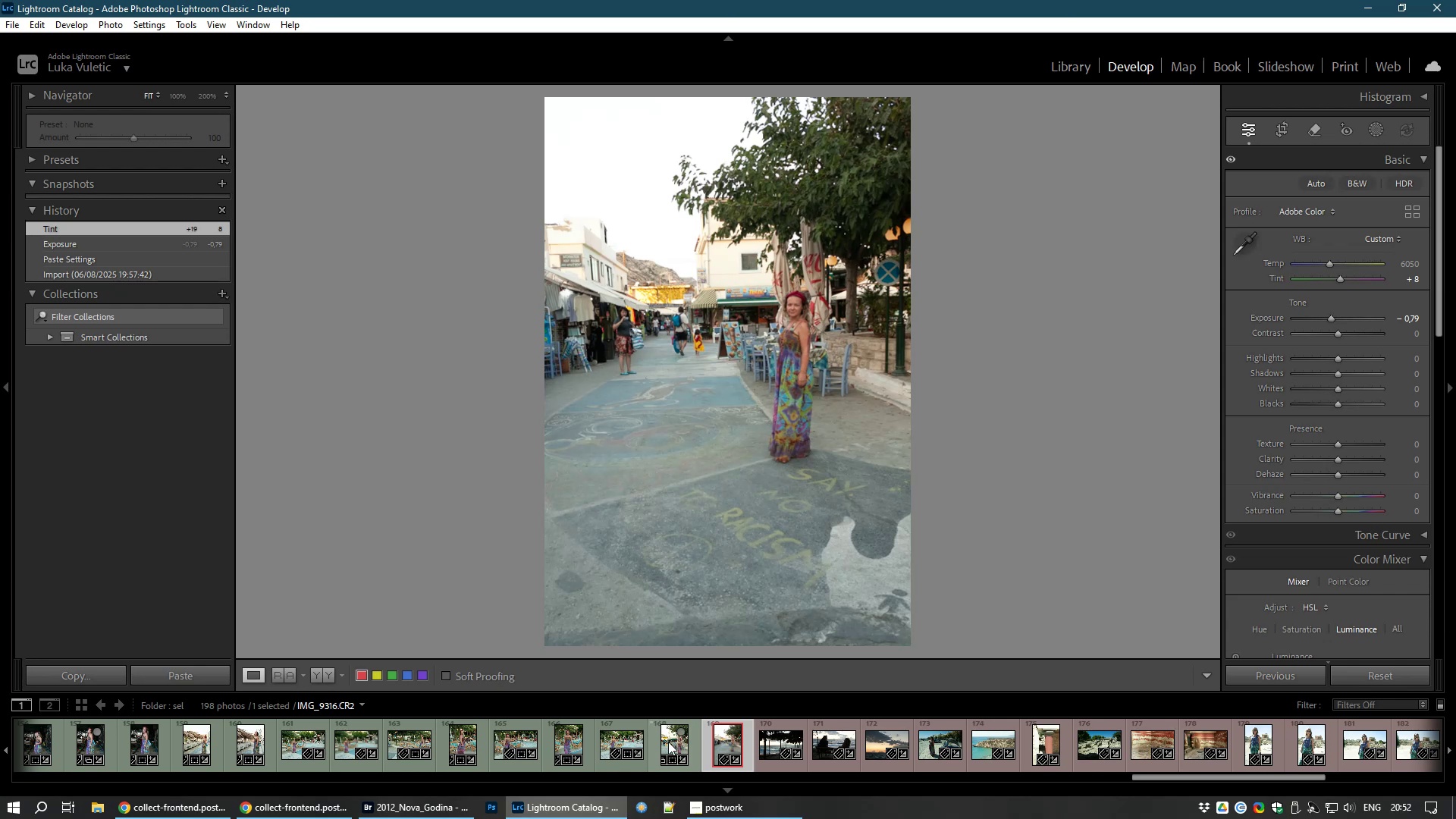 
wait(5.85)
 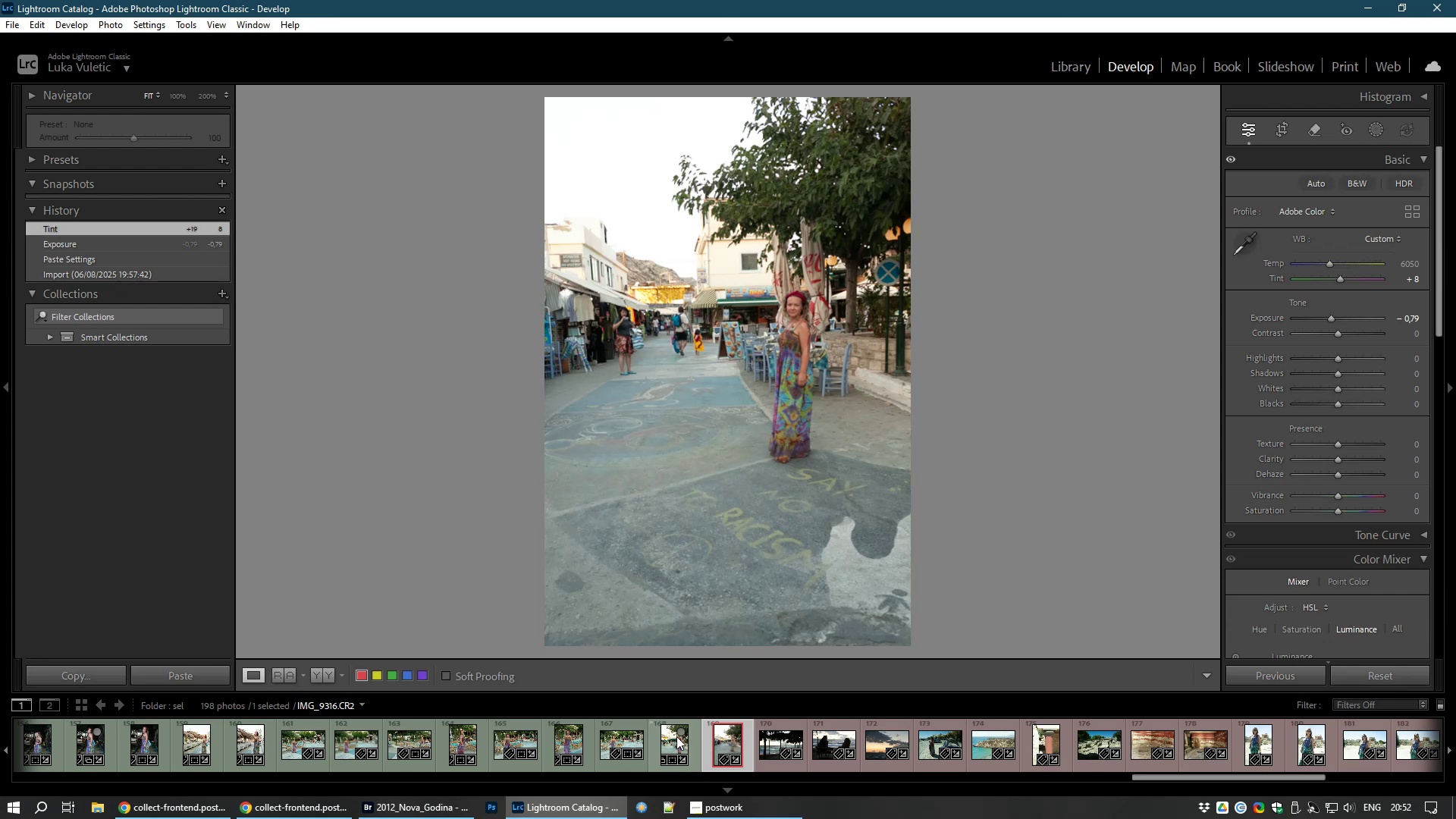 
left_click([678, 731])
 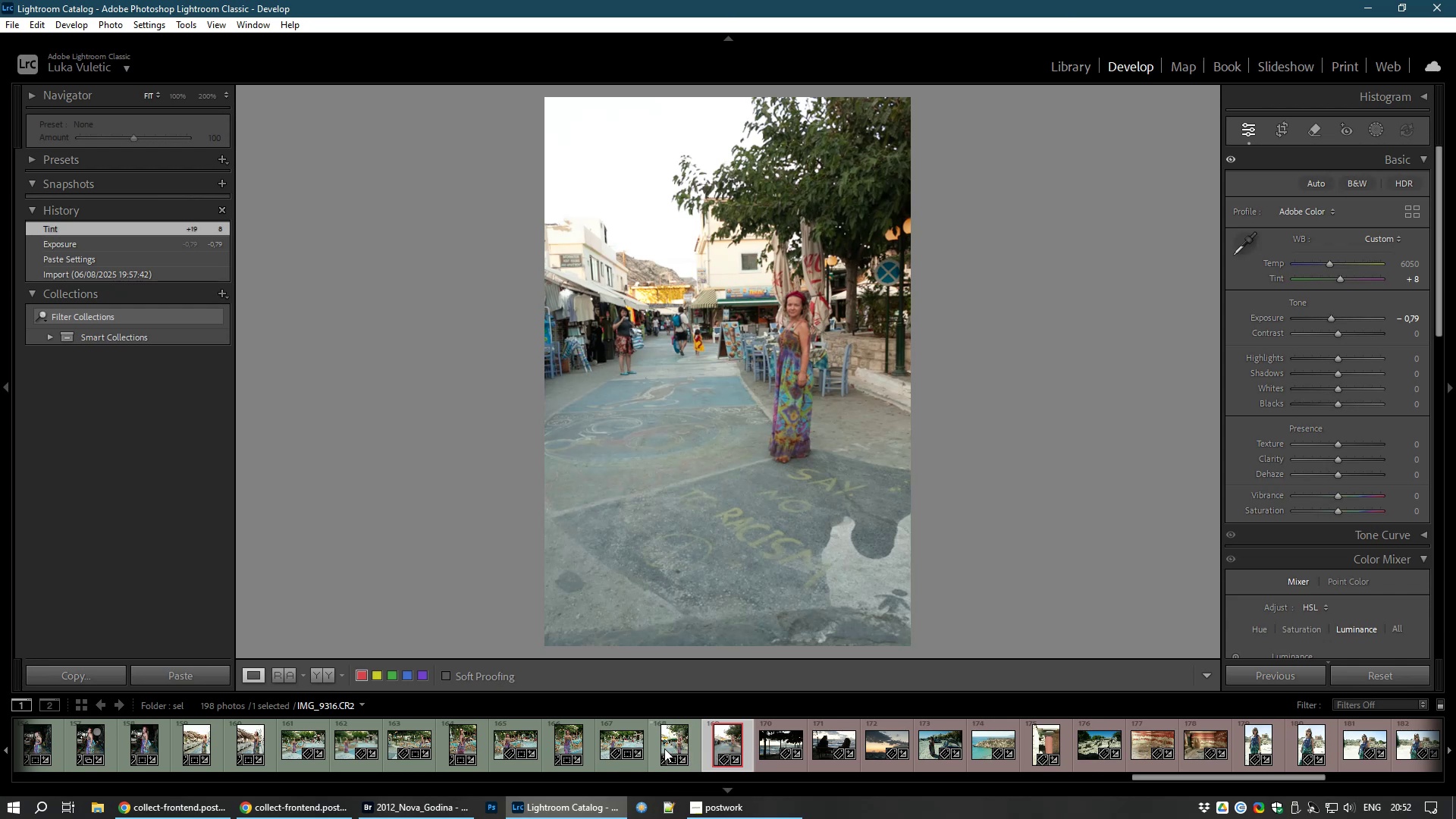 
left_click([664, 748])
 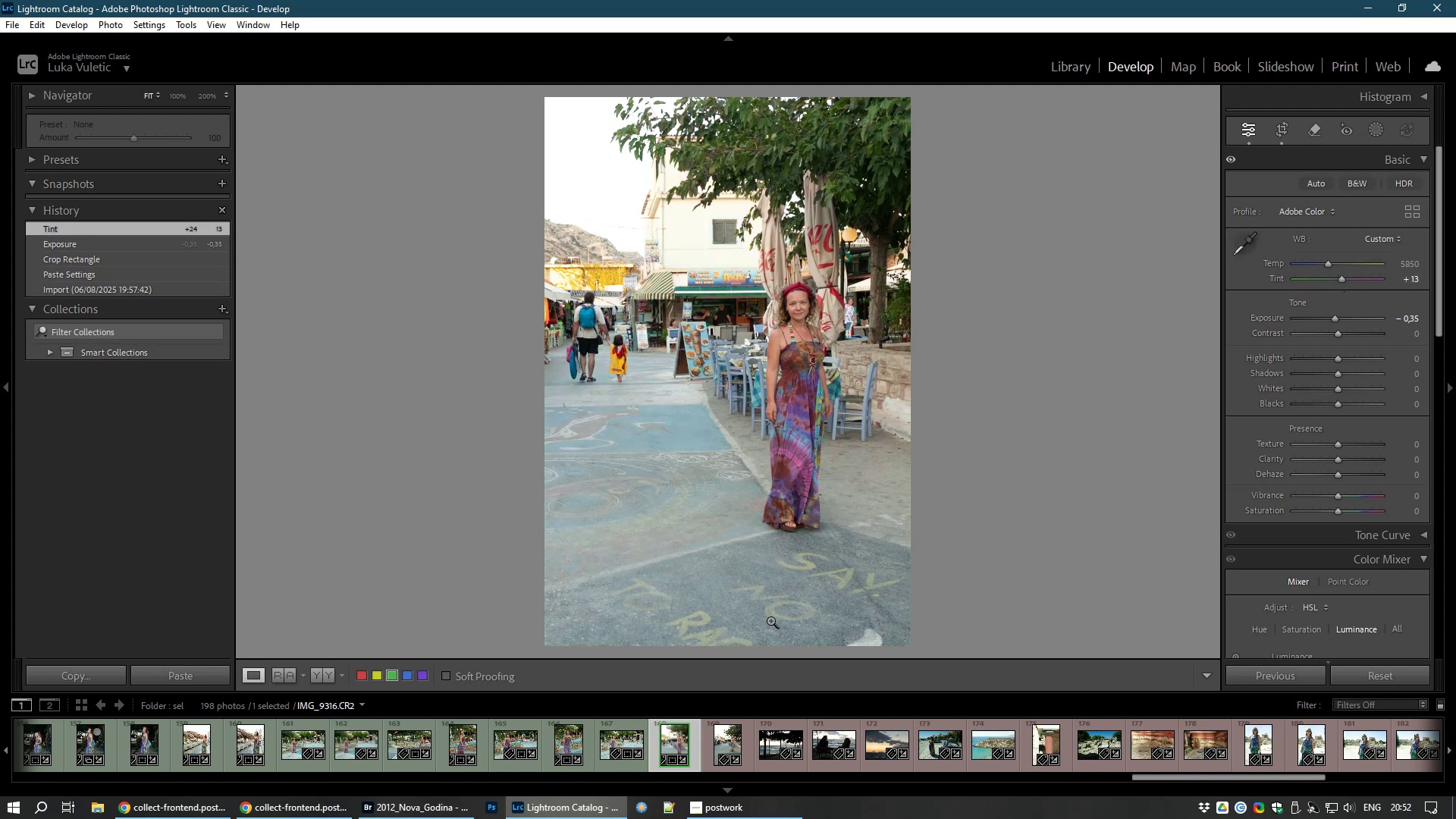 
wait(7.88)
 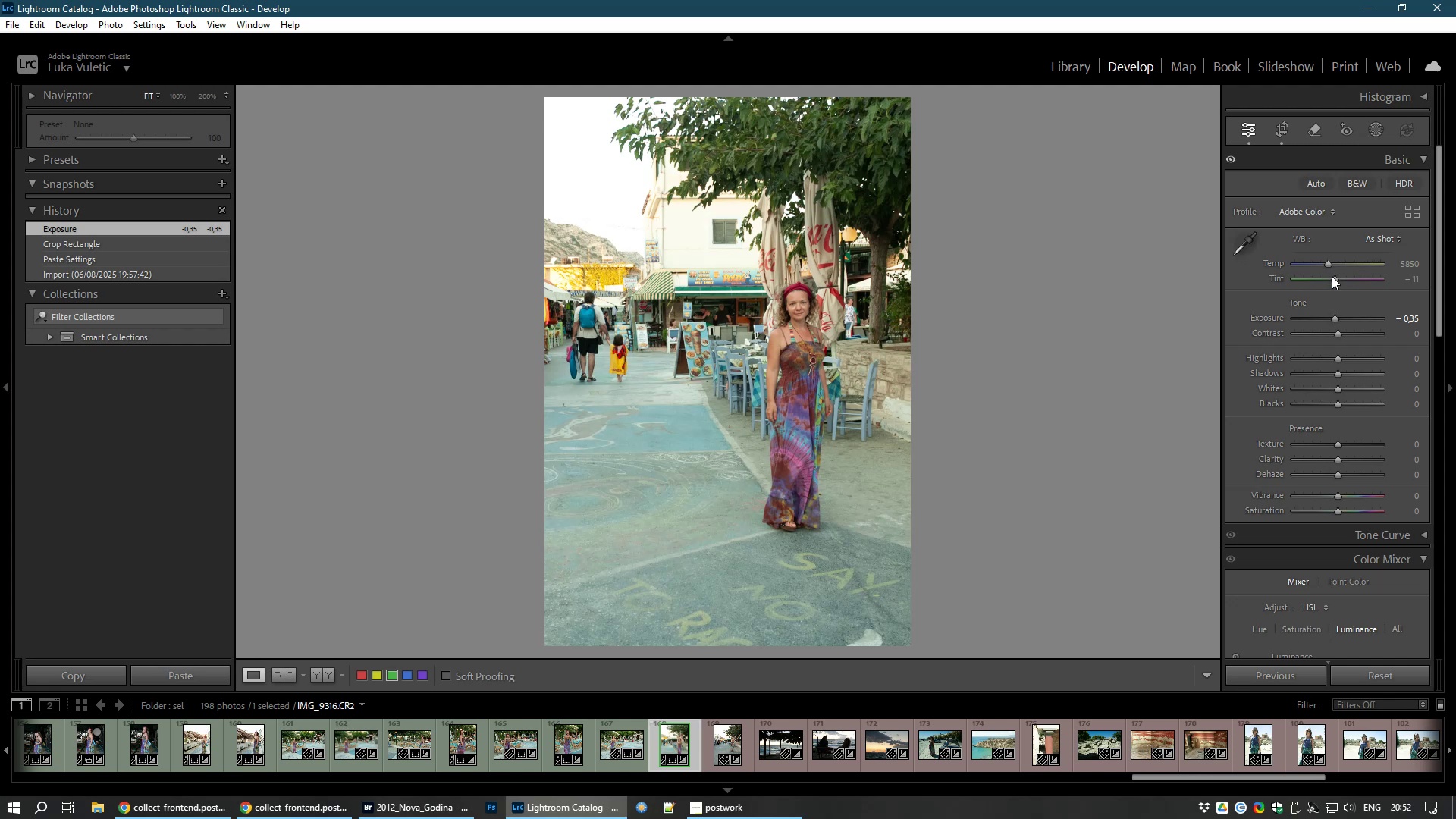 
left_click([723, 742])
 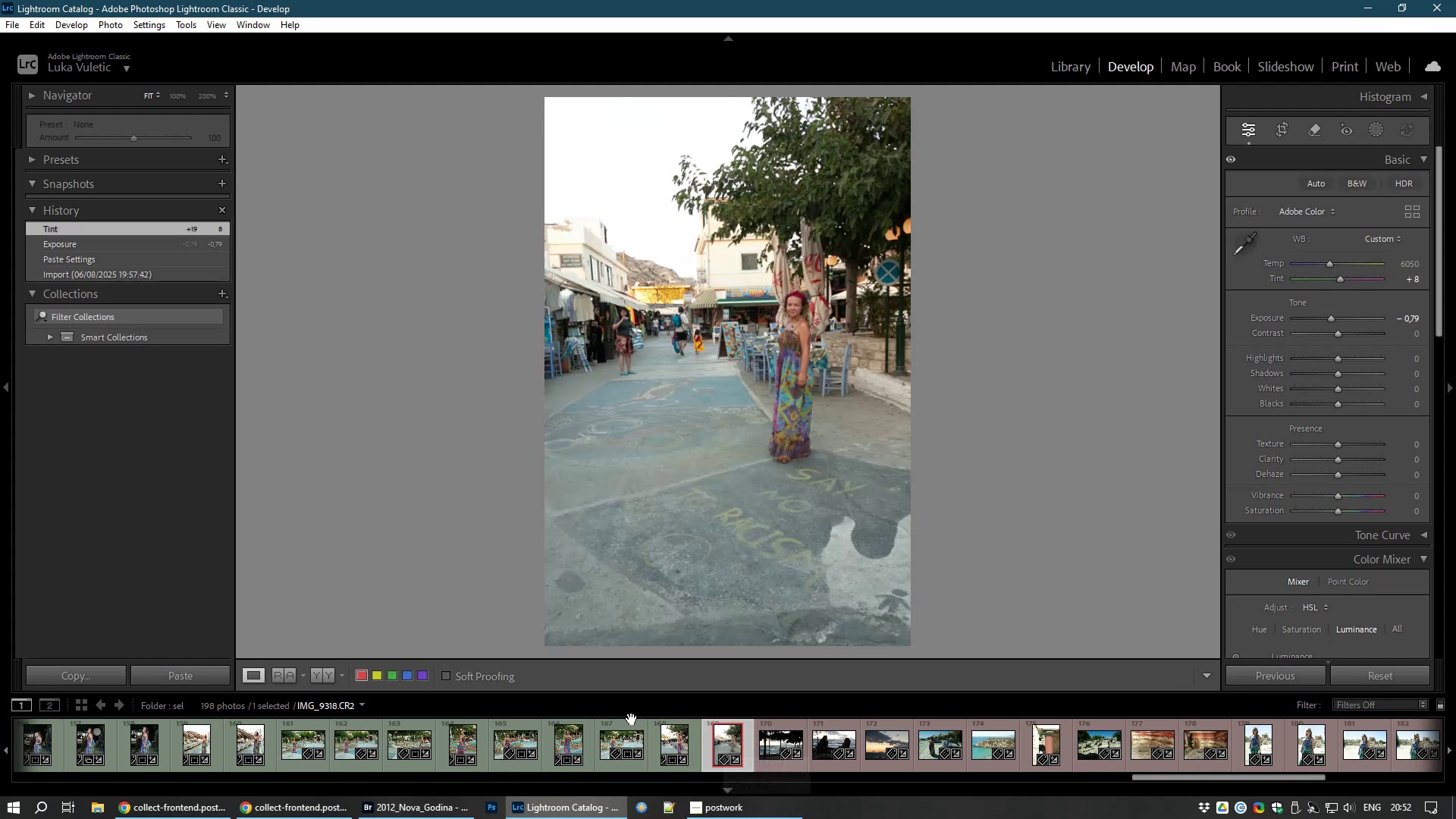 
wait(5.43)
 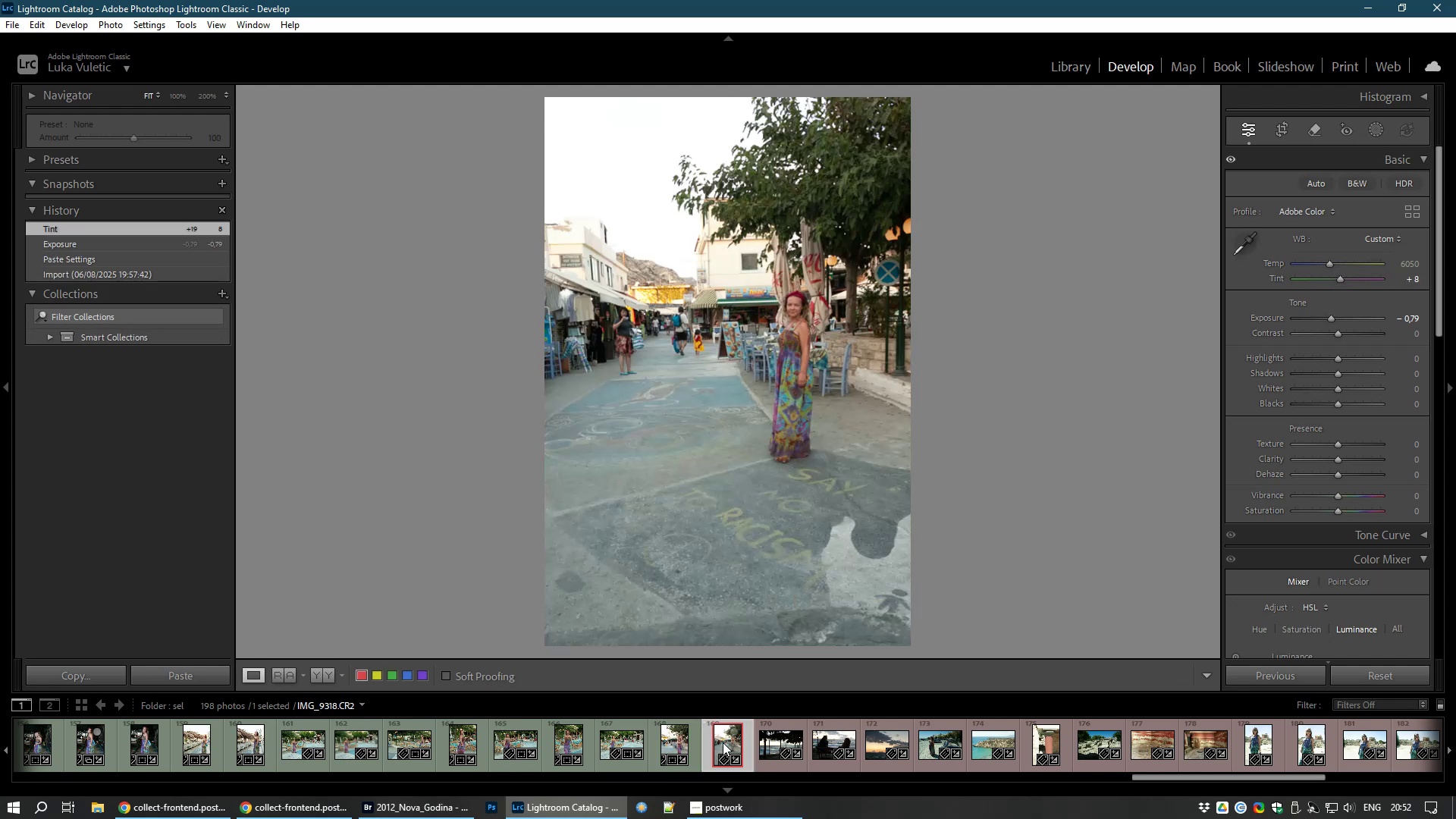 
left_click([1282, 131])
 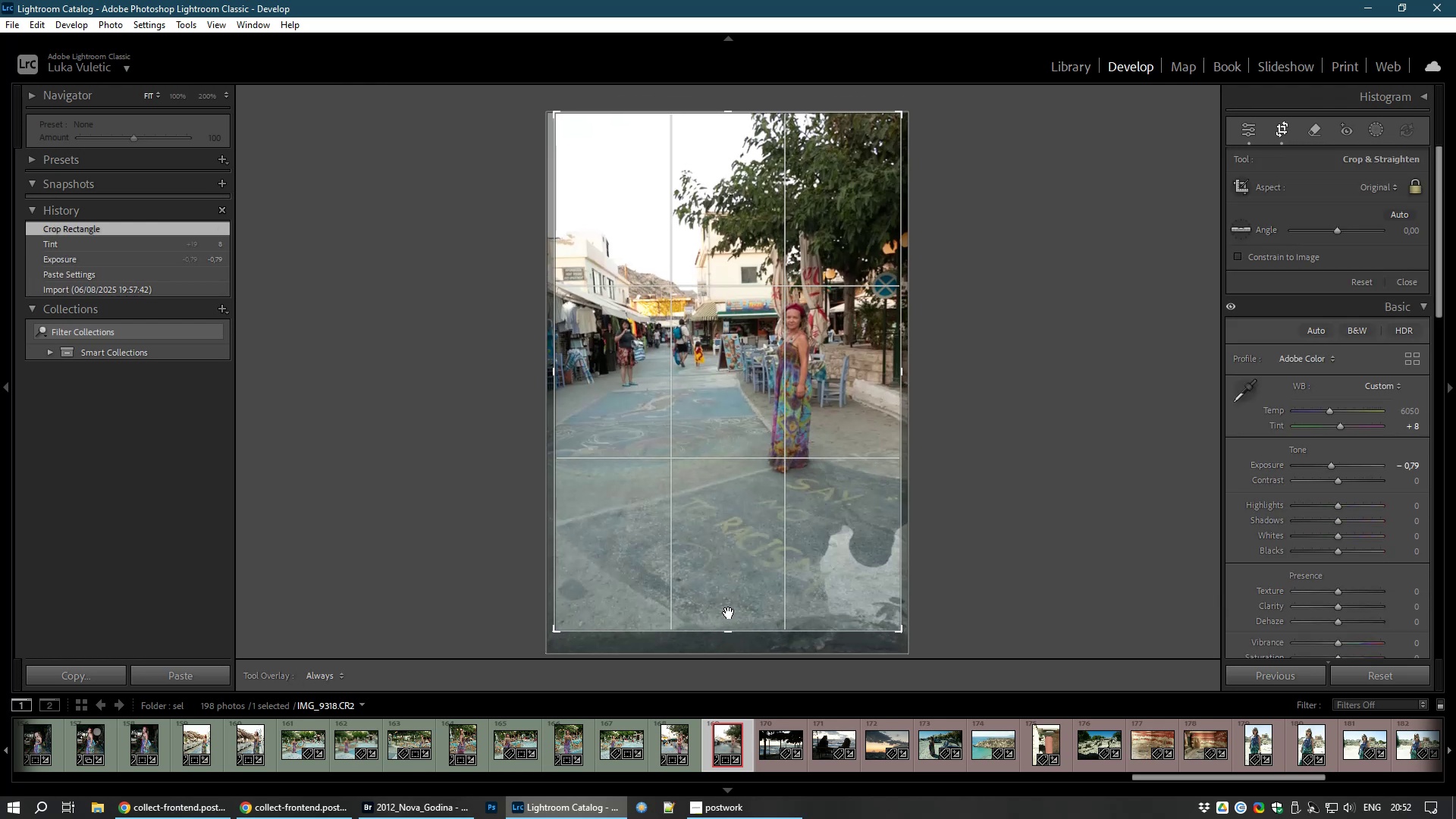 
double_click([736, 577])
 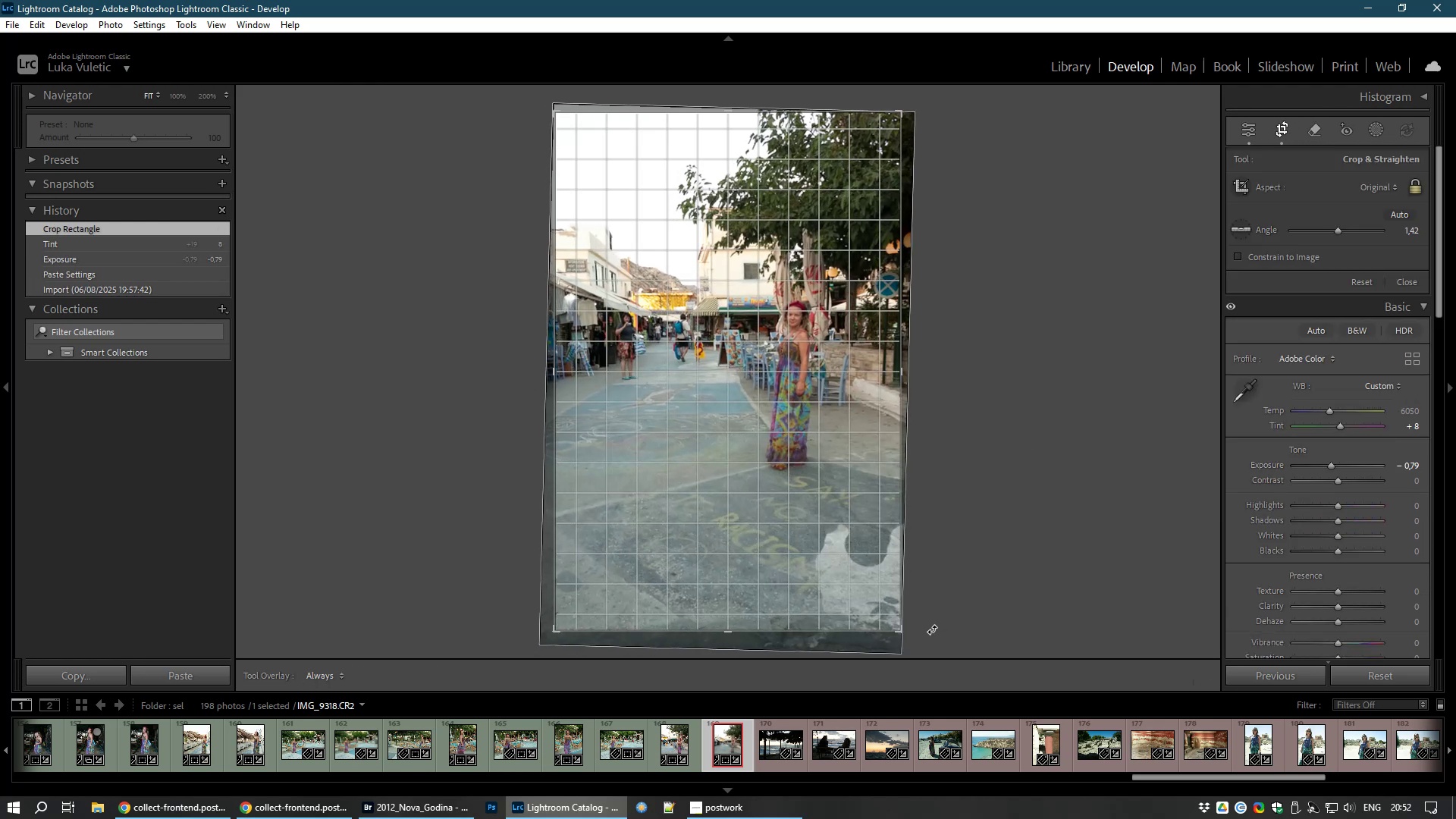 
wait(5.98)
 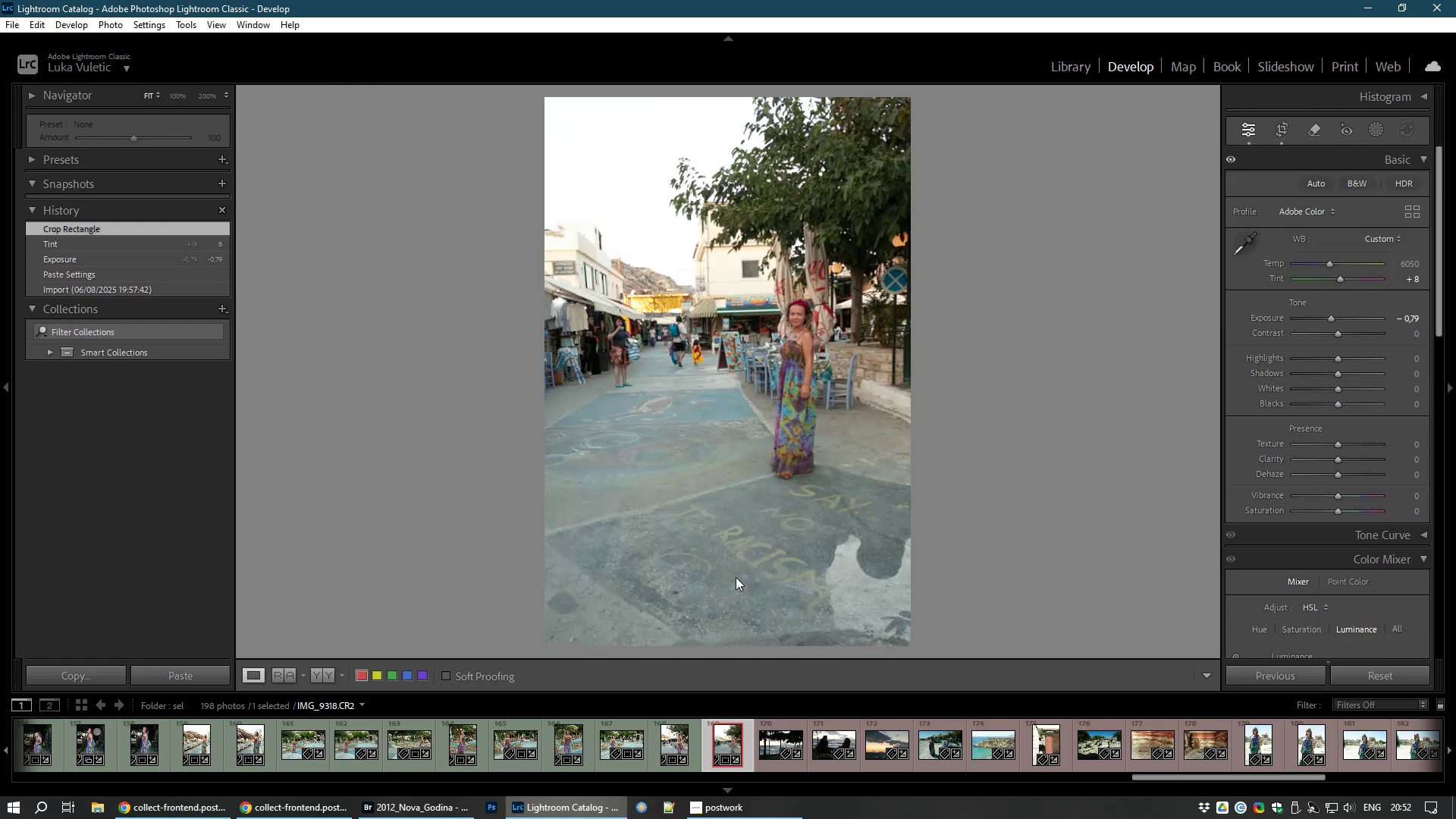 
double_click([755, 611])
 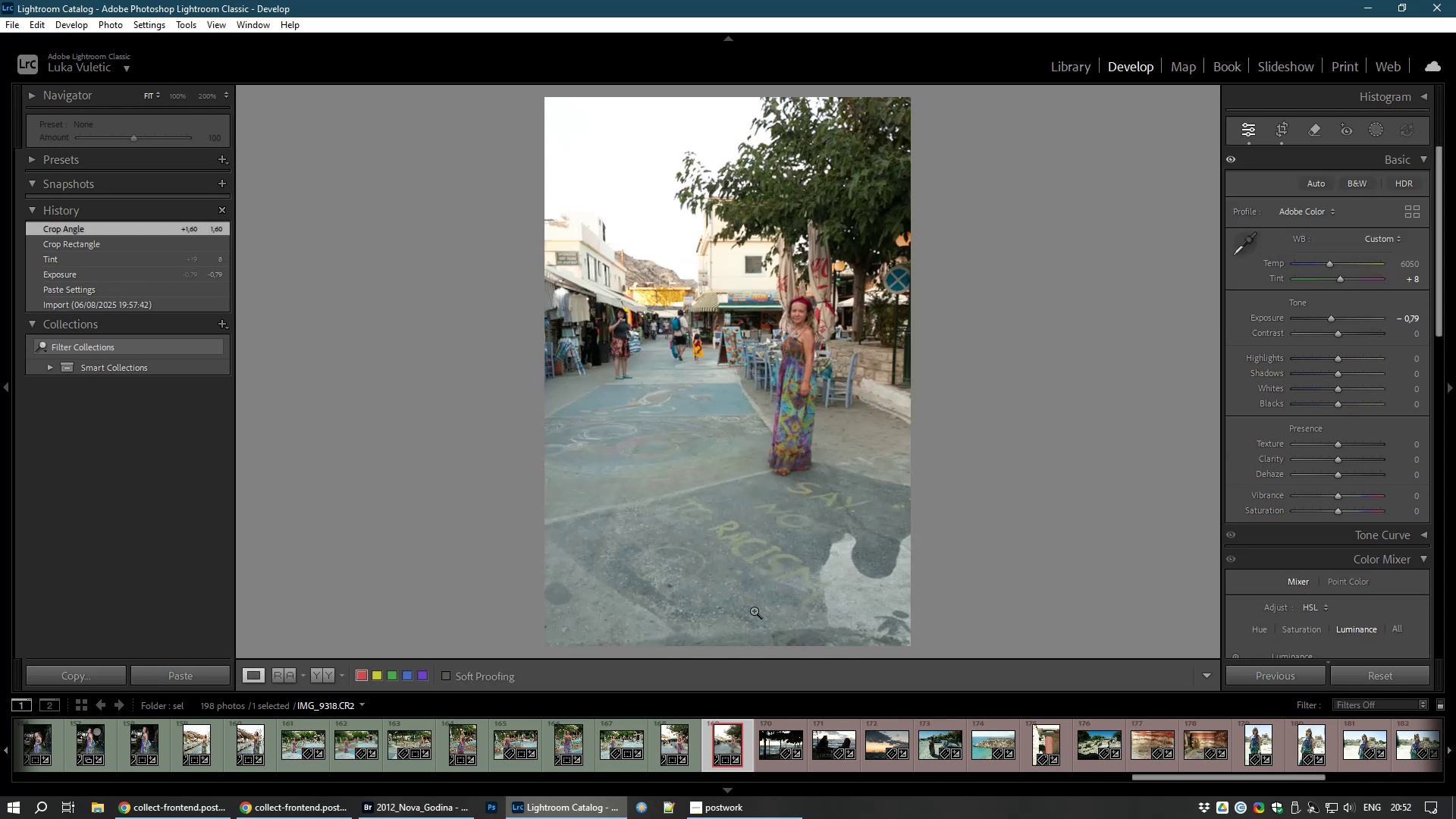 
key(8)
 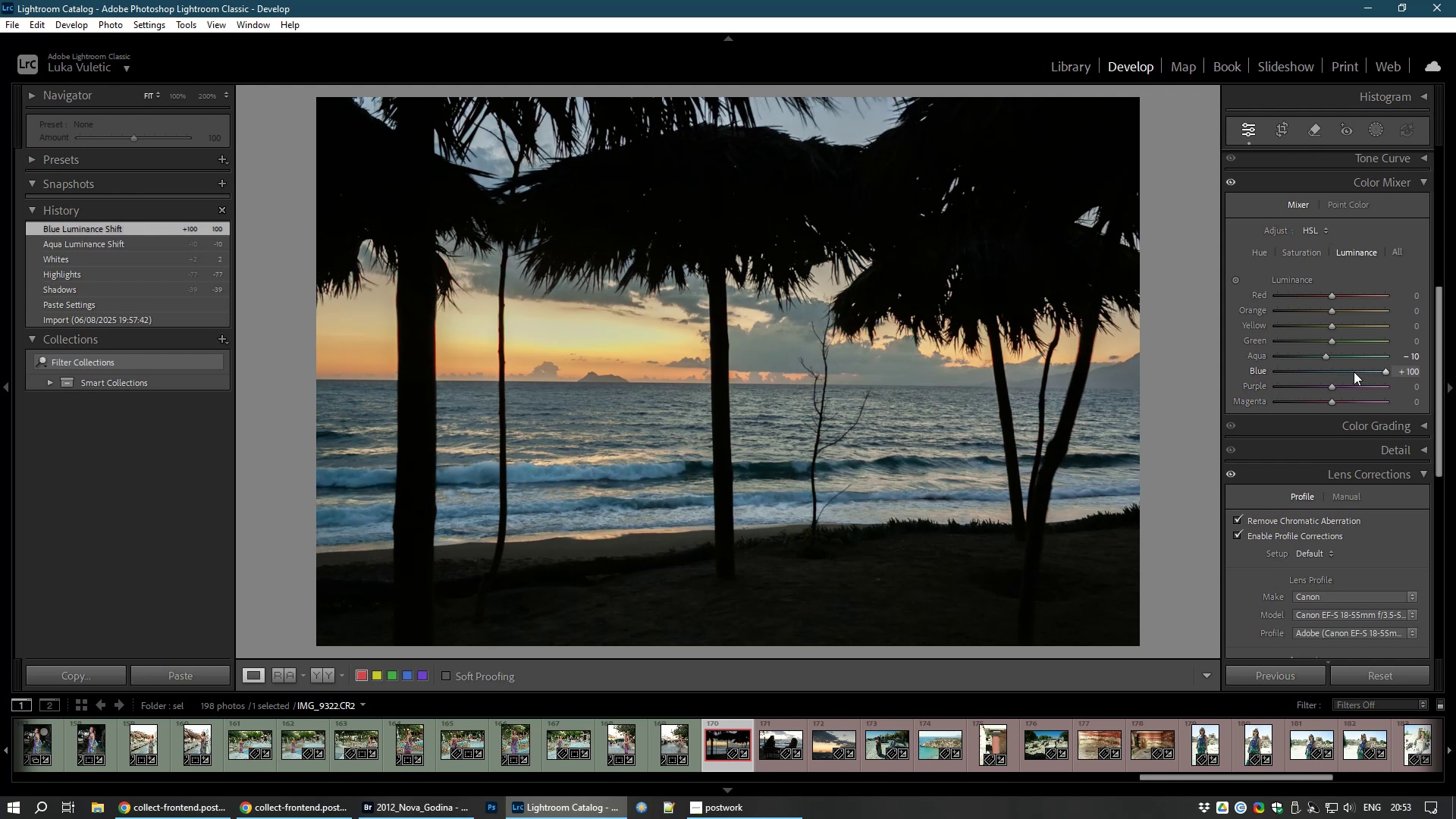 
wait(48.75)
 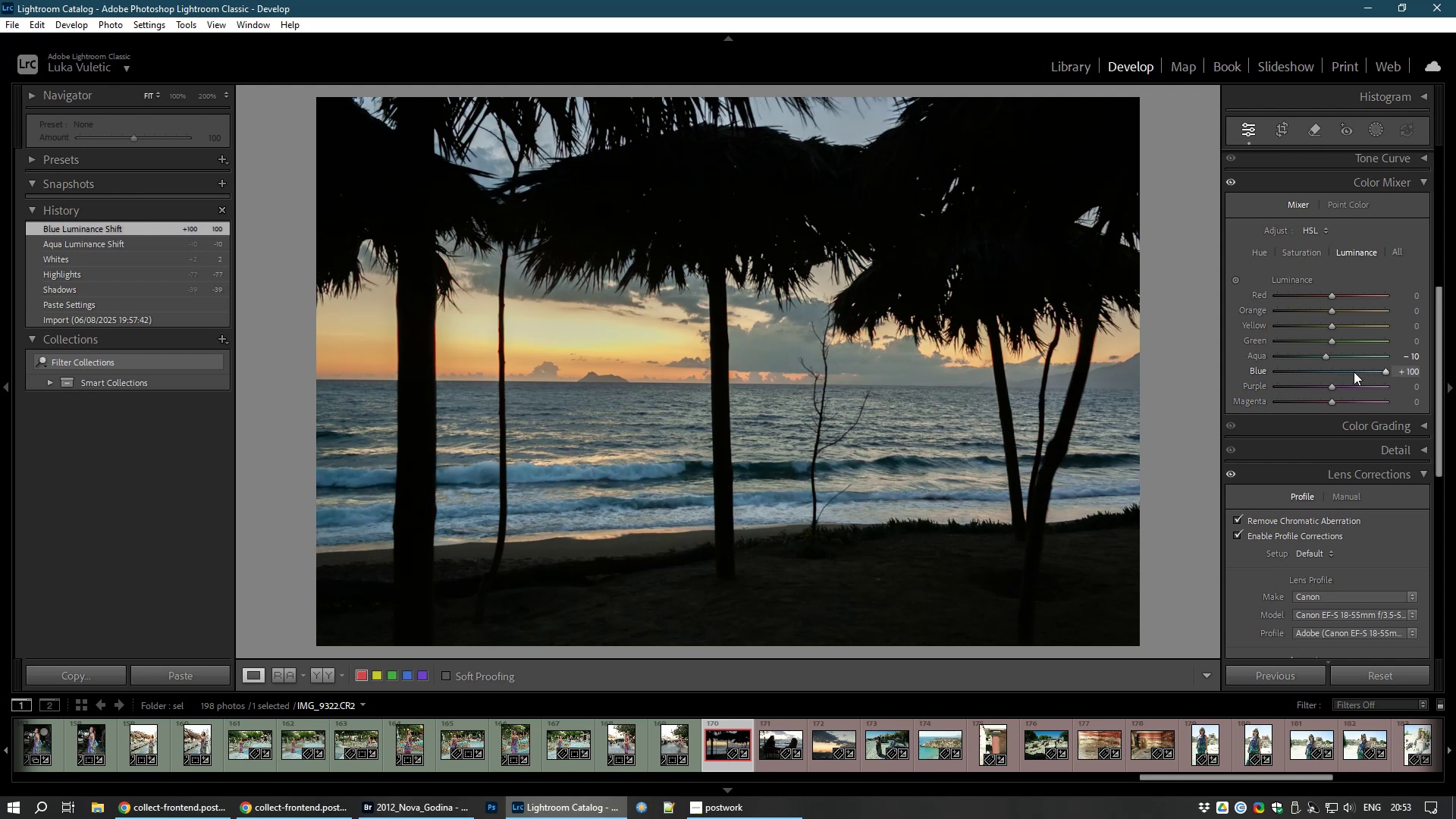 
double_click([1378, 385])
 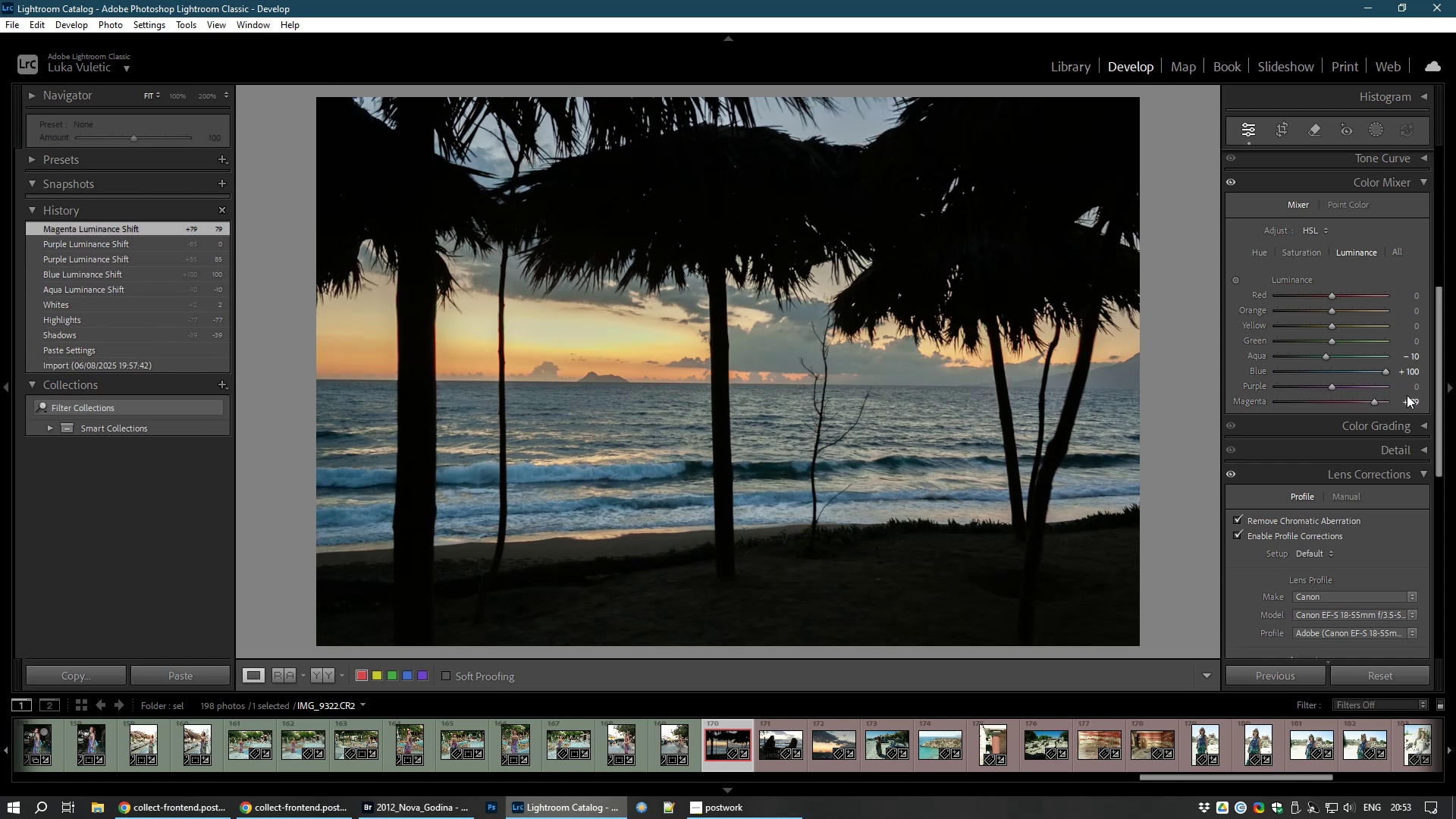 
wait(5.16)
 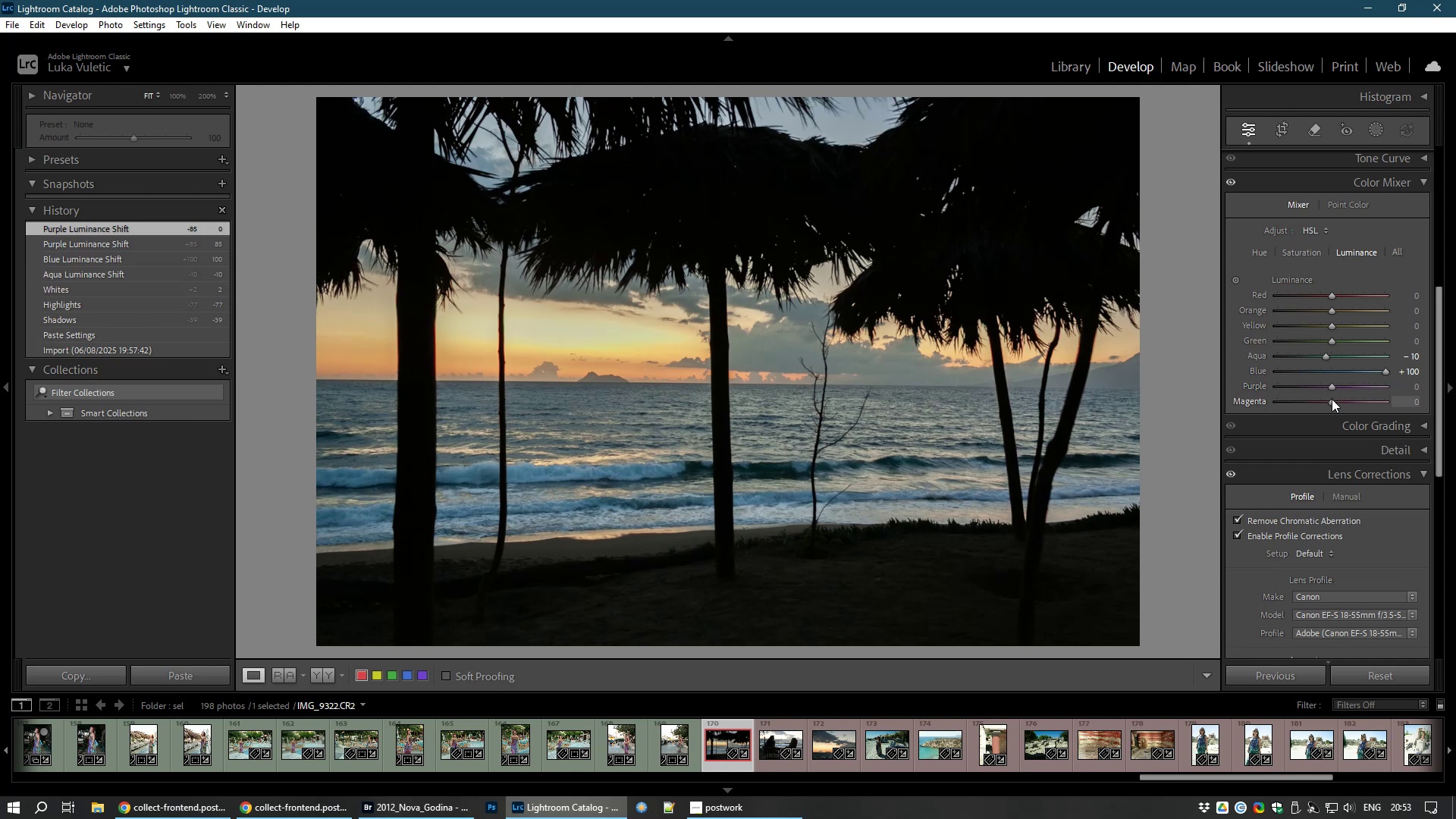 
double_click([1373, 401])
 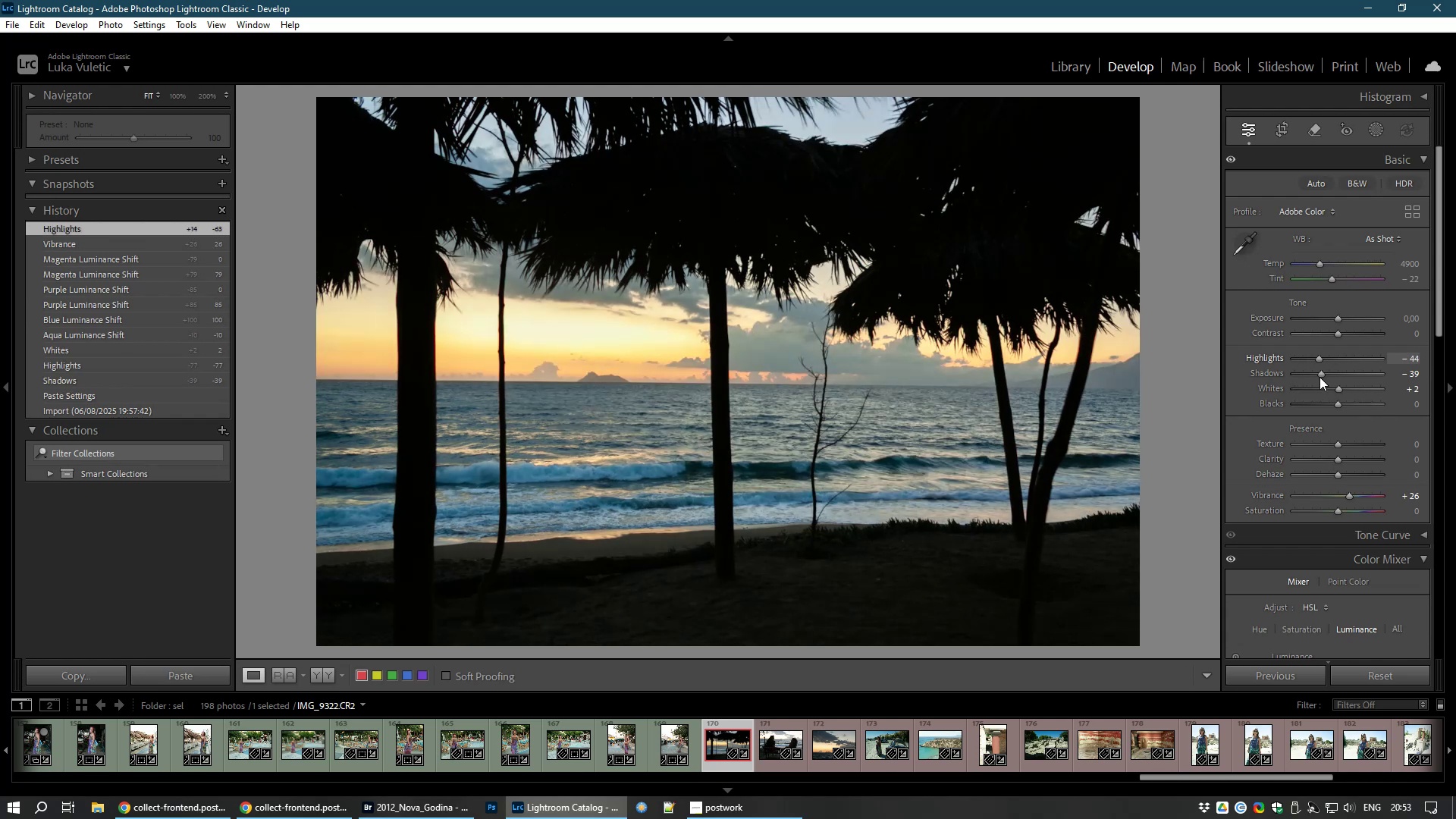 
wait(25.17)
 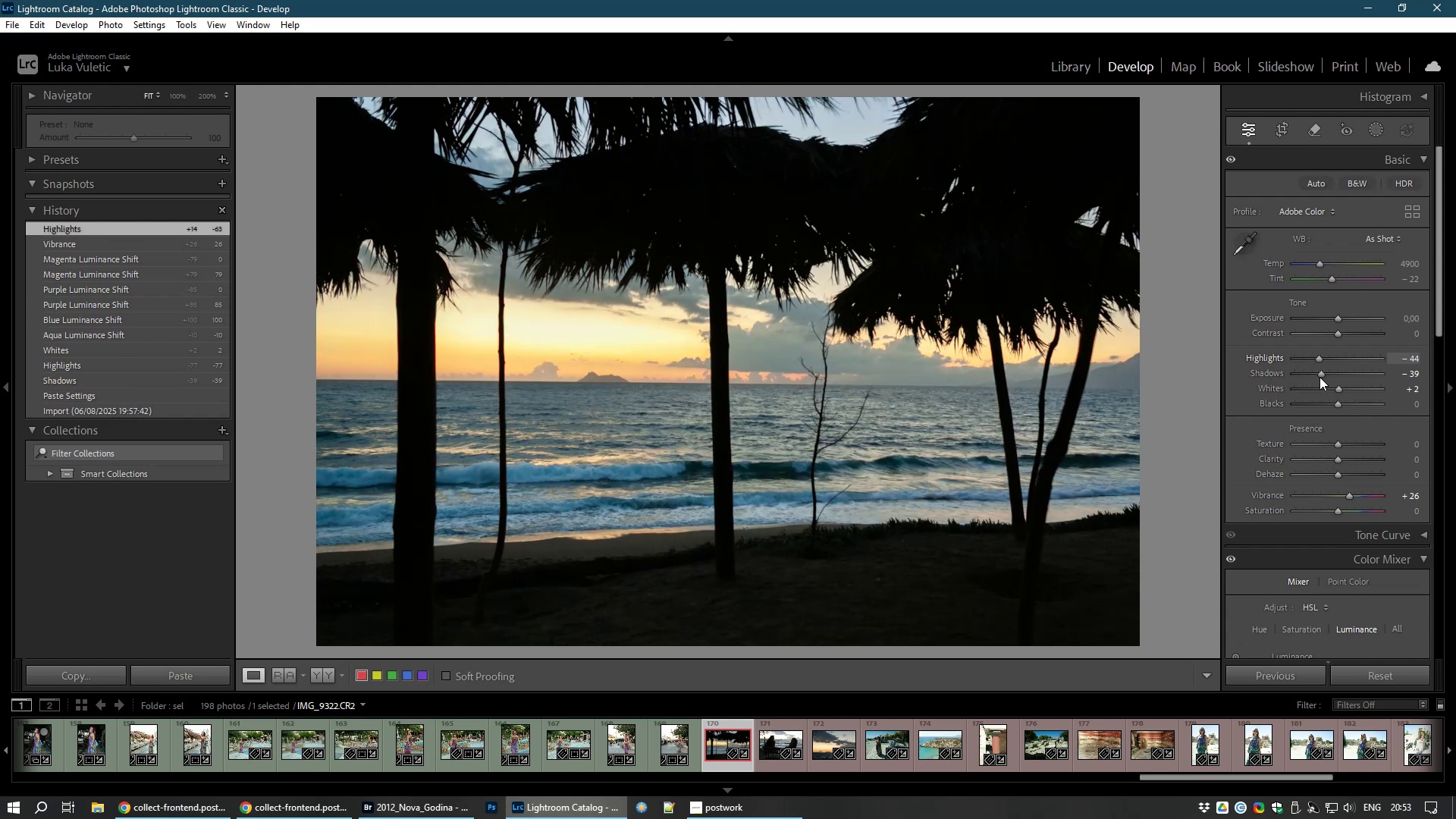 
left_click([1320, 376])
 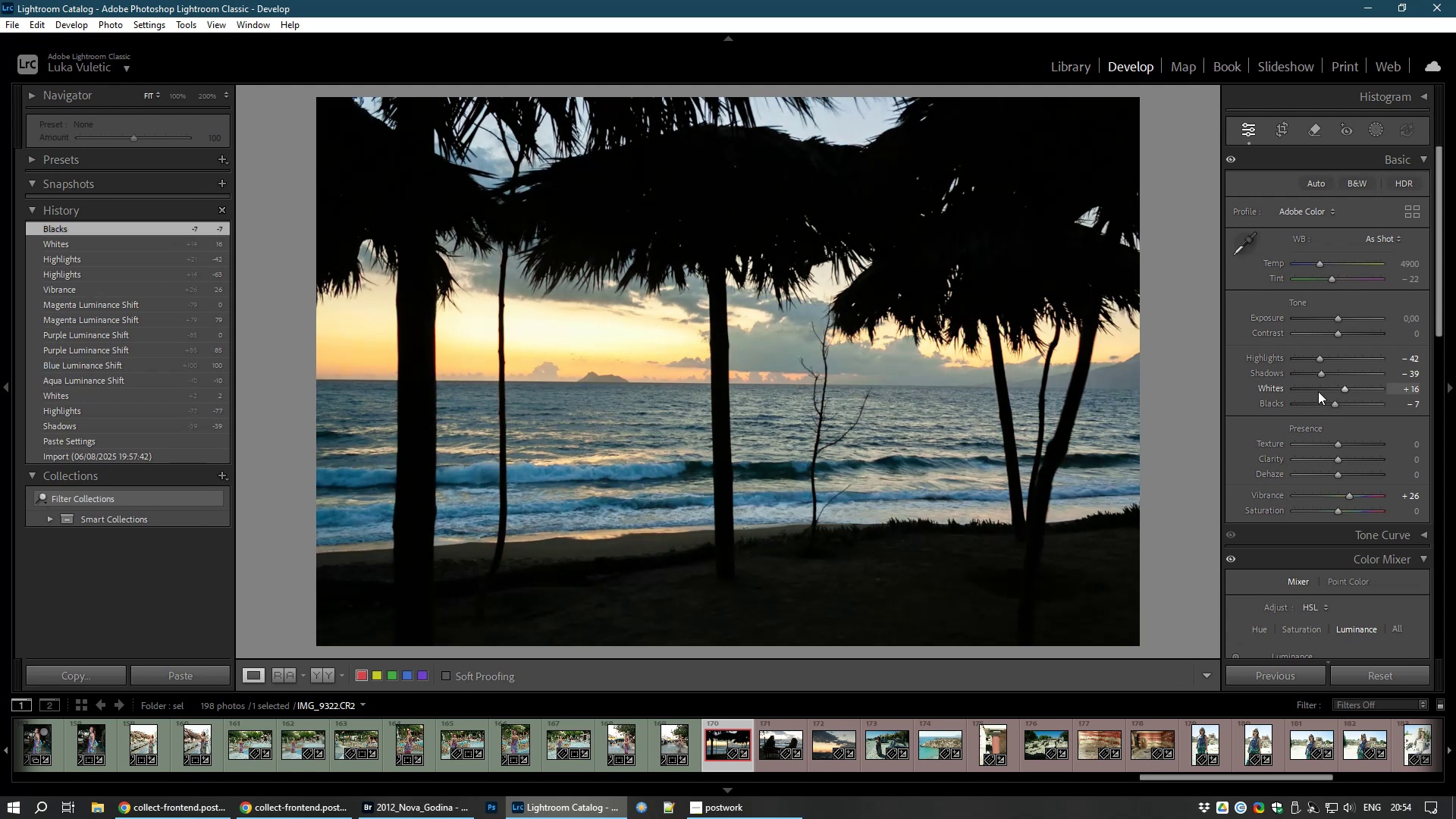 
wait(17.67)
 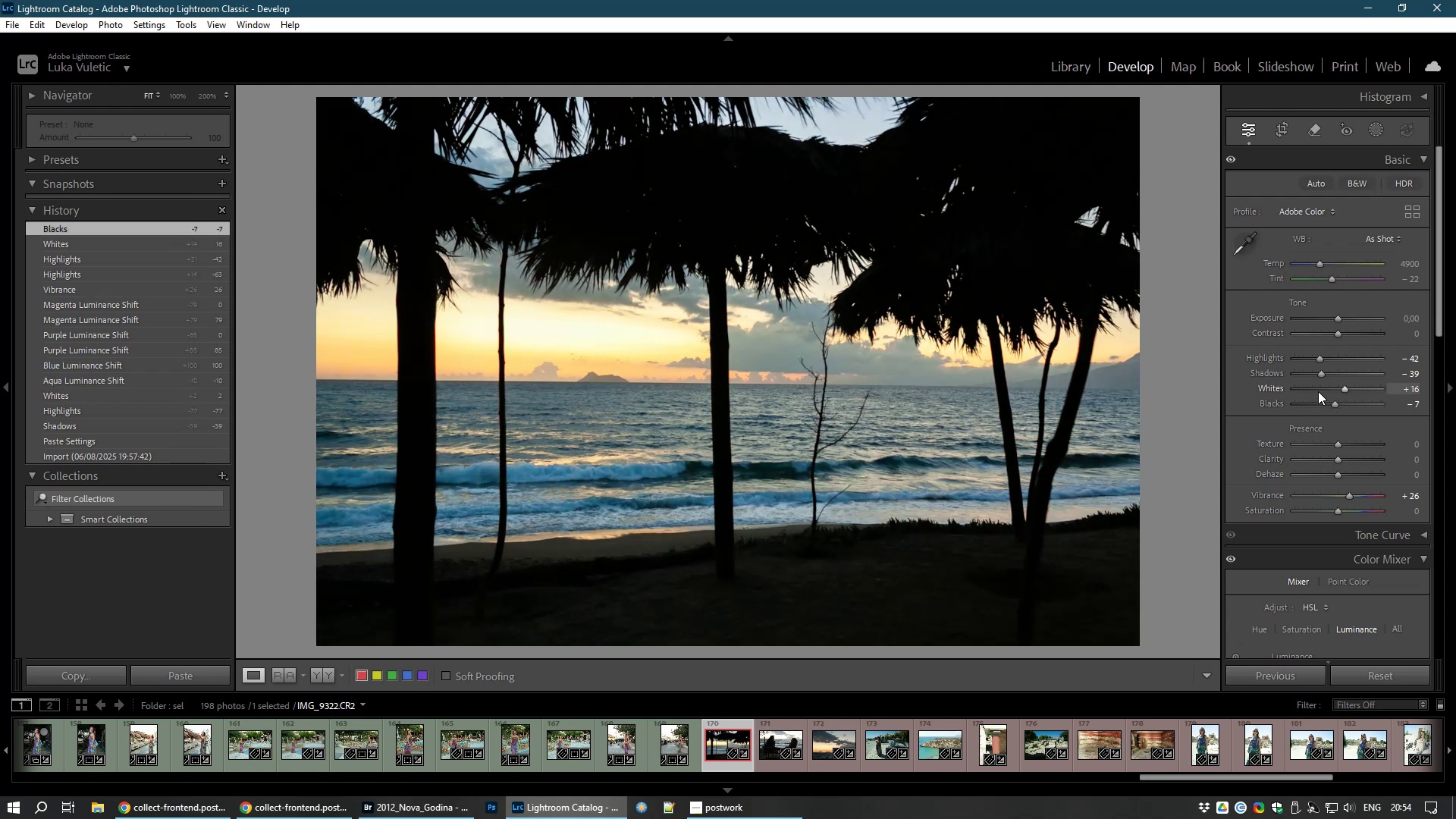 
key(8)
 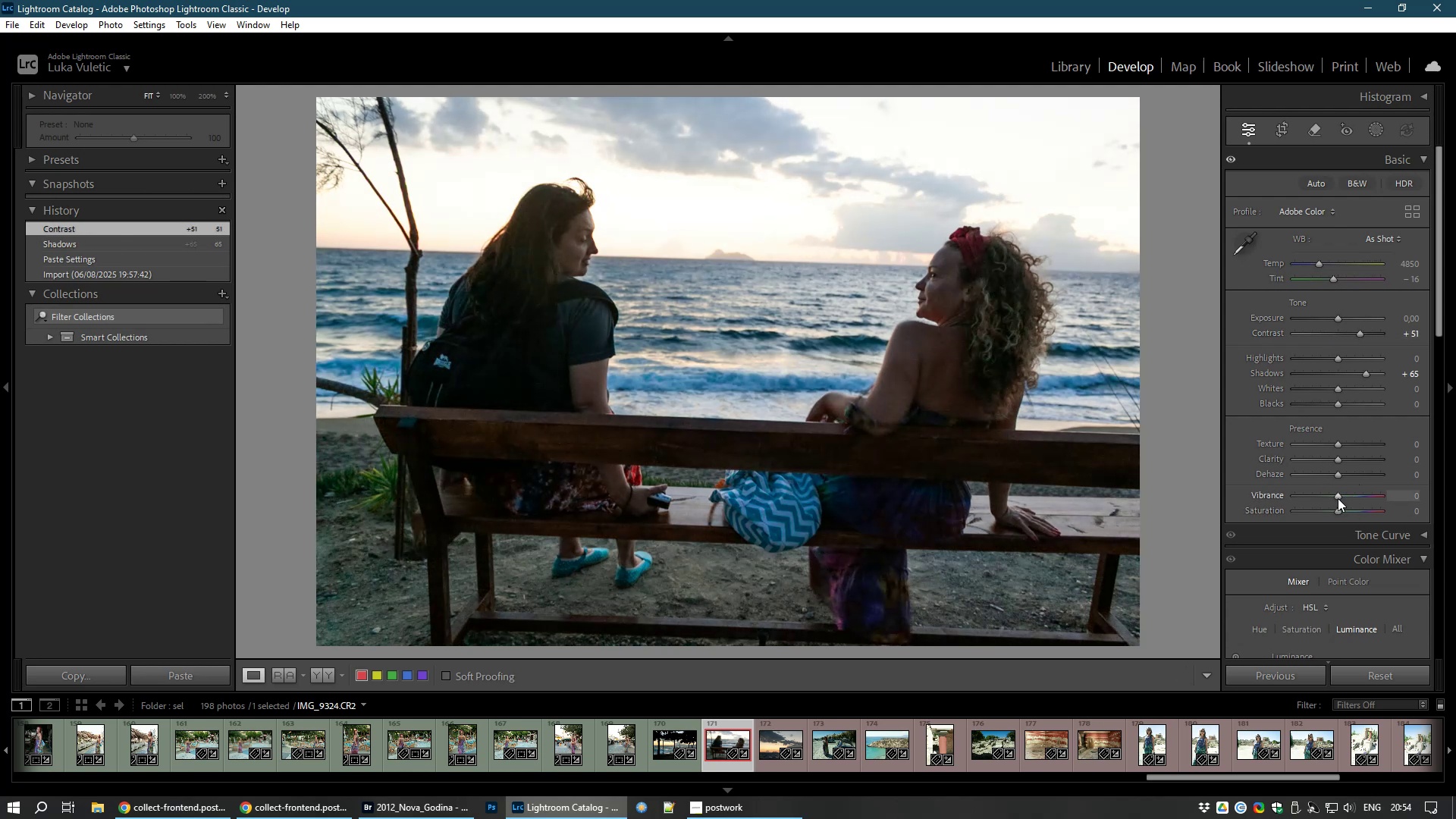 
wait(20.42)
 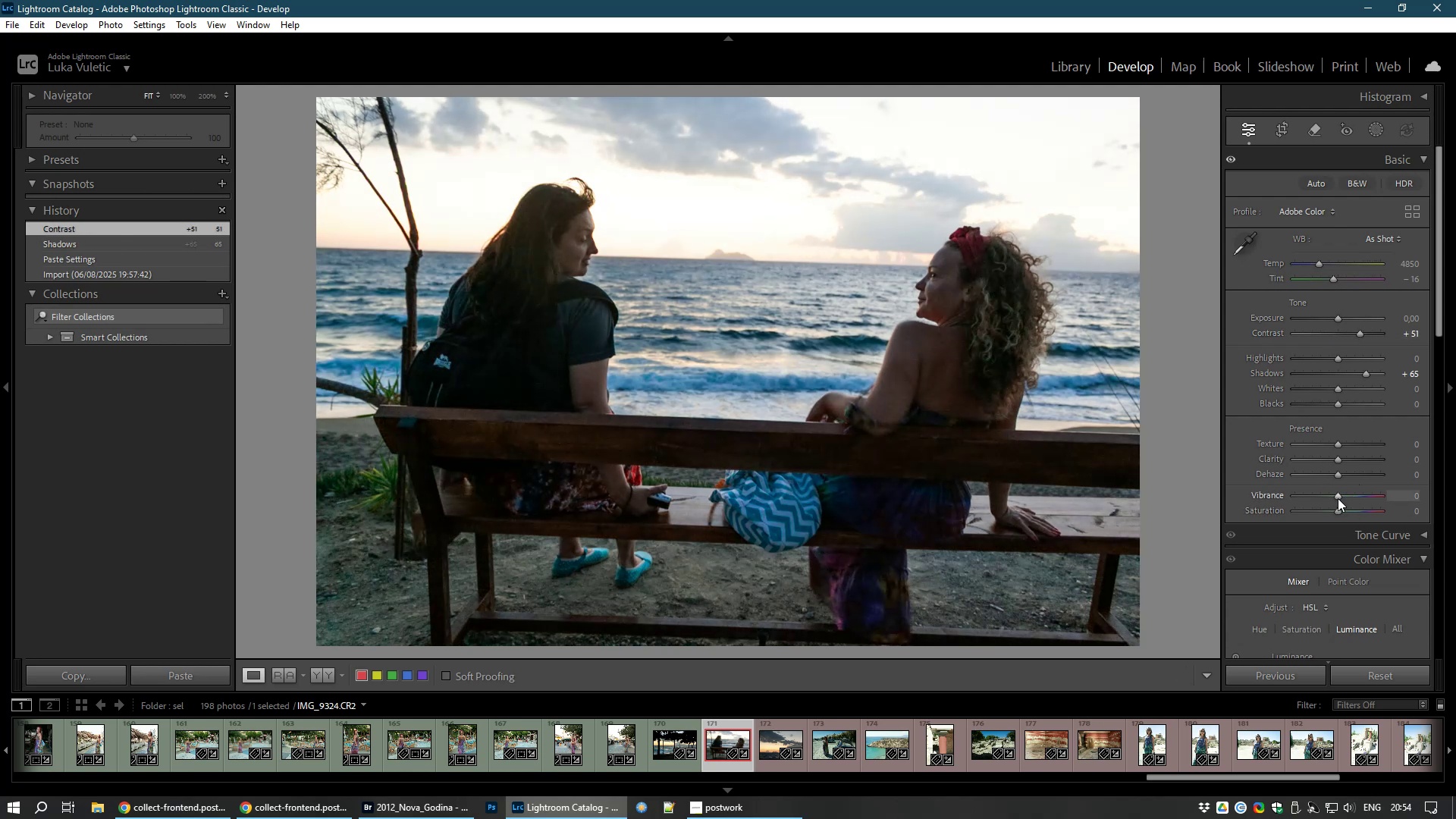 
left_click([1284, 129])
 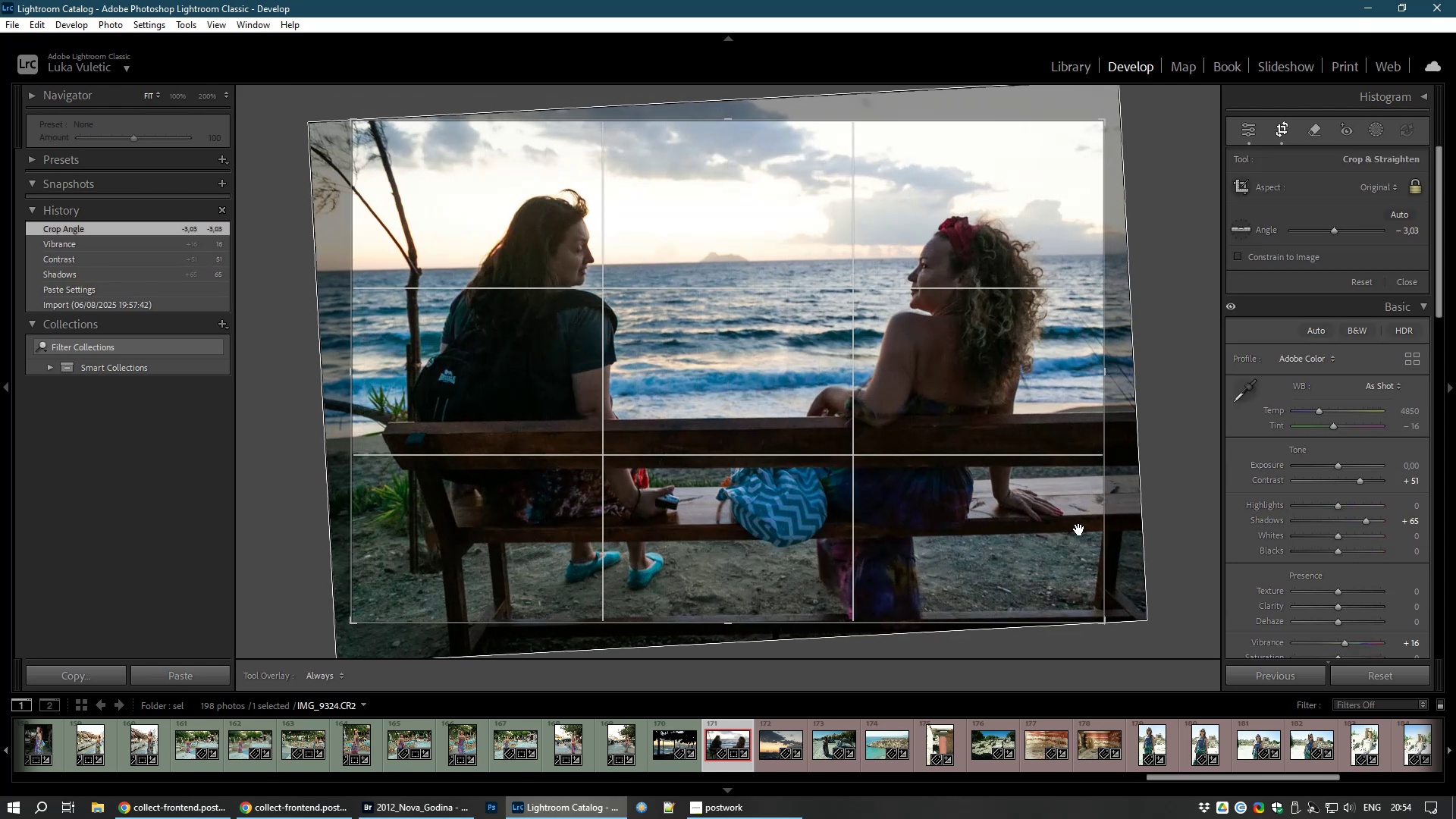 
double_click([1079, 529])
 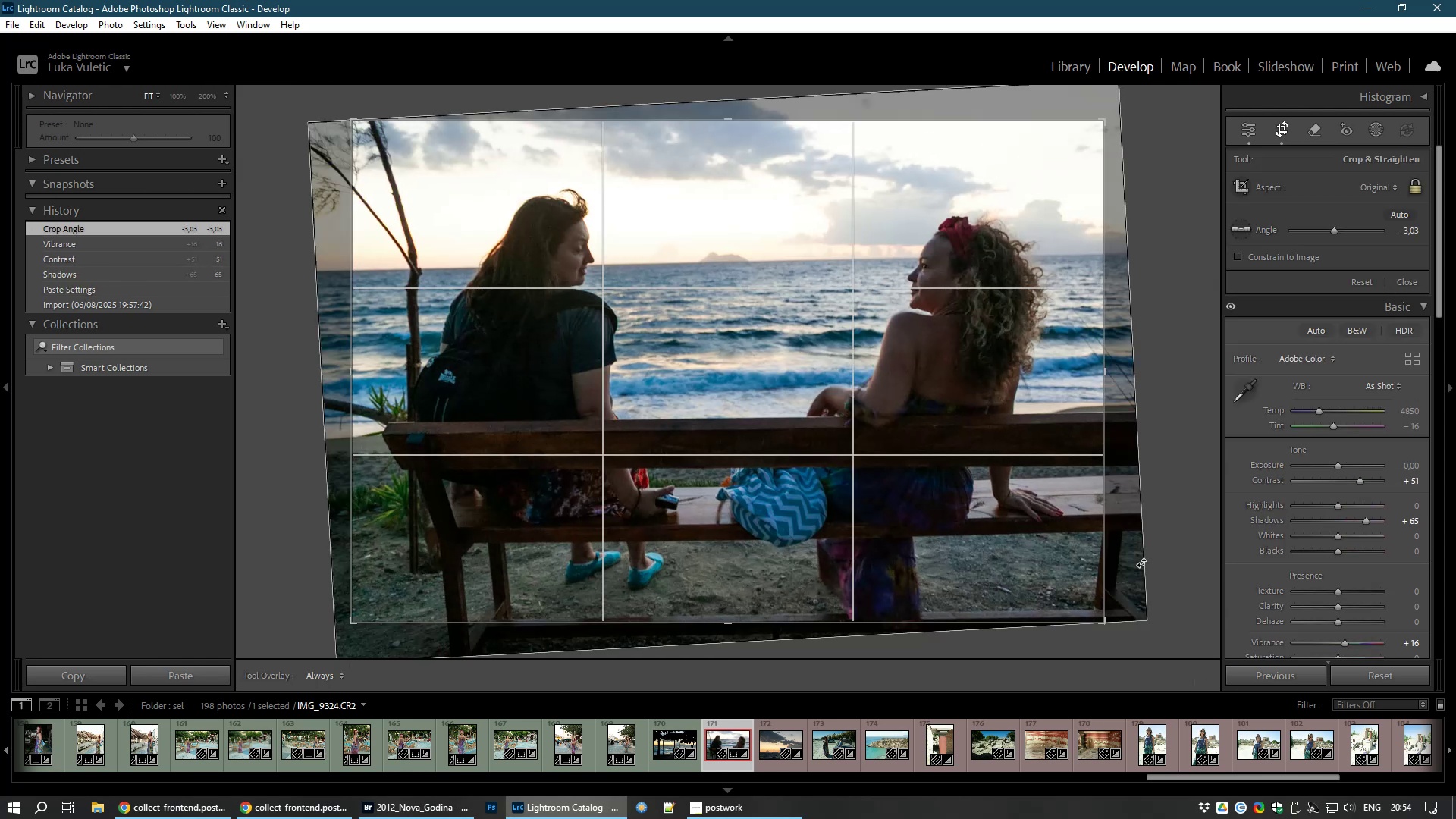 
wait(8.33)
 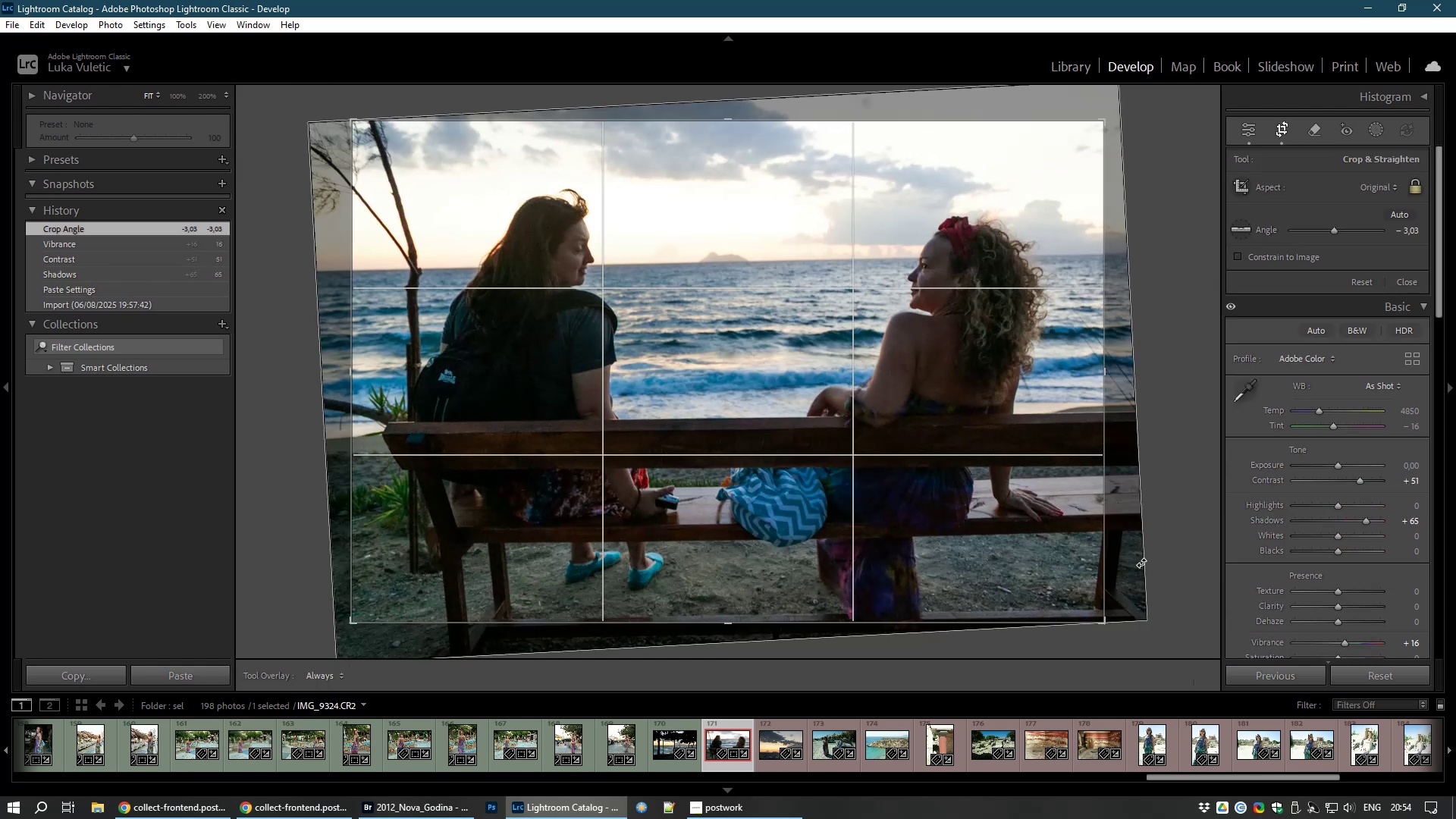 
left_click([928, 535])
 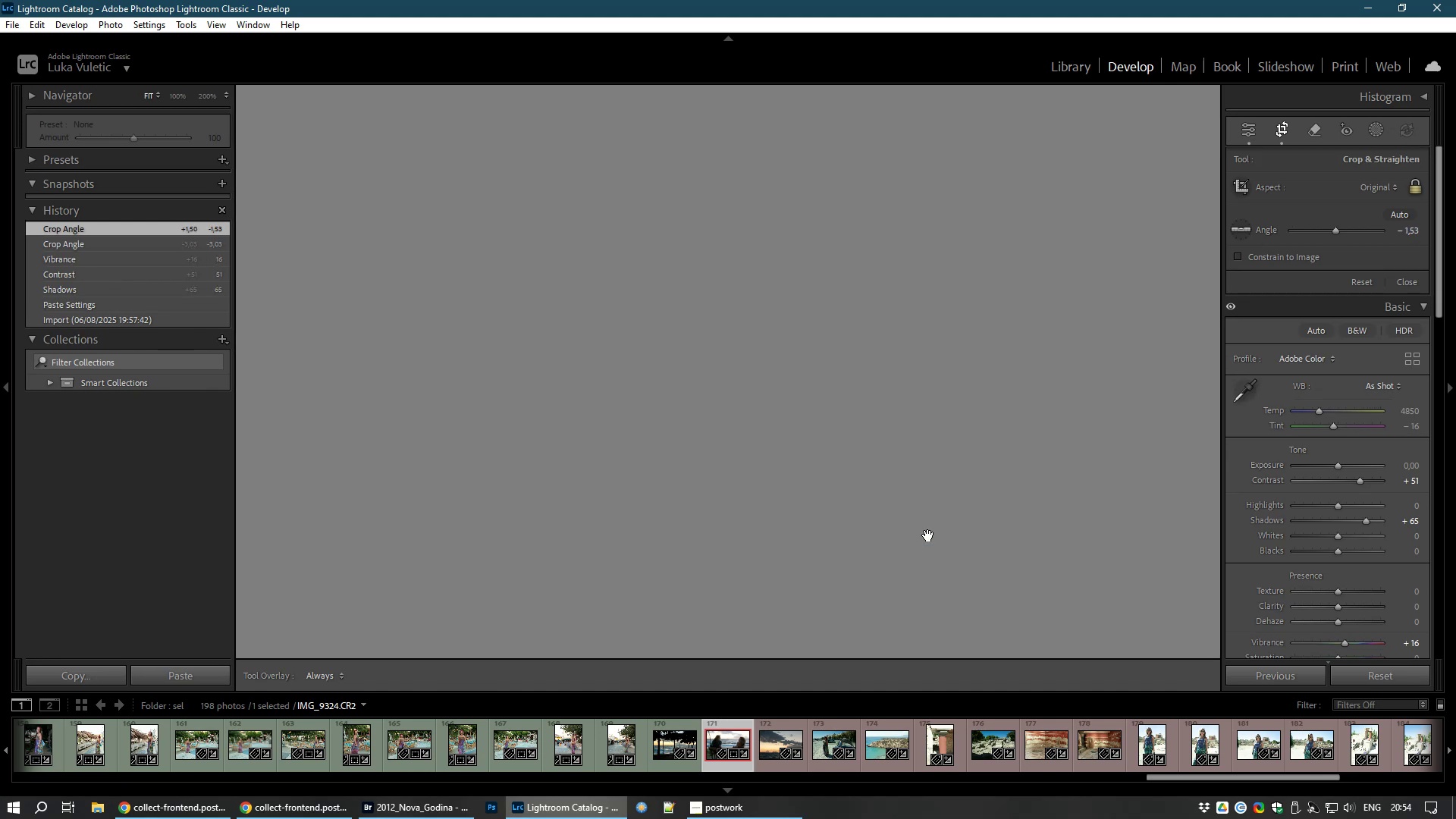 
left_click([928, 535])
 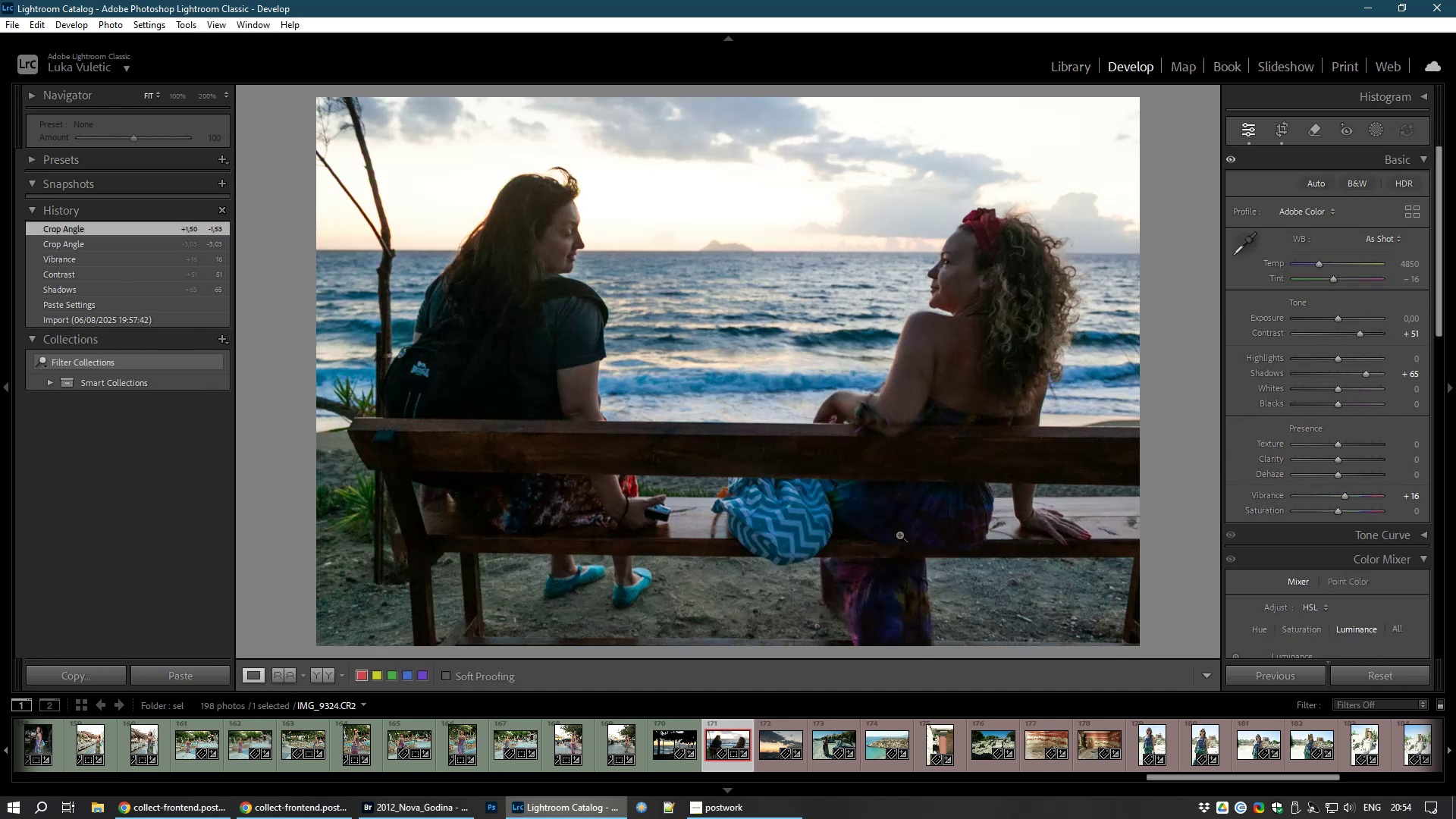 
wait(5.4)
 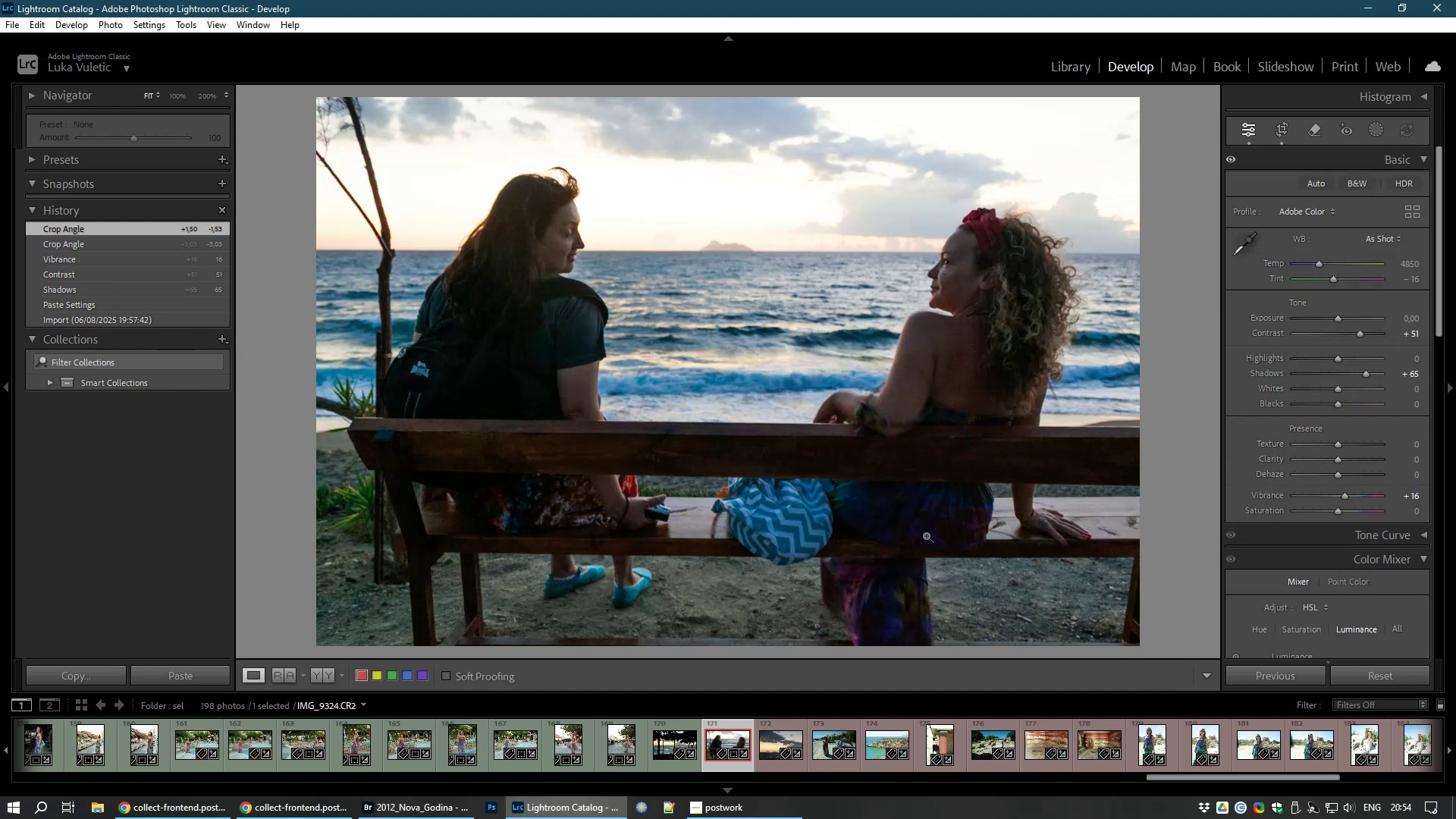 
key(8)
 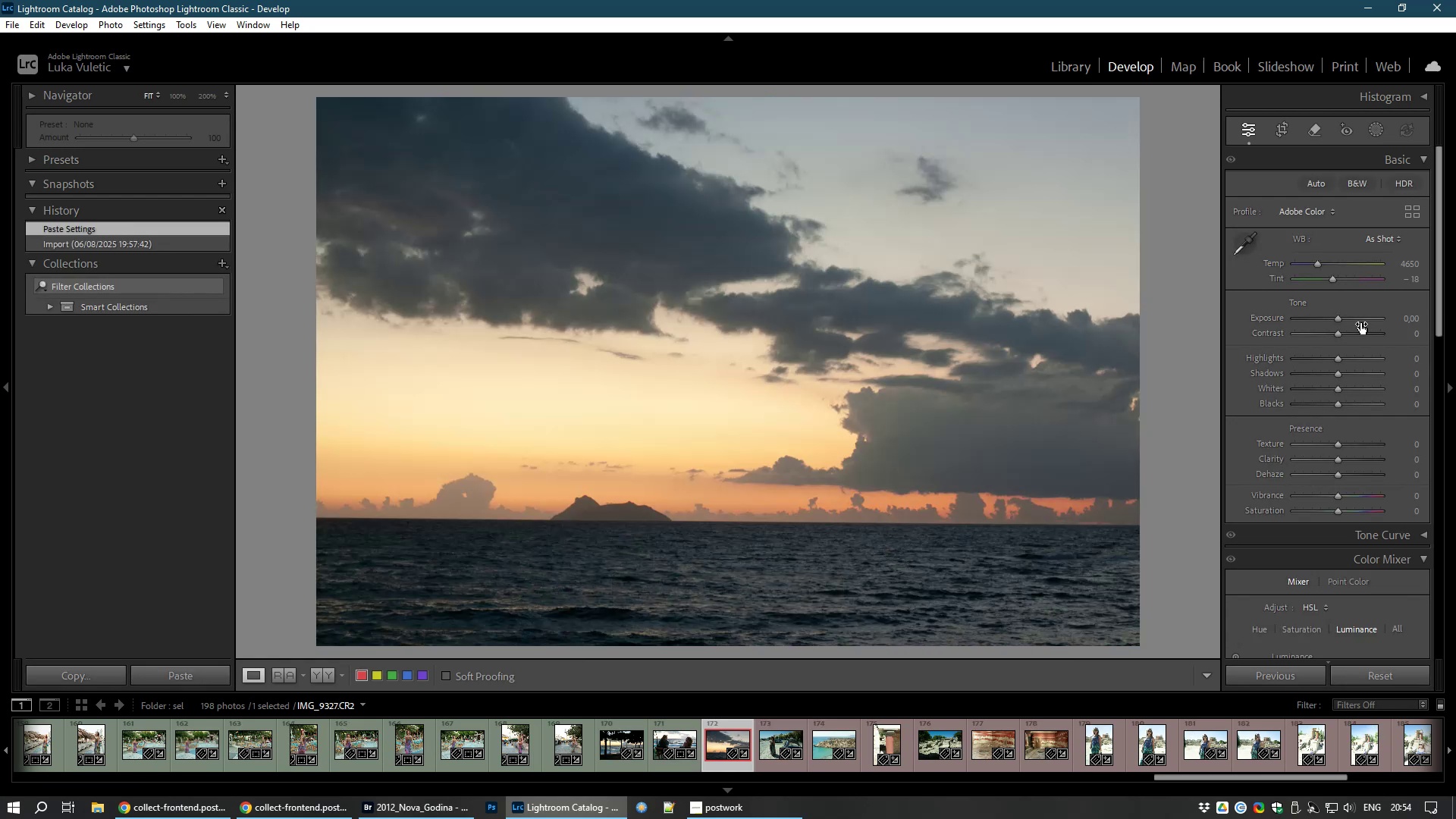 
wait(6.16)
 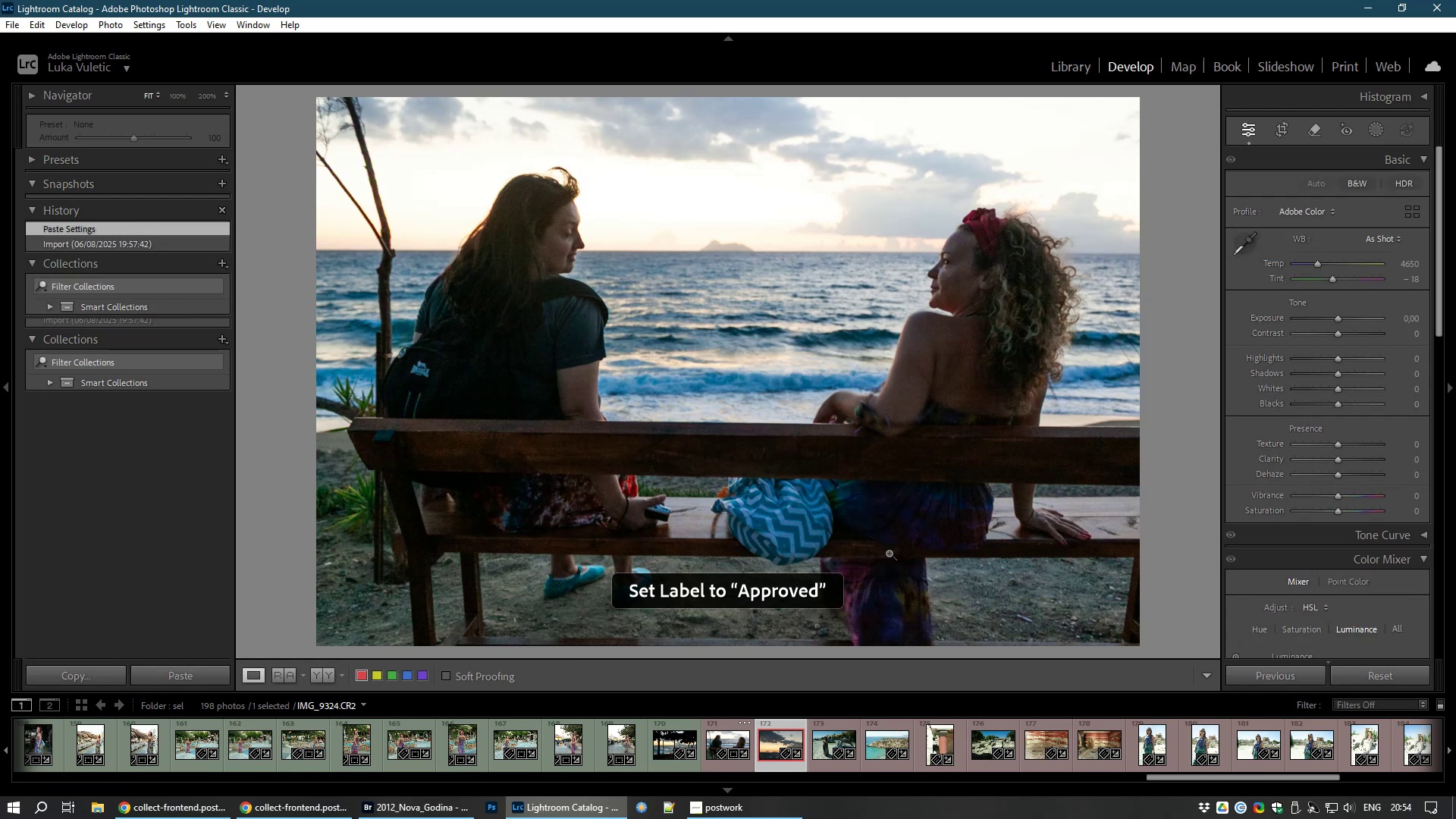 
left_click_drag(start_coordinate=[1335, 318], to_coordinate=[1341, 318])
 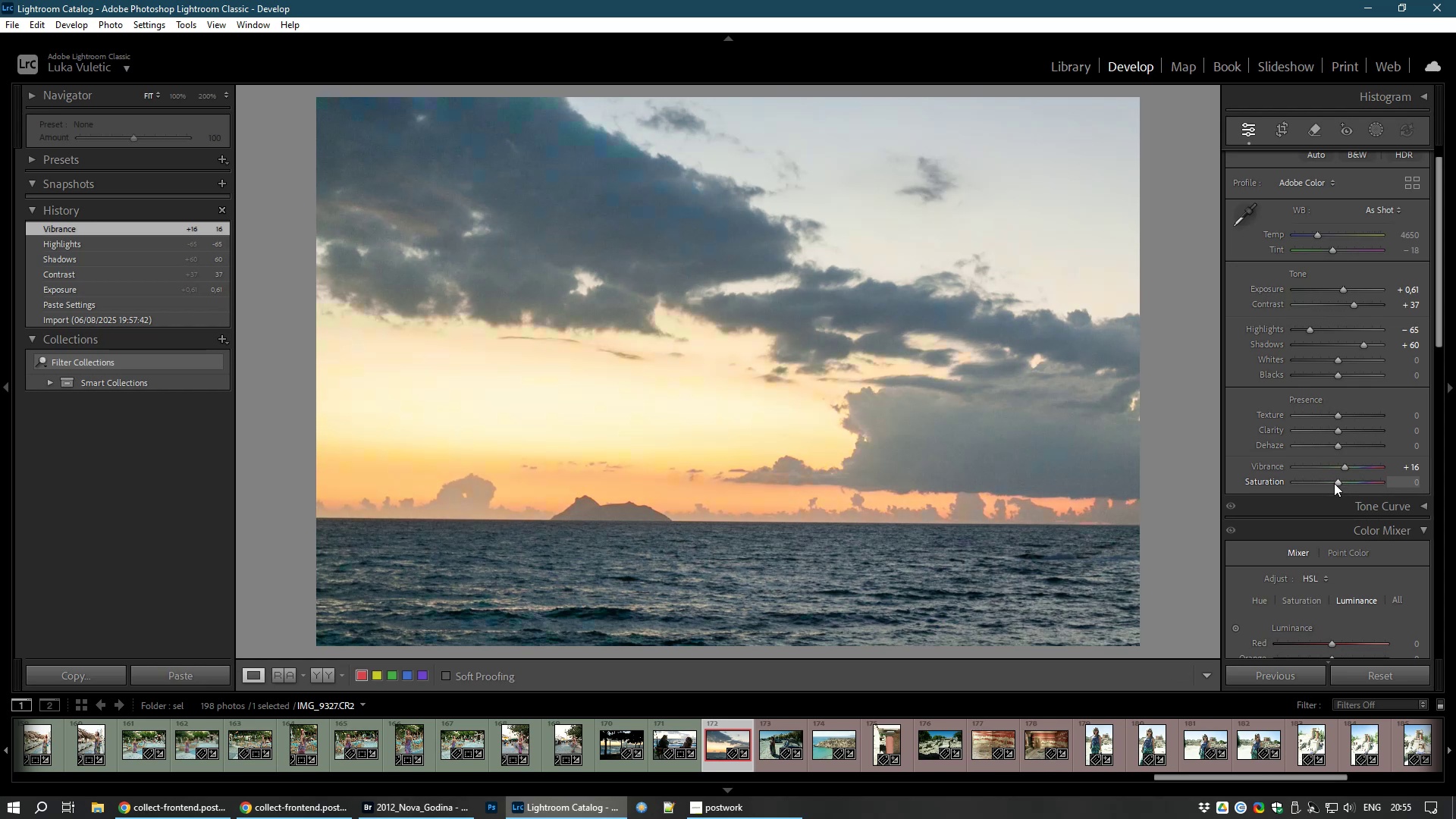 
wait(34.5)
 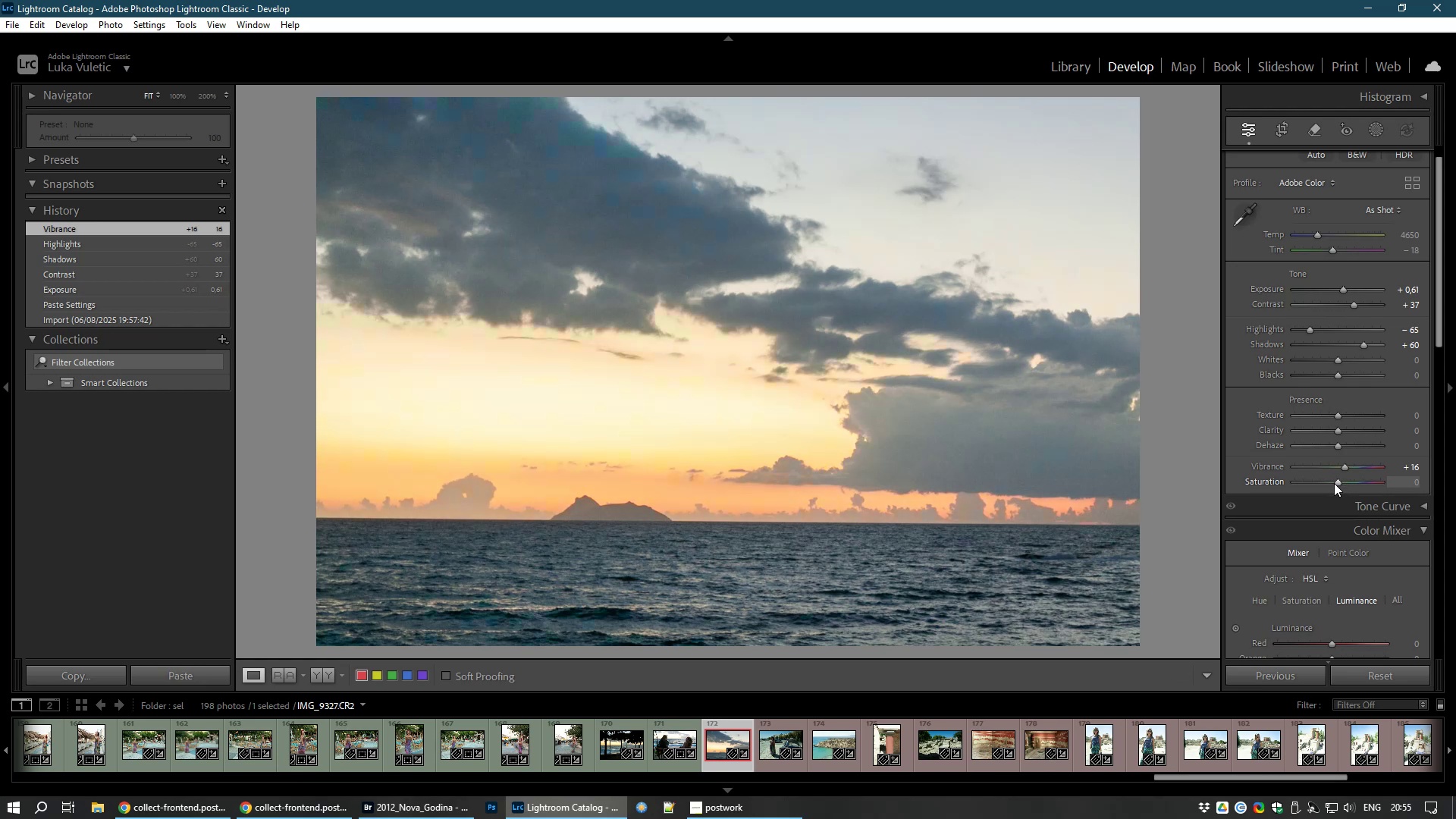 
left_click([1379, 134])
 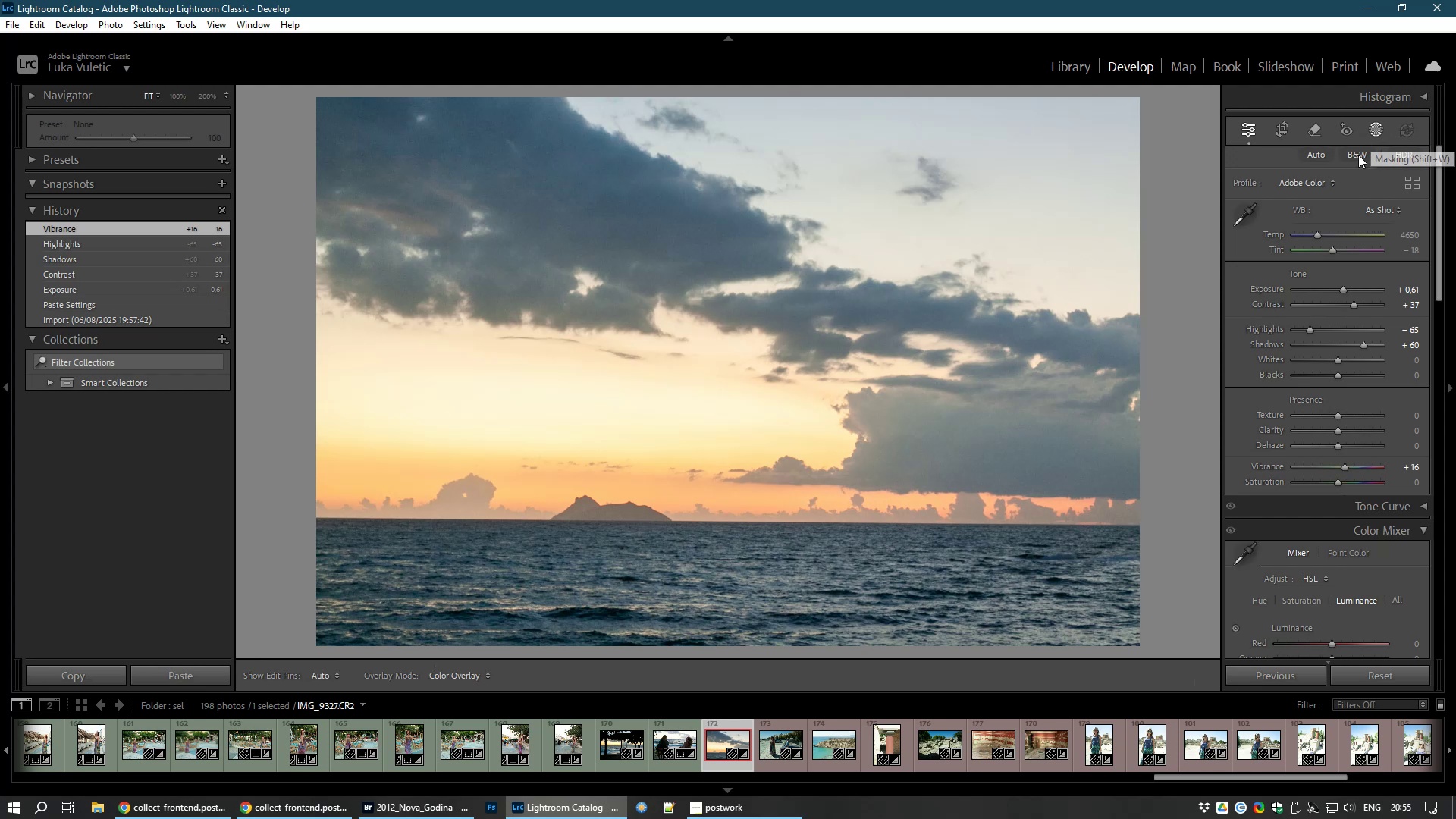 
mouse_move([1290, 291])
 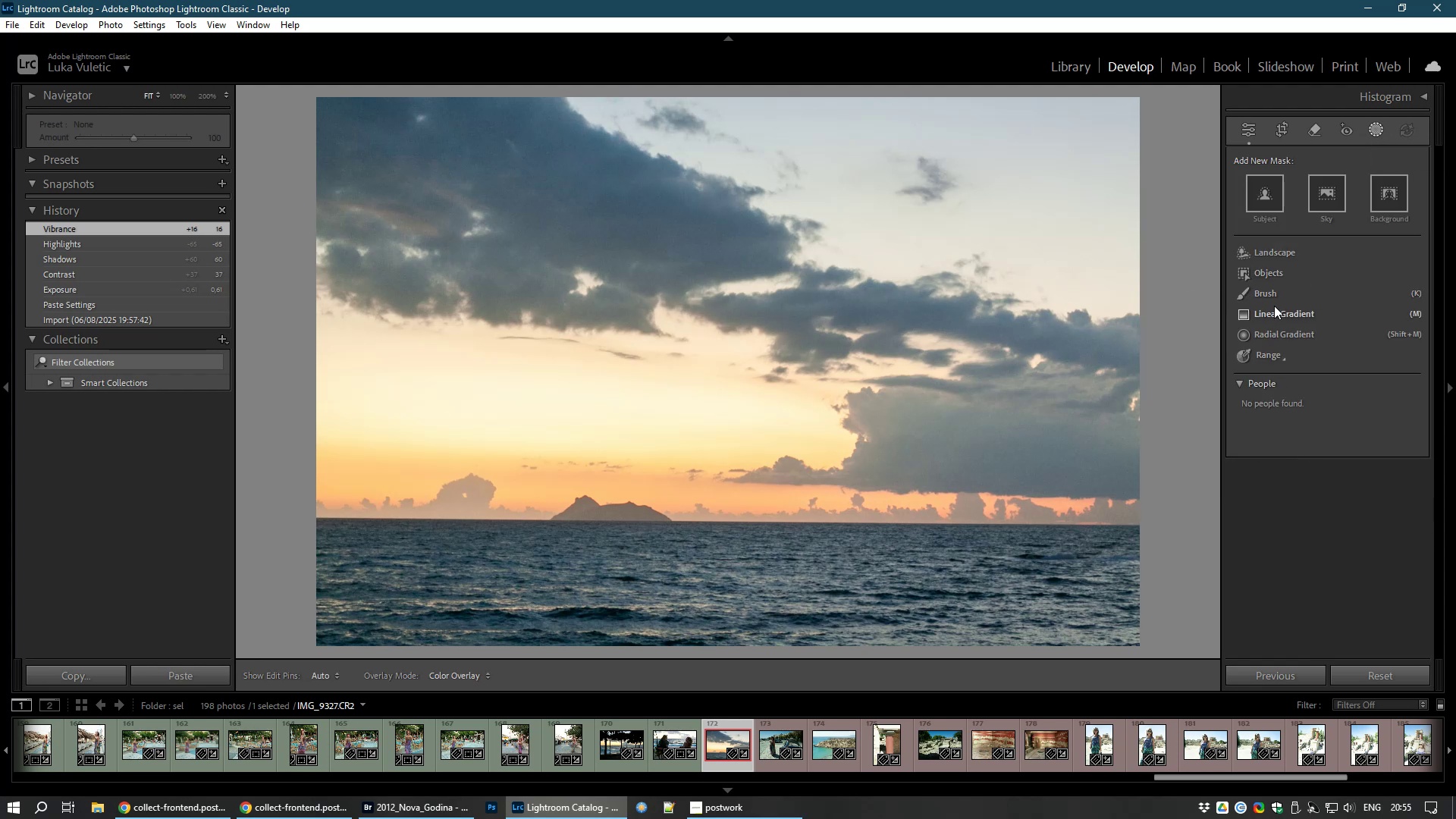 
left_click([1266, 316])
 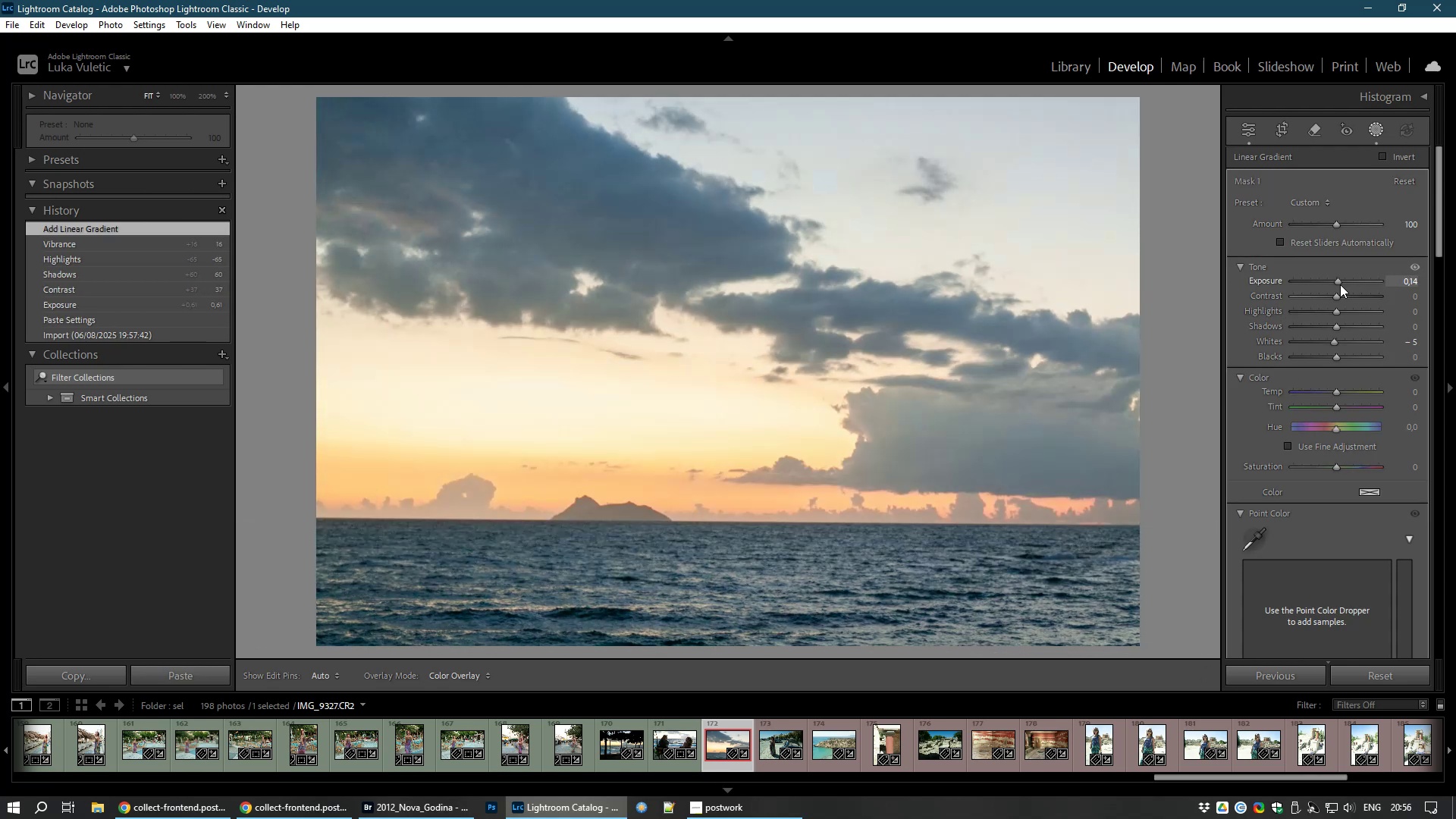 
wait(26.49)
 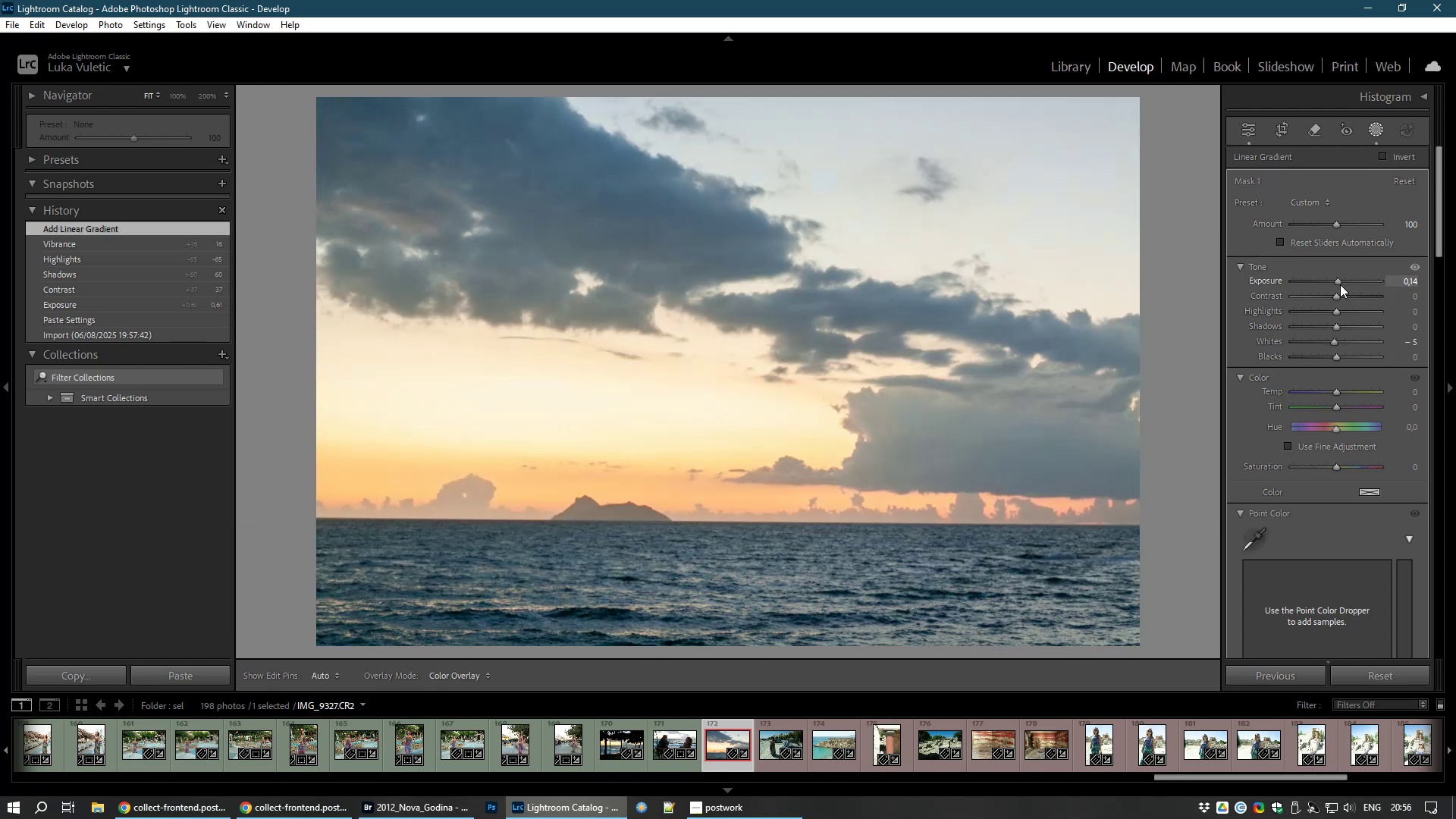 
right_click([1076, 148])
 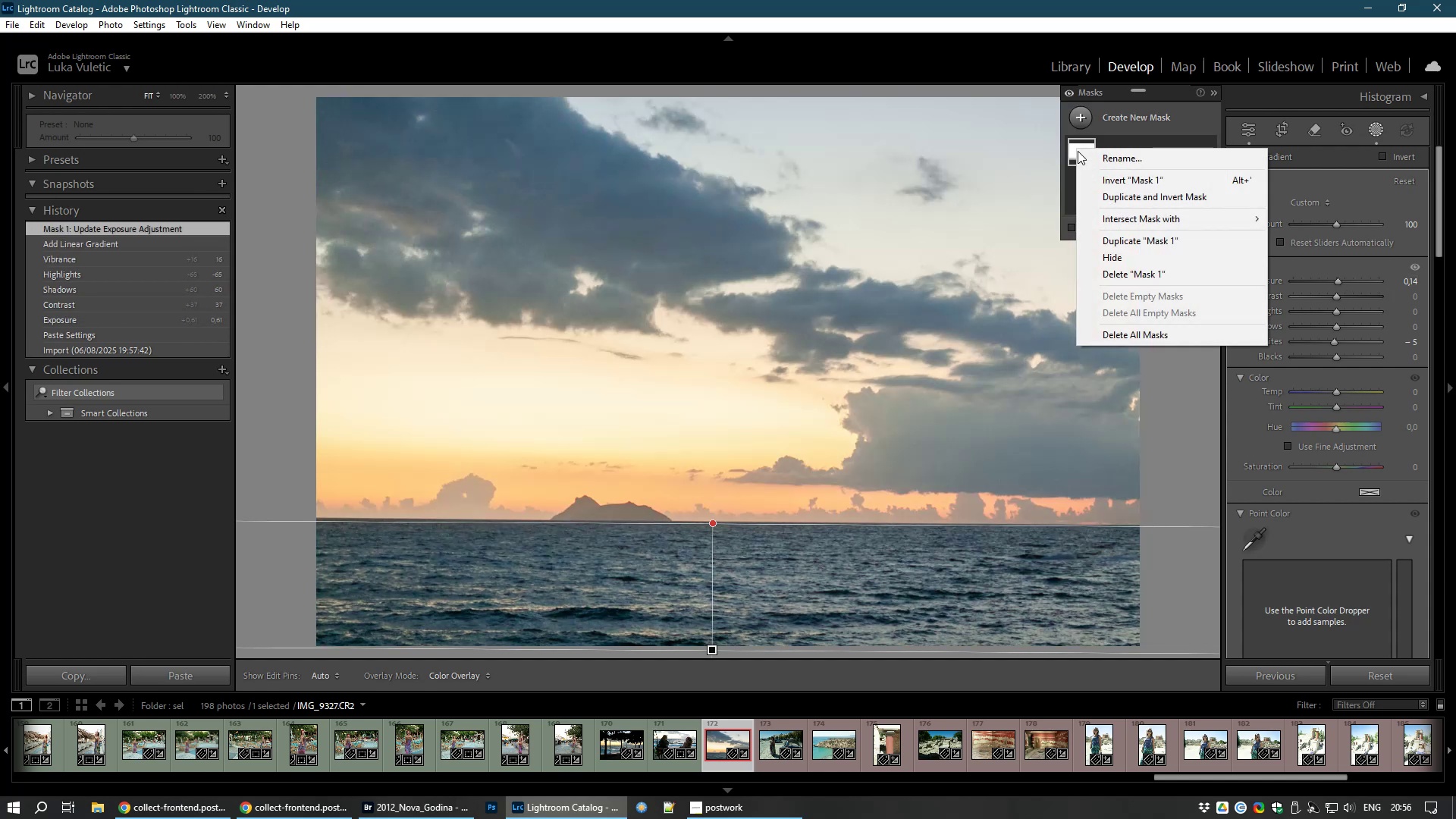 
left_click([1078, 151])
 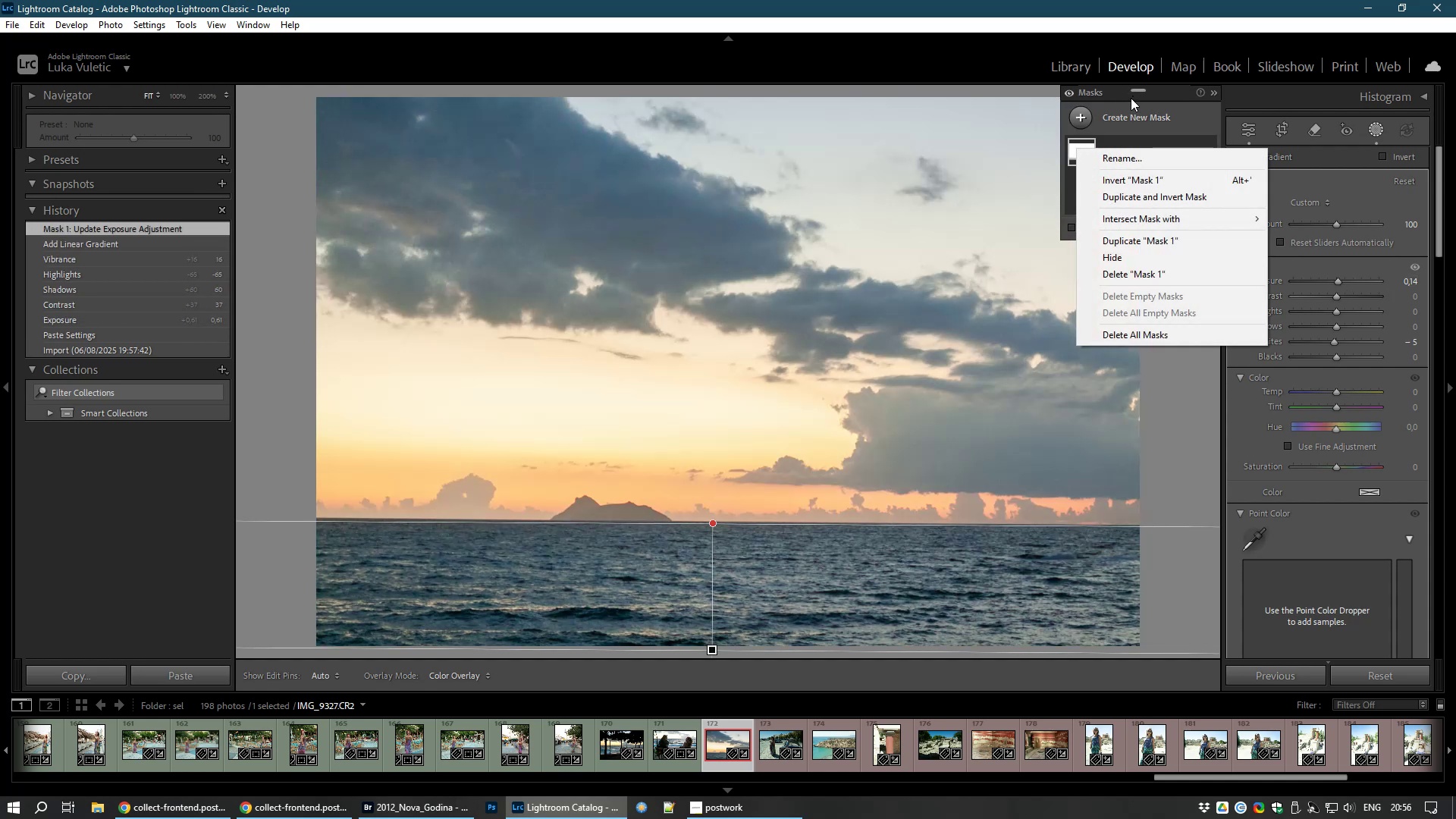 
left_click([1256, 93])
 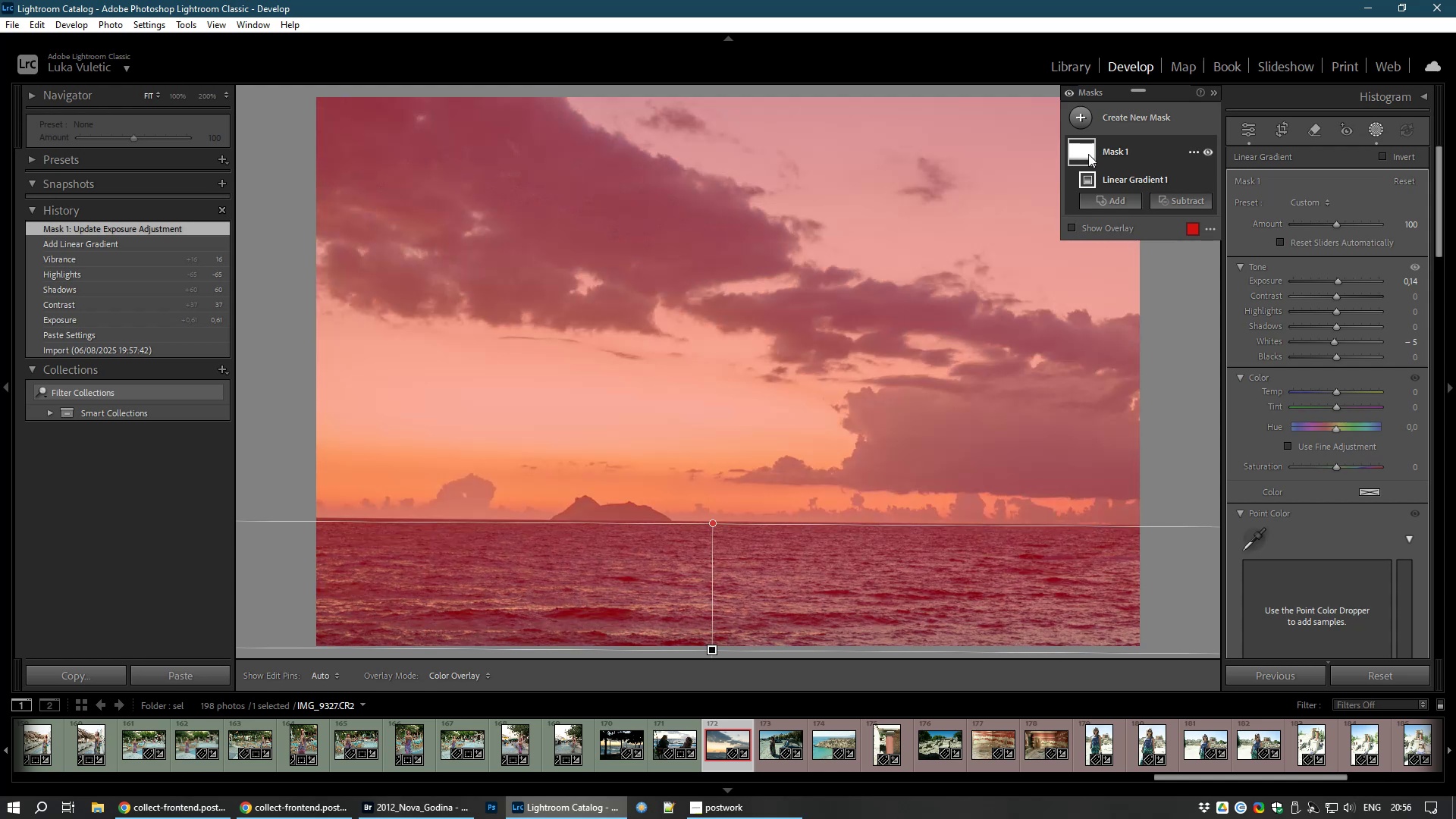 
wait(7.1)
 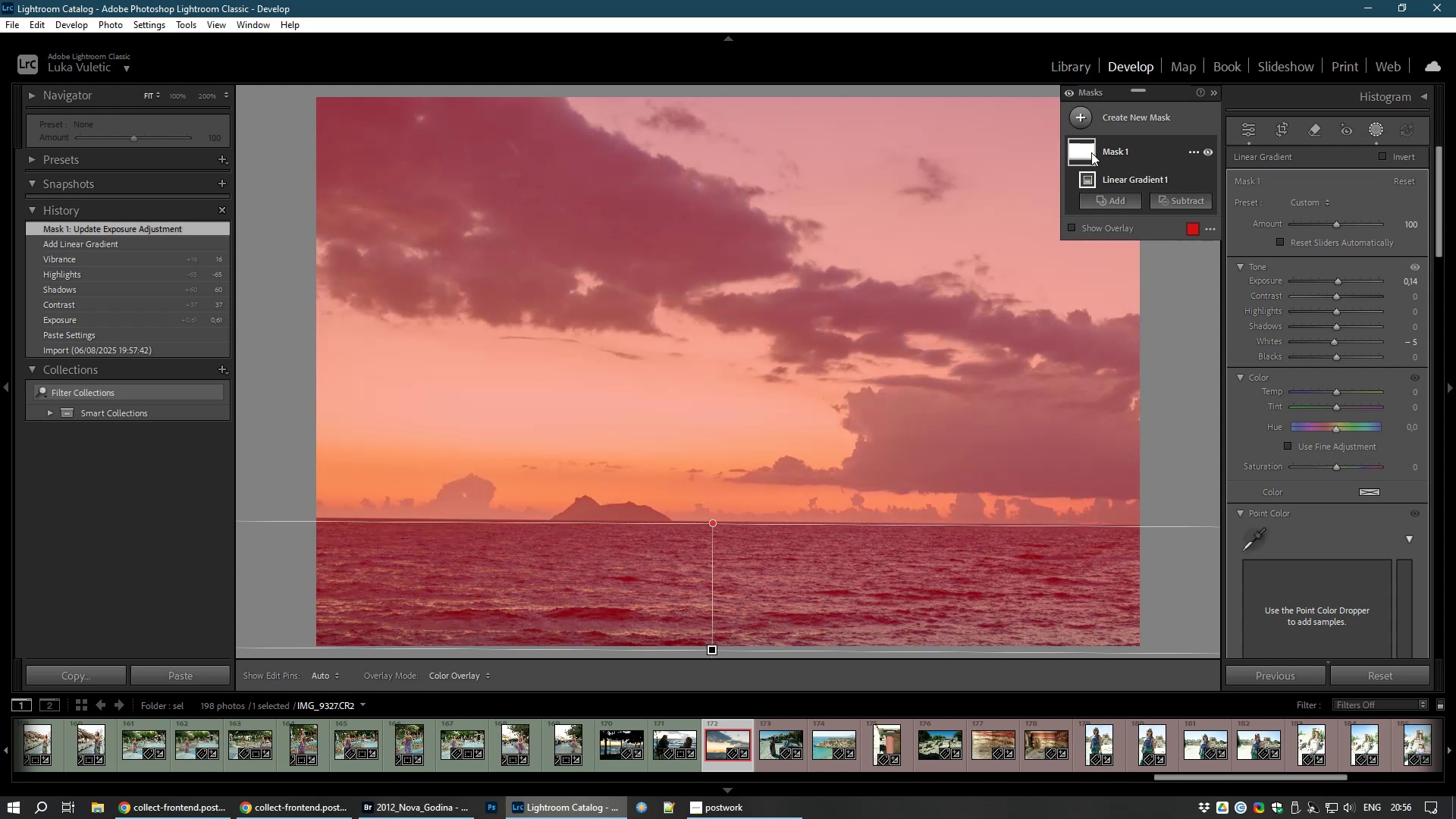 
right_click([1088, 154])
 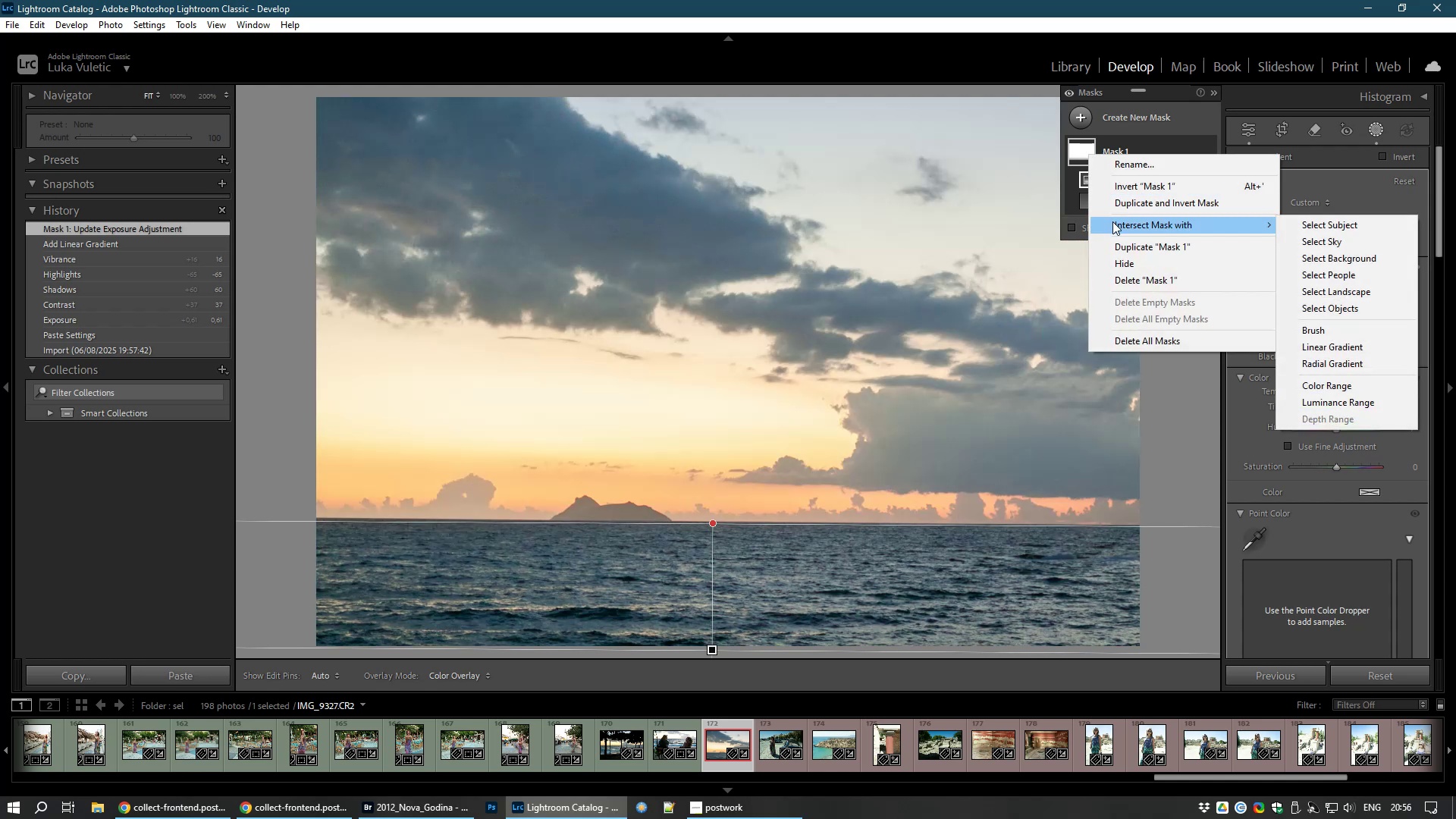 
left_click([1136, 200])
 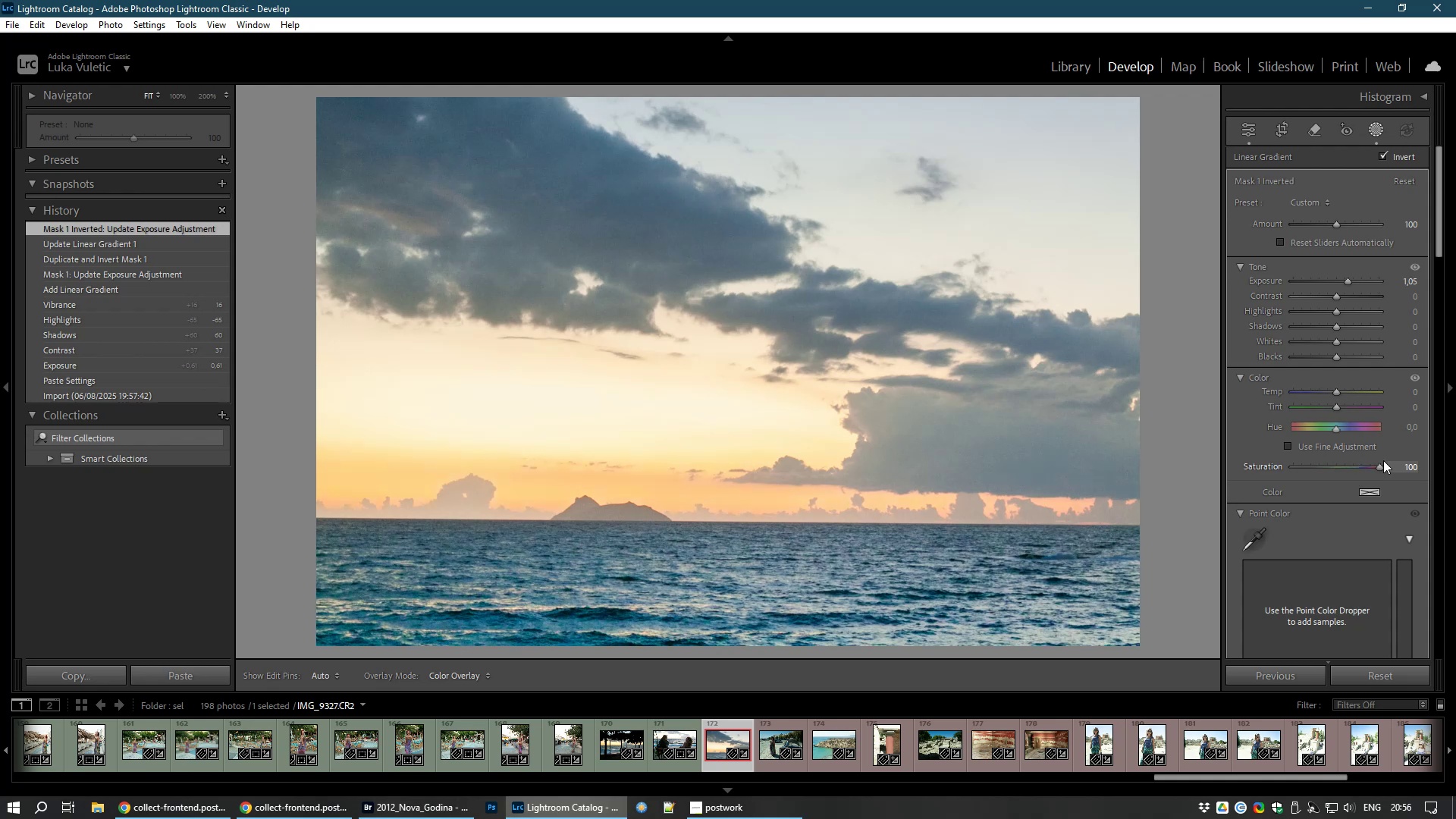 
wait(27.56)
 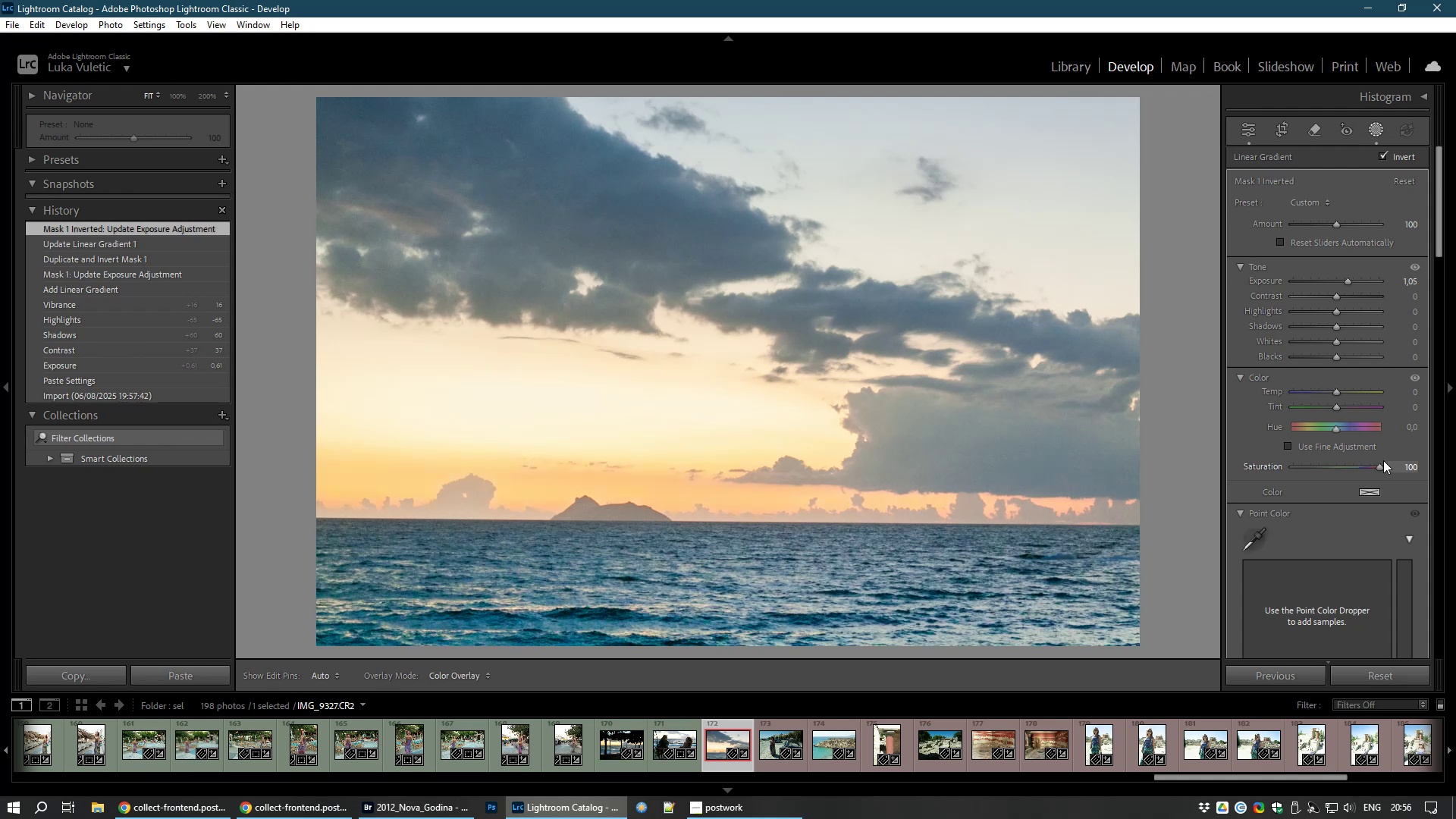 
left_click([1124, 148])
 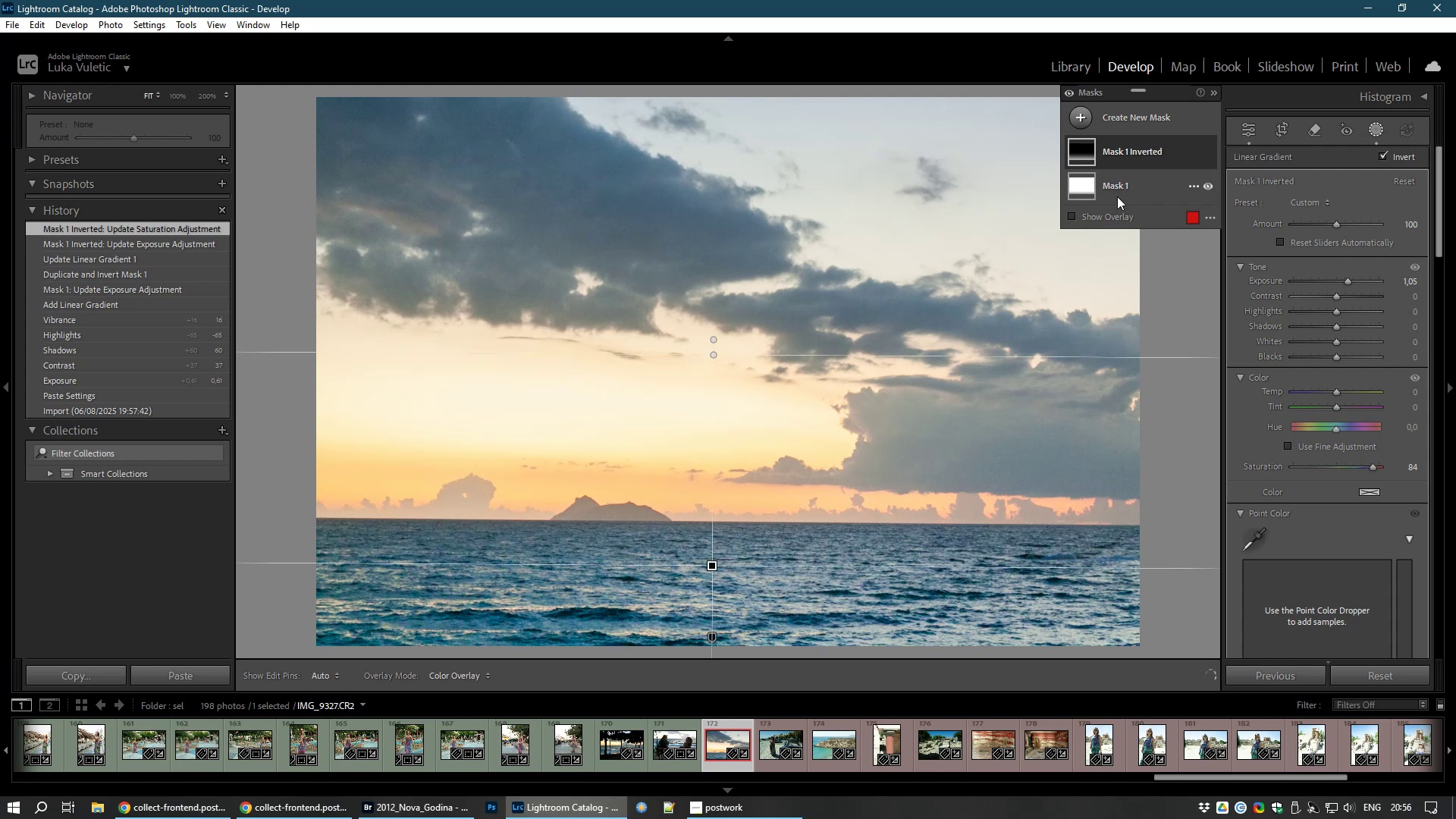 
wait(5.31)
 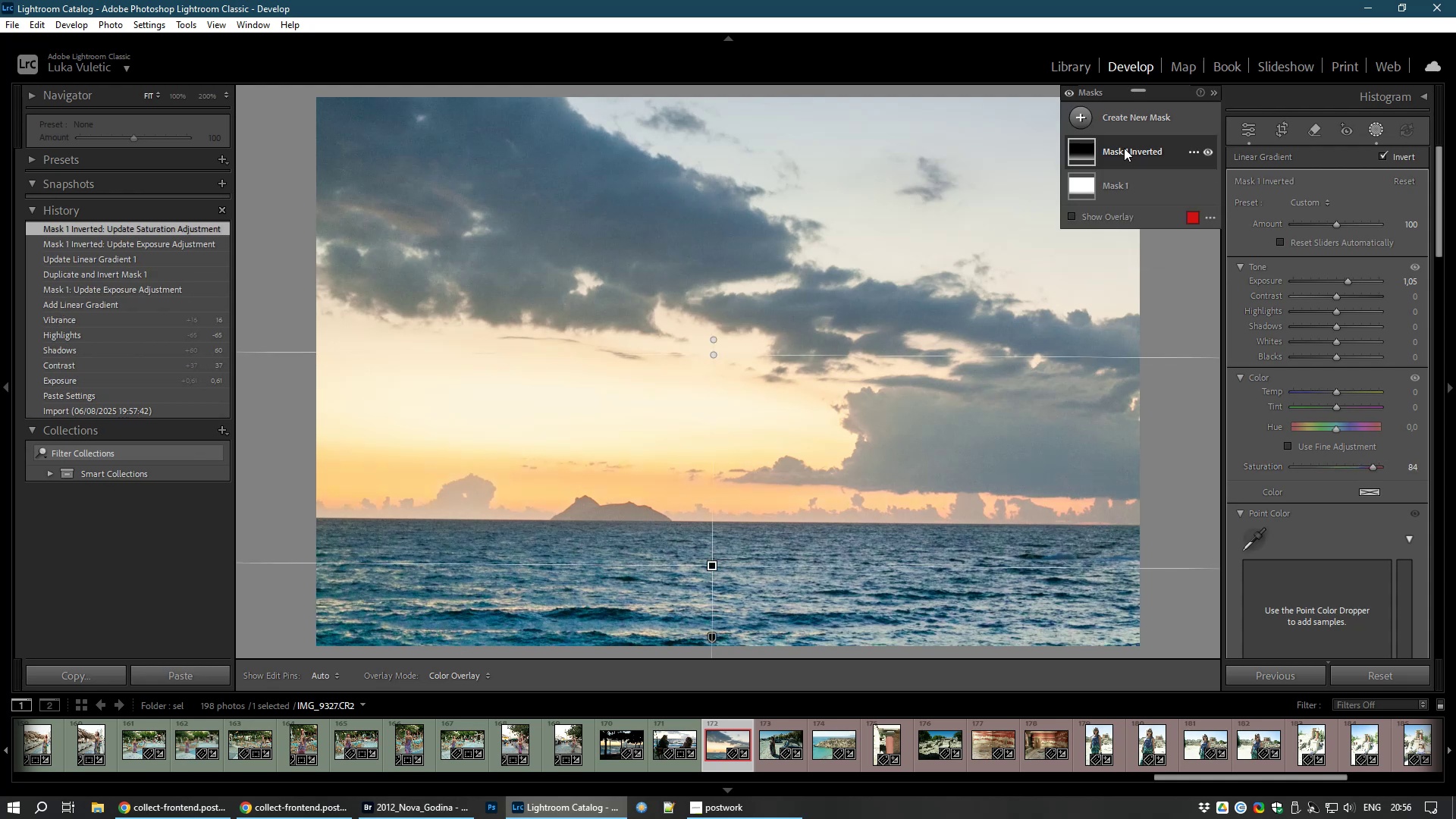 
left_click([1114, 187])
 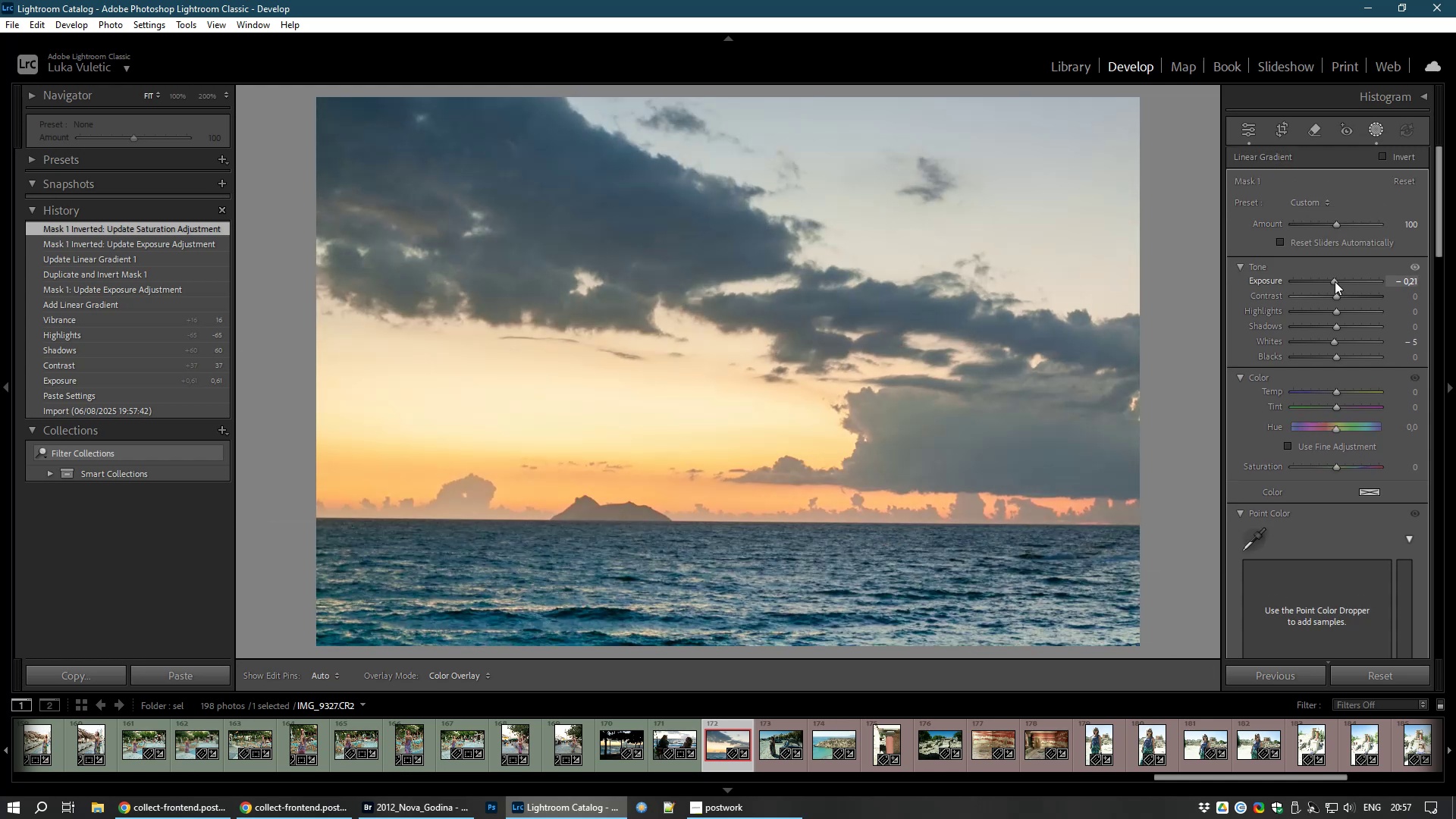 
wait(9.81)
 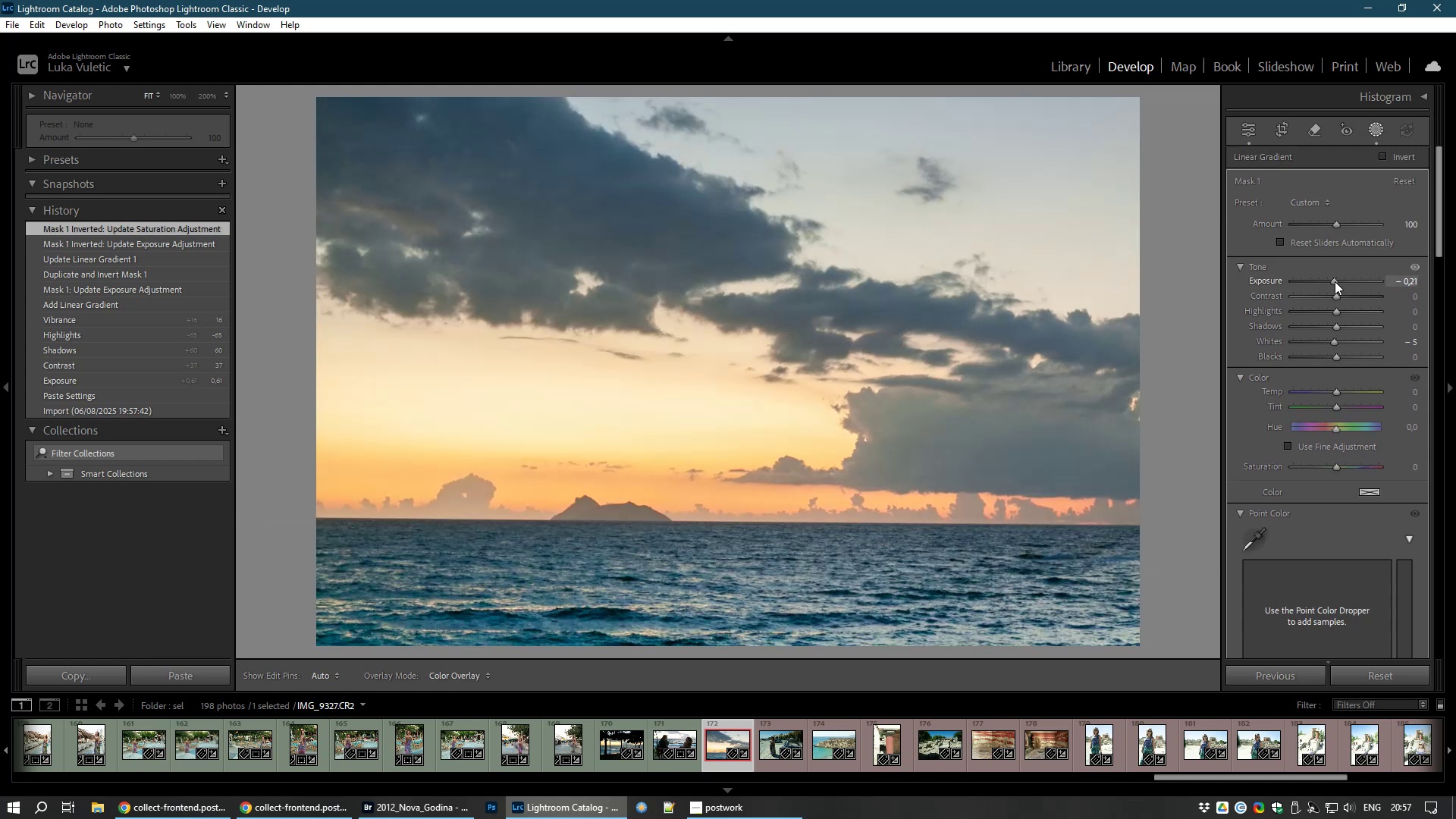 
left_click([1250, 129])
 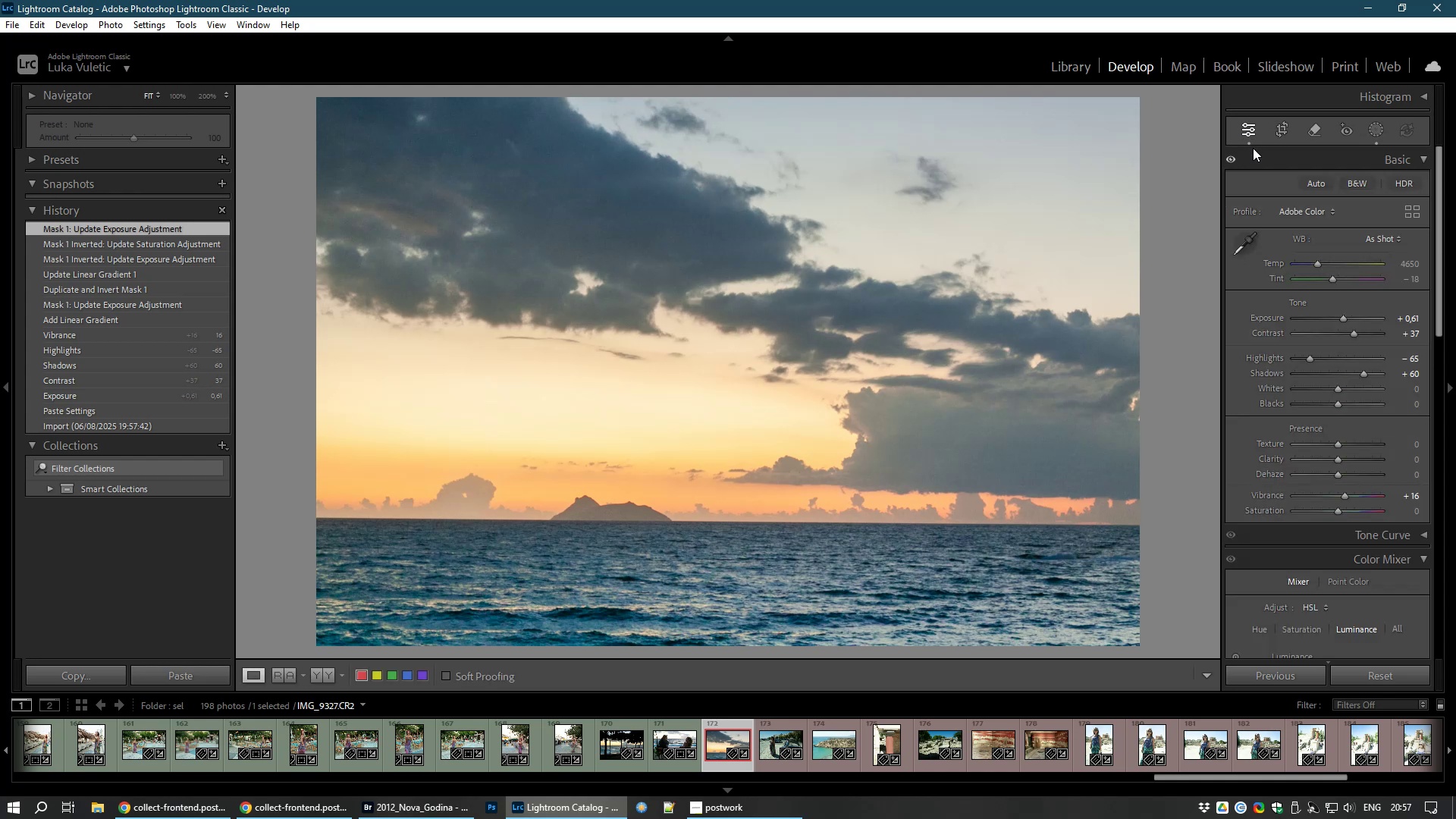 
wait(10.4)
 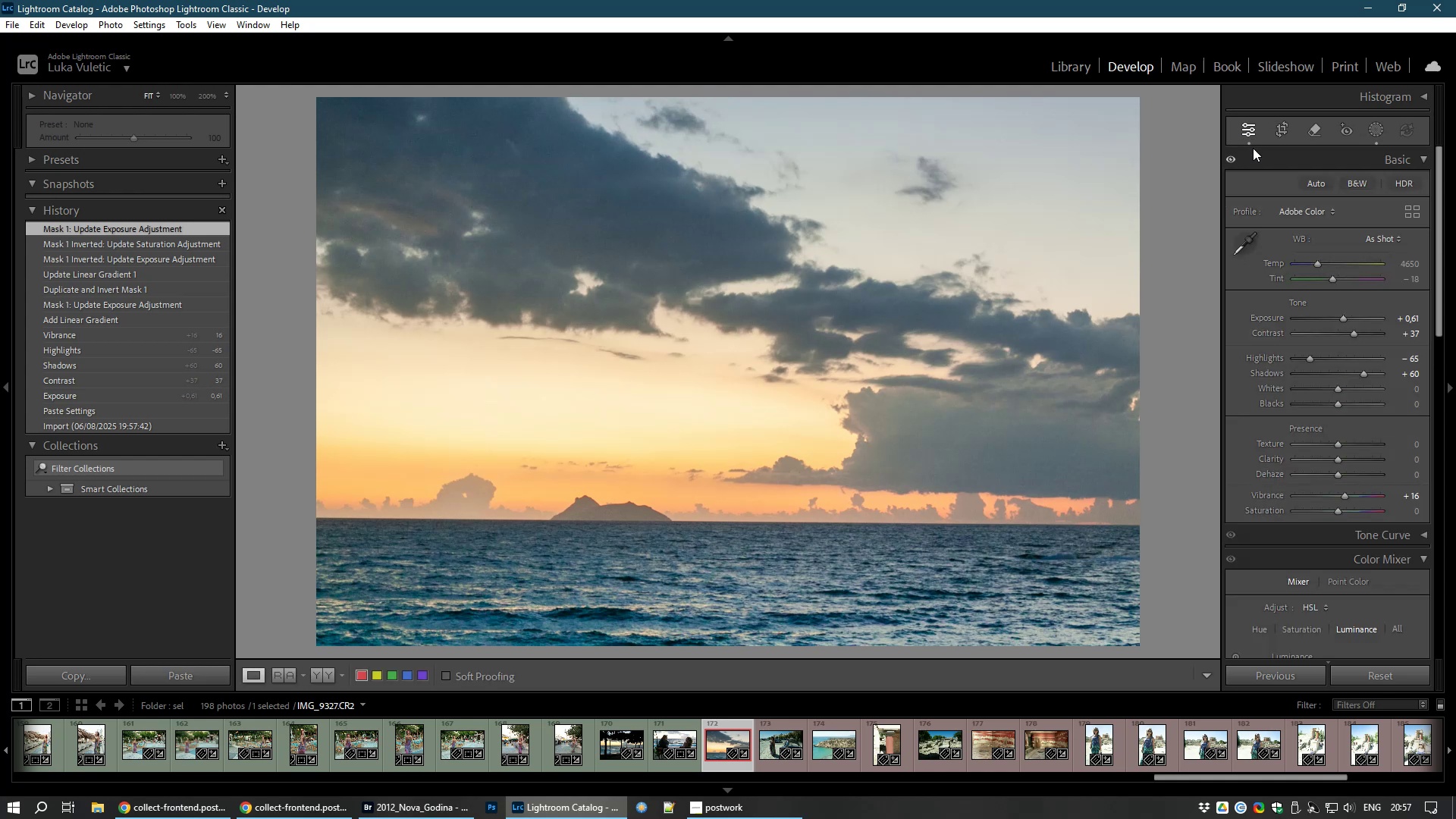 
hold_key(key=8, duration=0.52)
 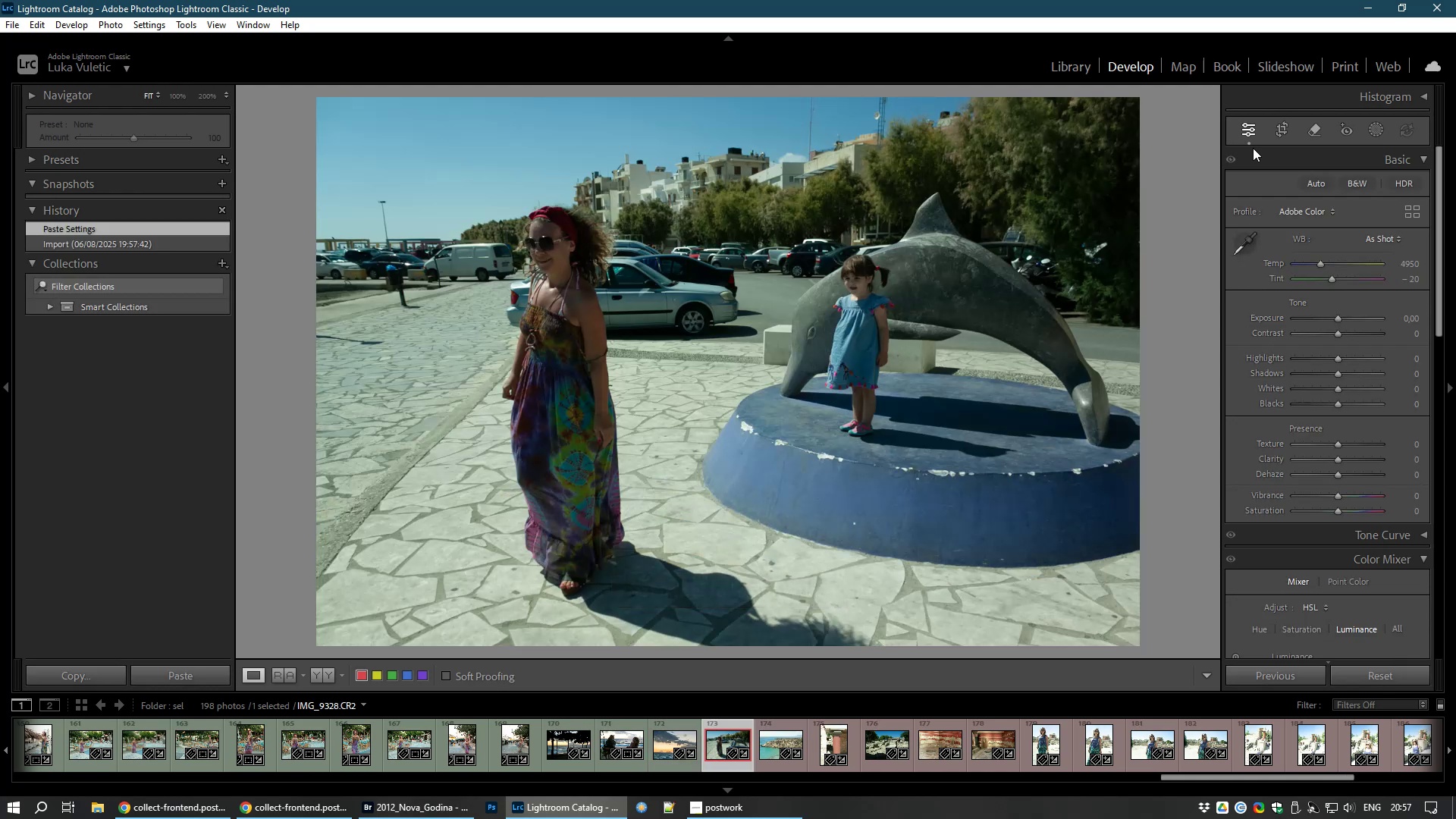 
wait(8.41)
 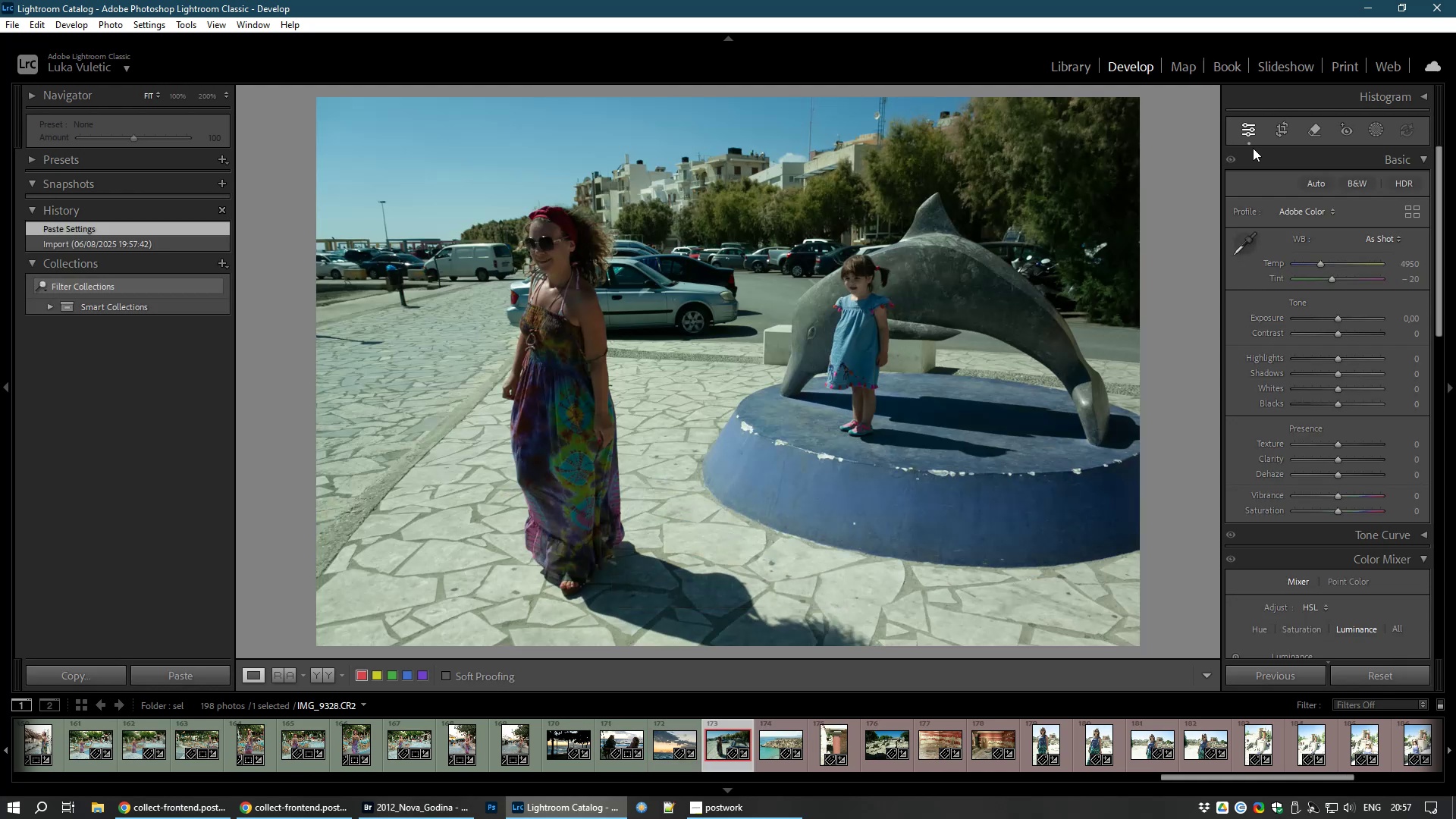 
double_click([1337, 279])
 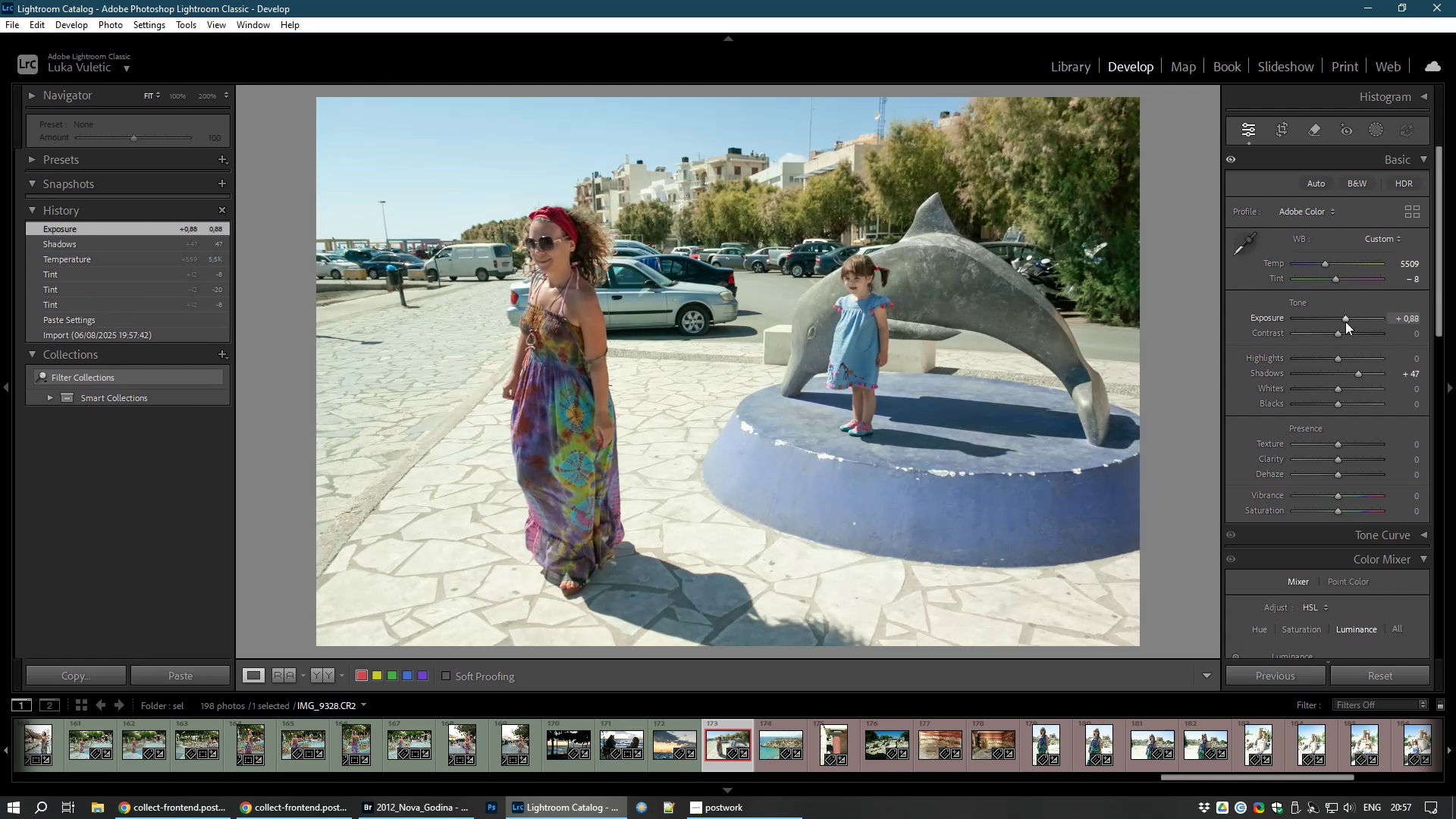 
wait(19.15)
 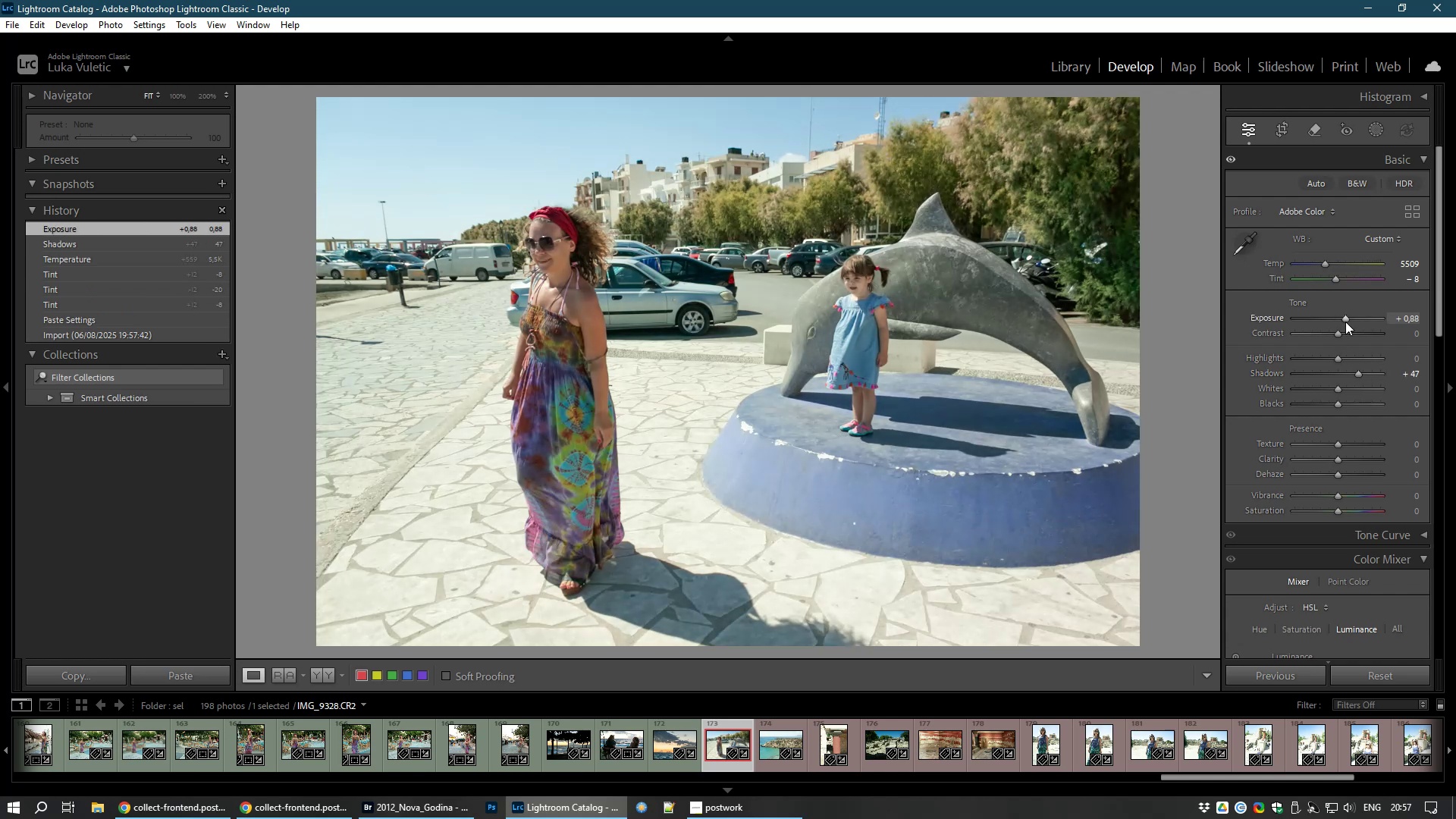 
key(8)
 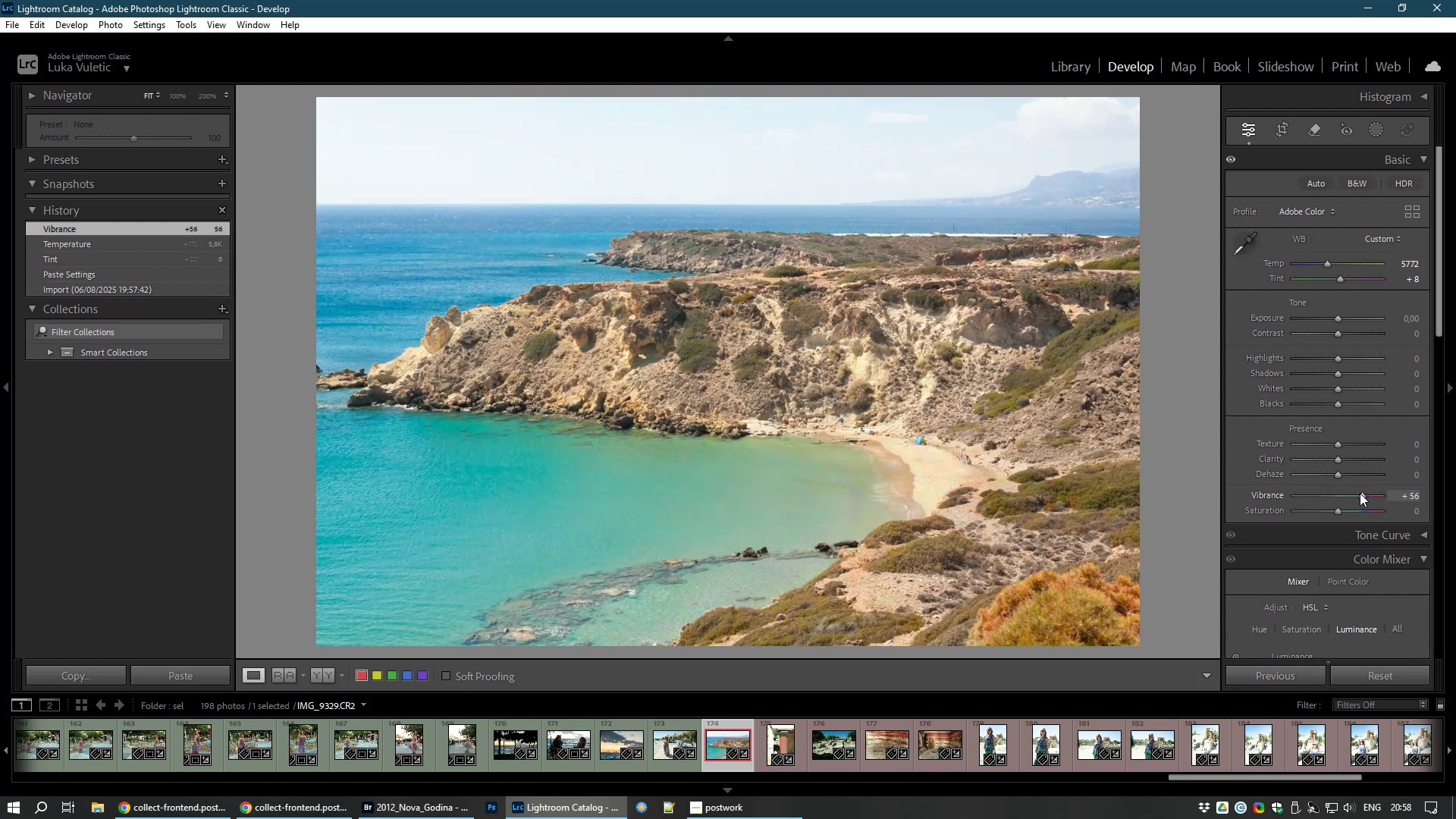 
wait(24.67)
 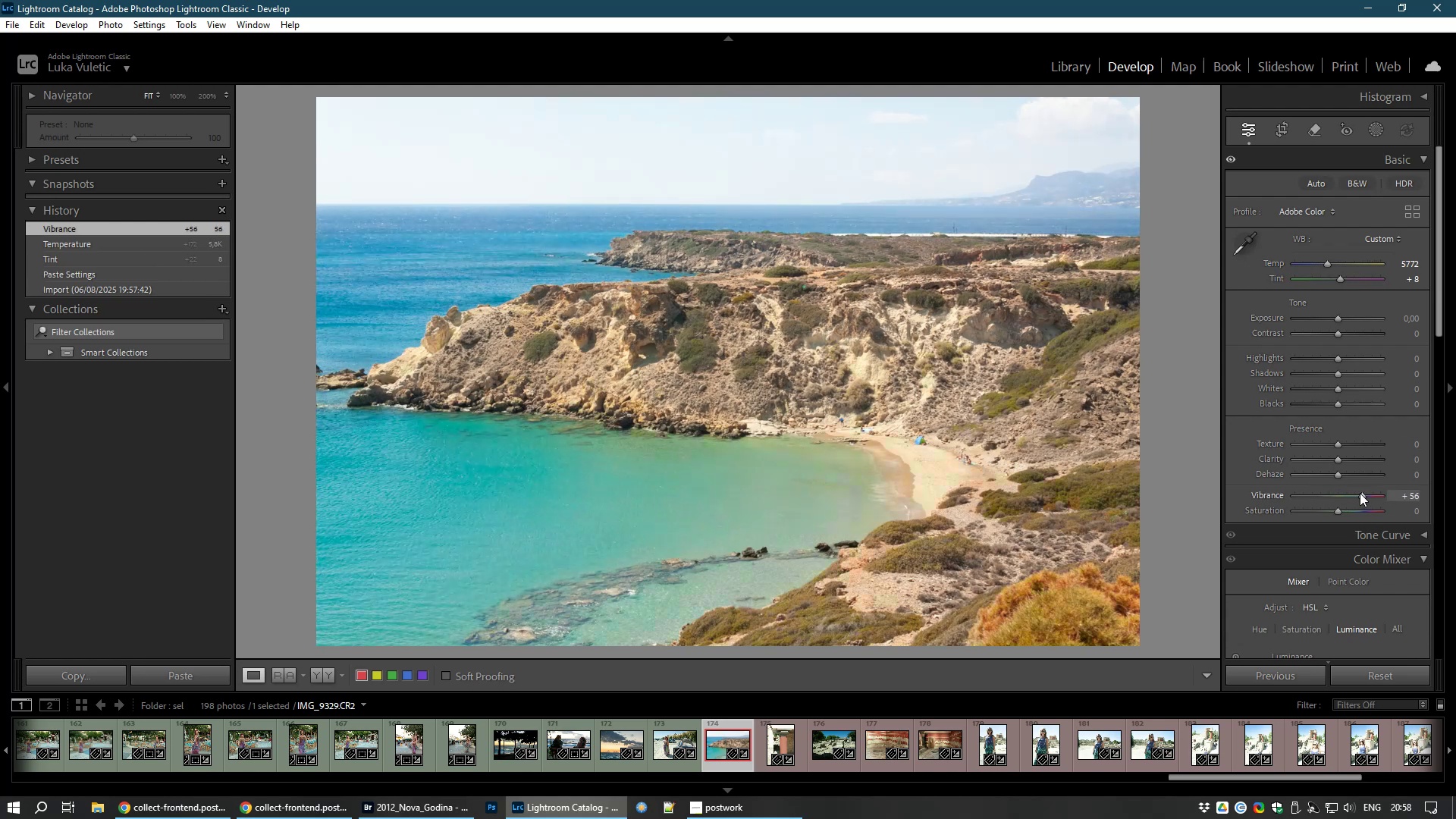 
key(8)
 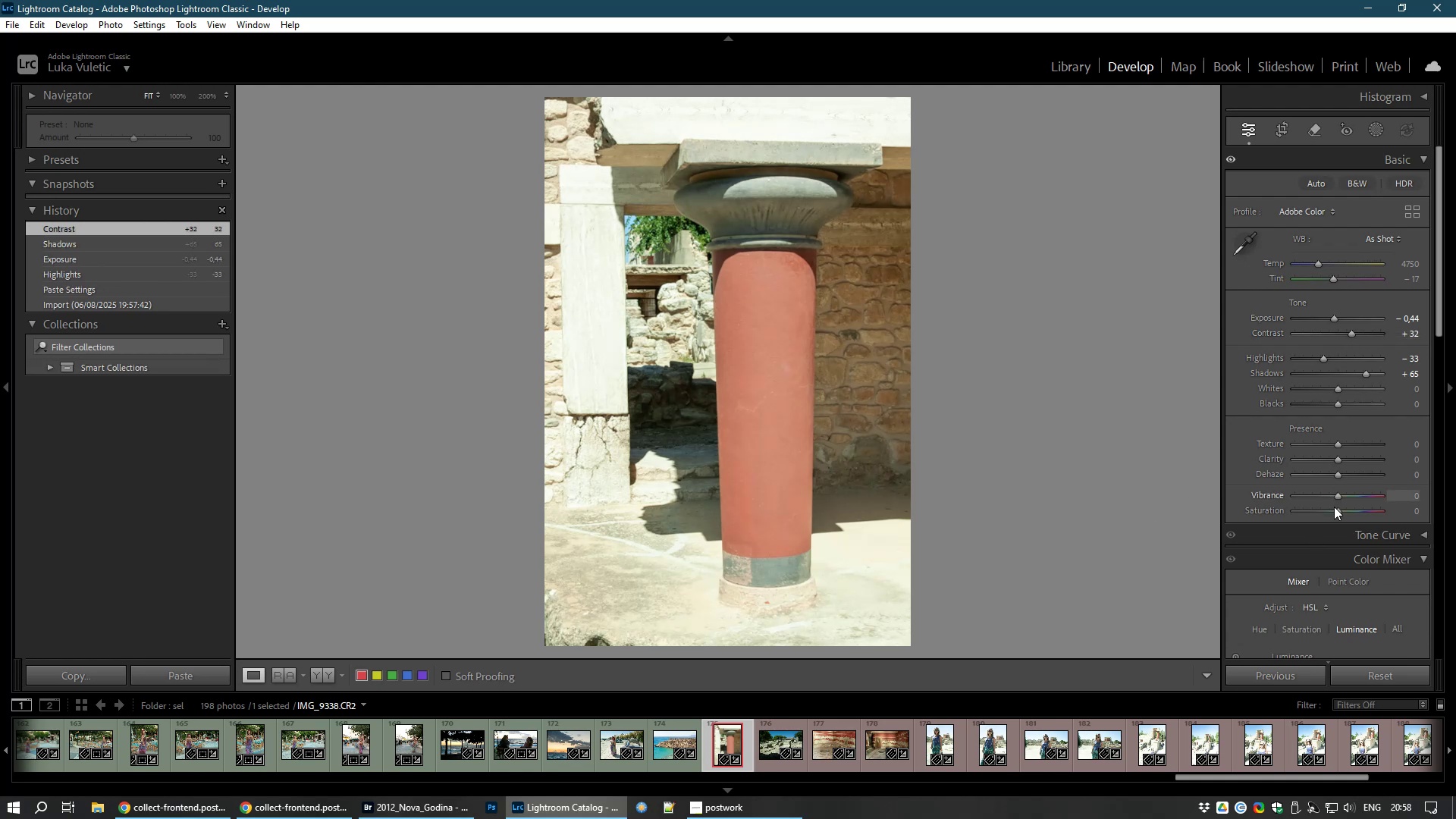 
wait(24.19)
 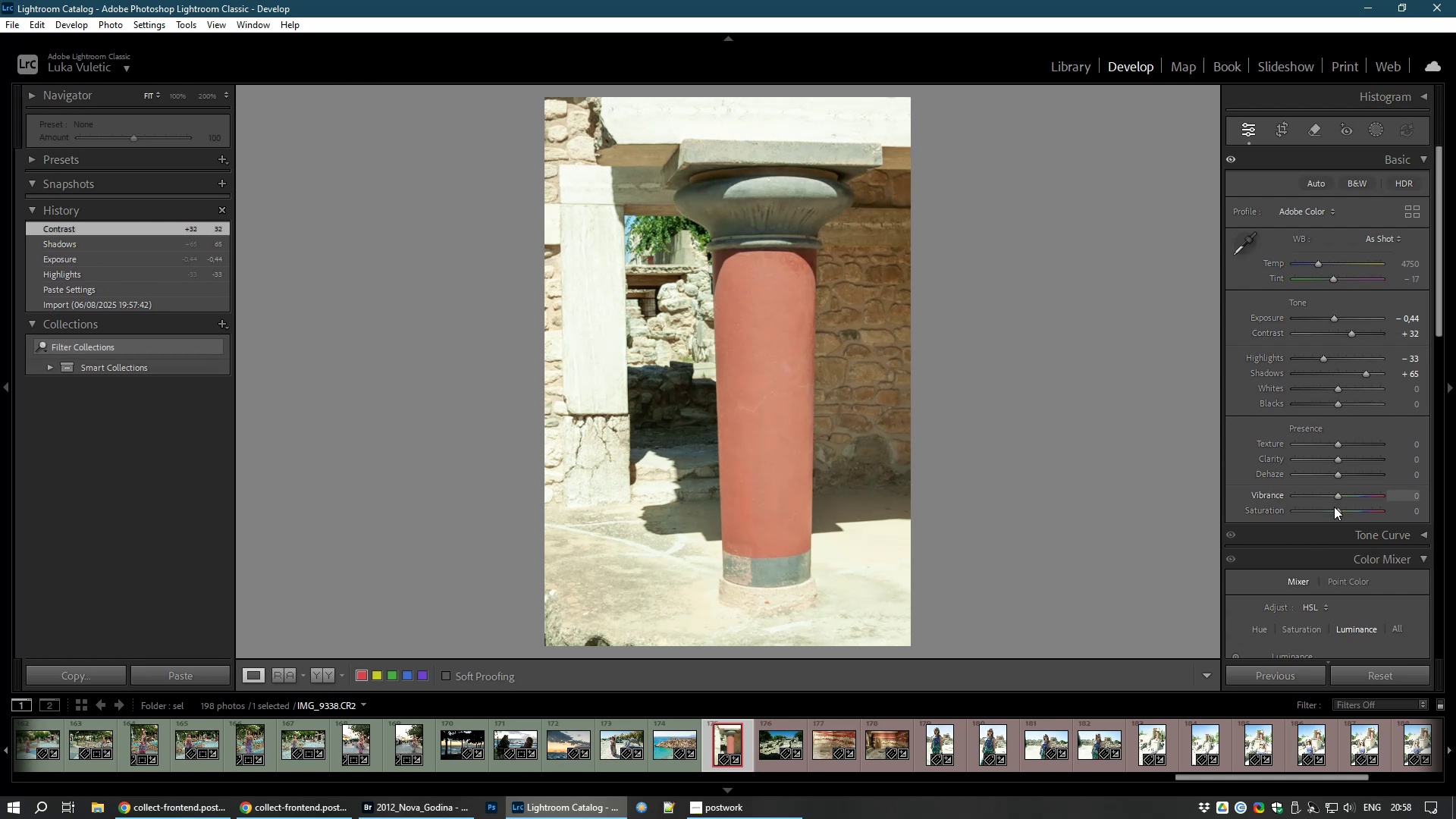 
key(8)
 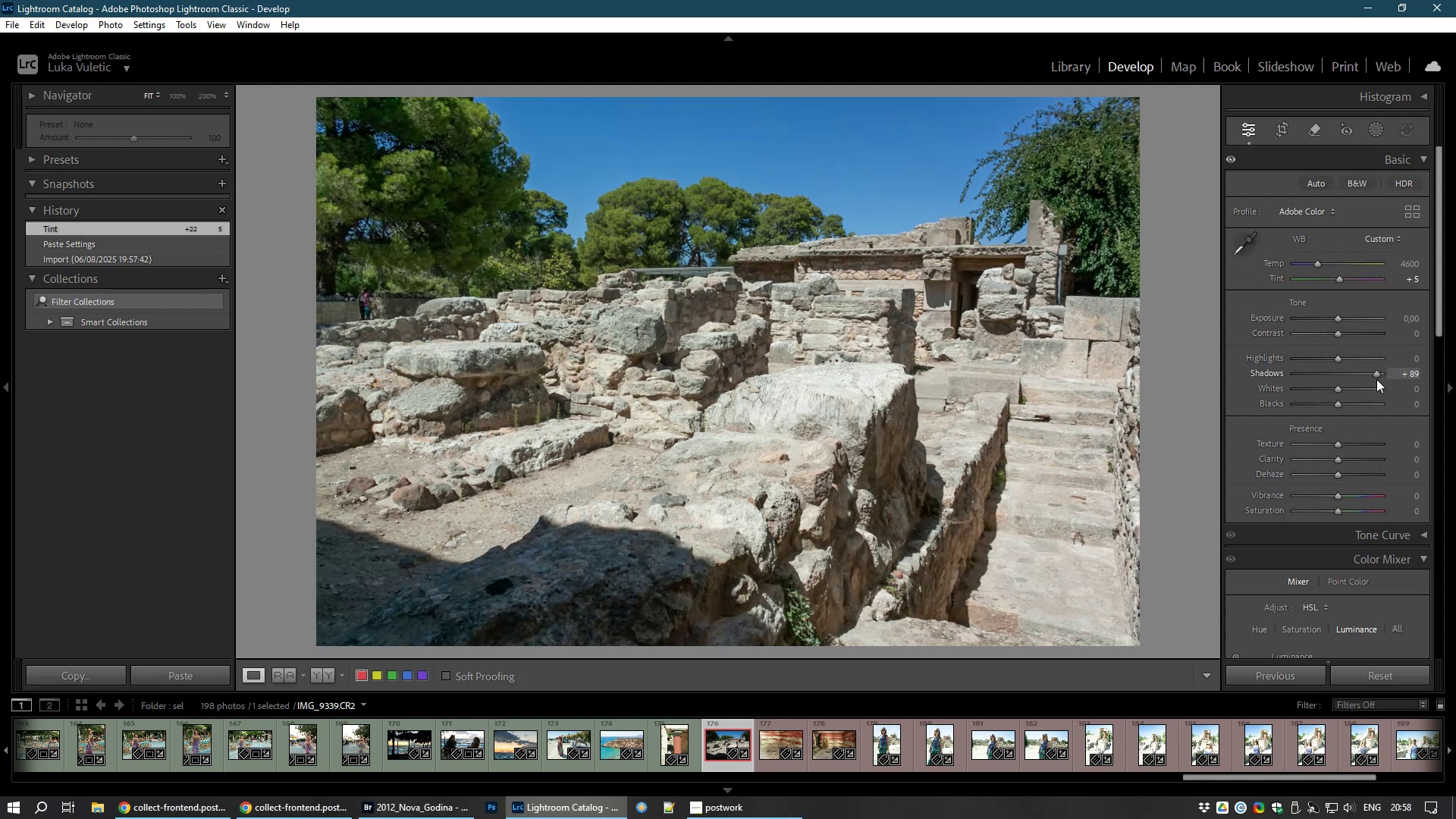 
wait(21.68)
 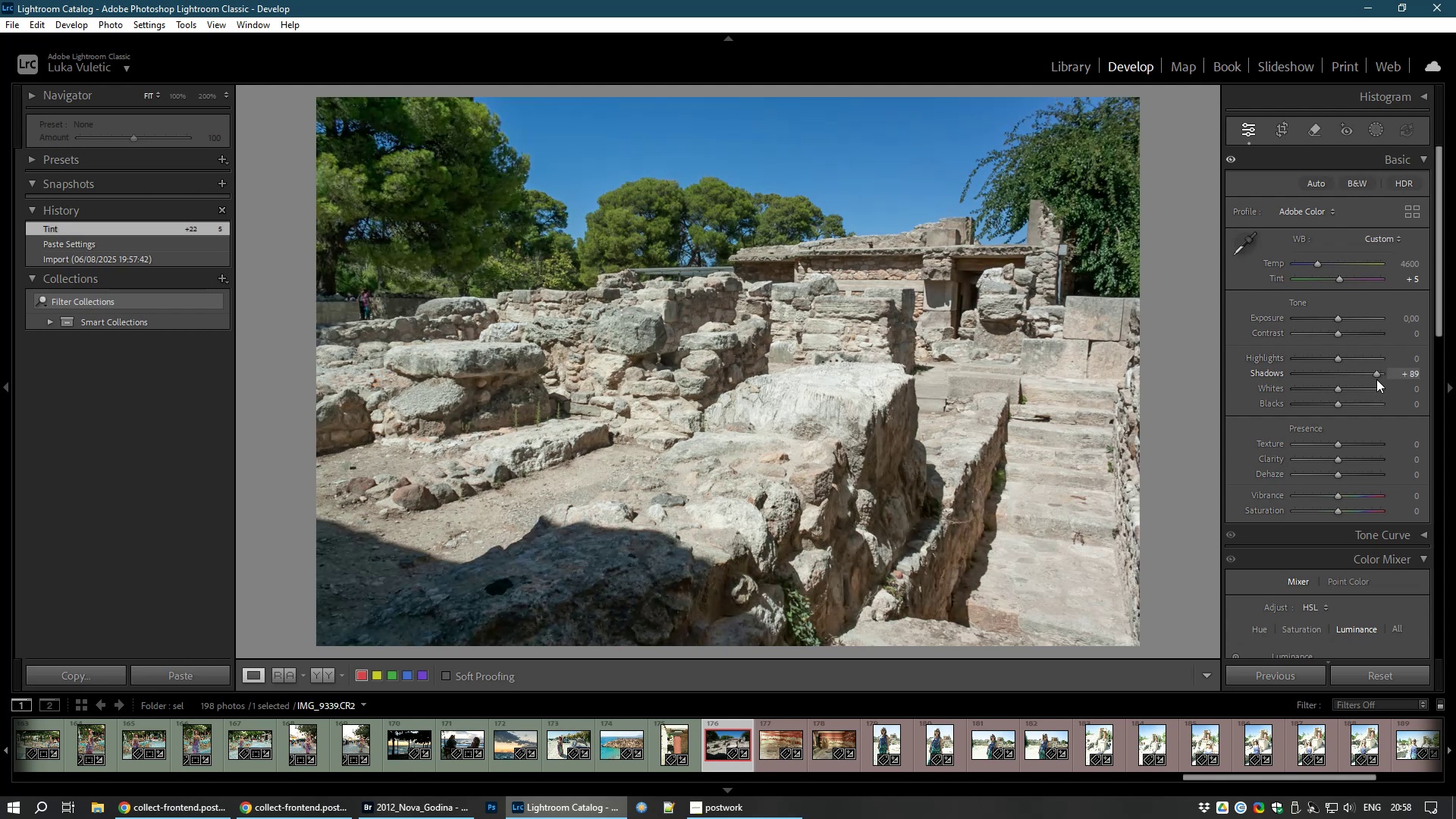 
hold_key(key=8, duration=0.51)
 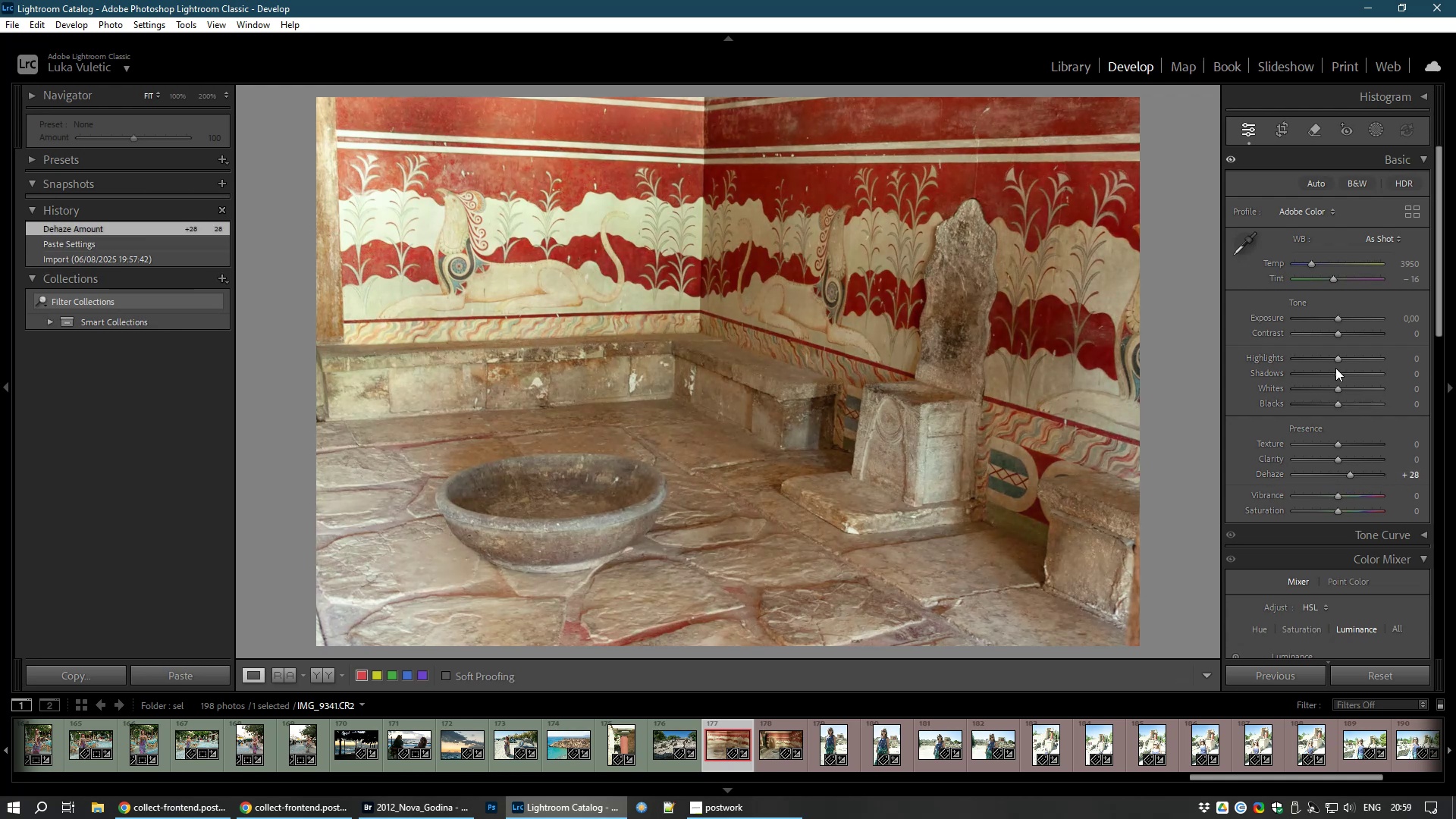 
wait(17.12)
 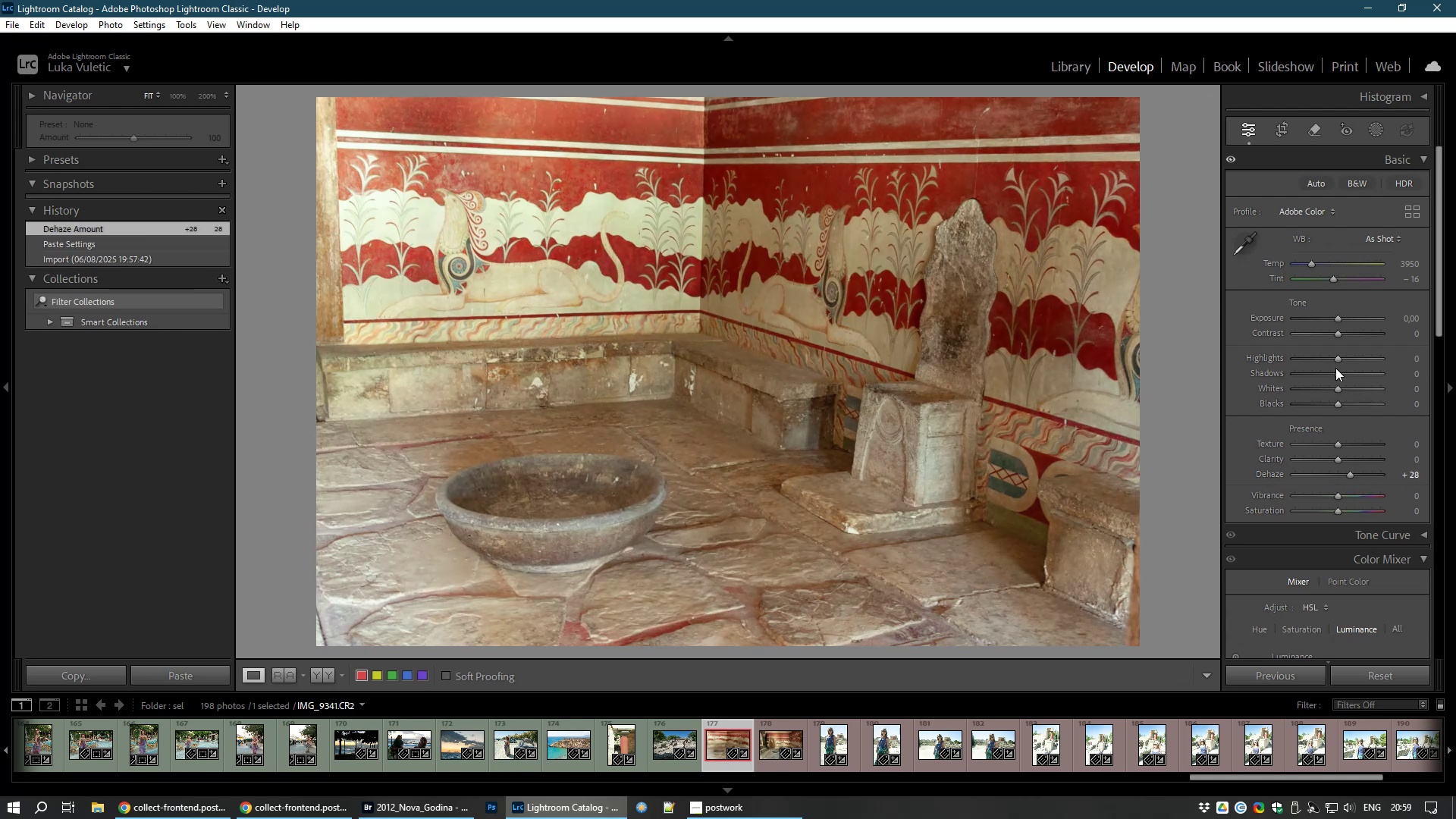 
left_click([1282, 136])
 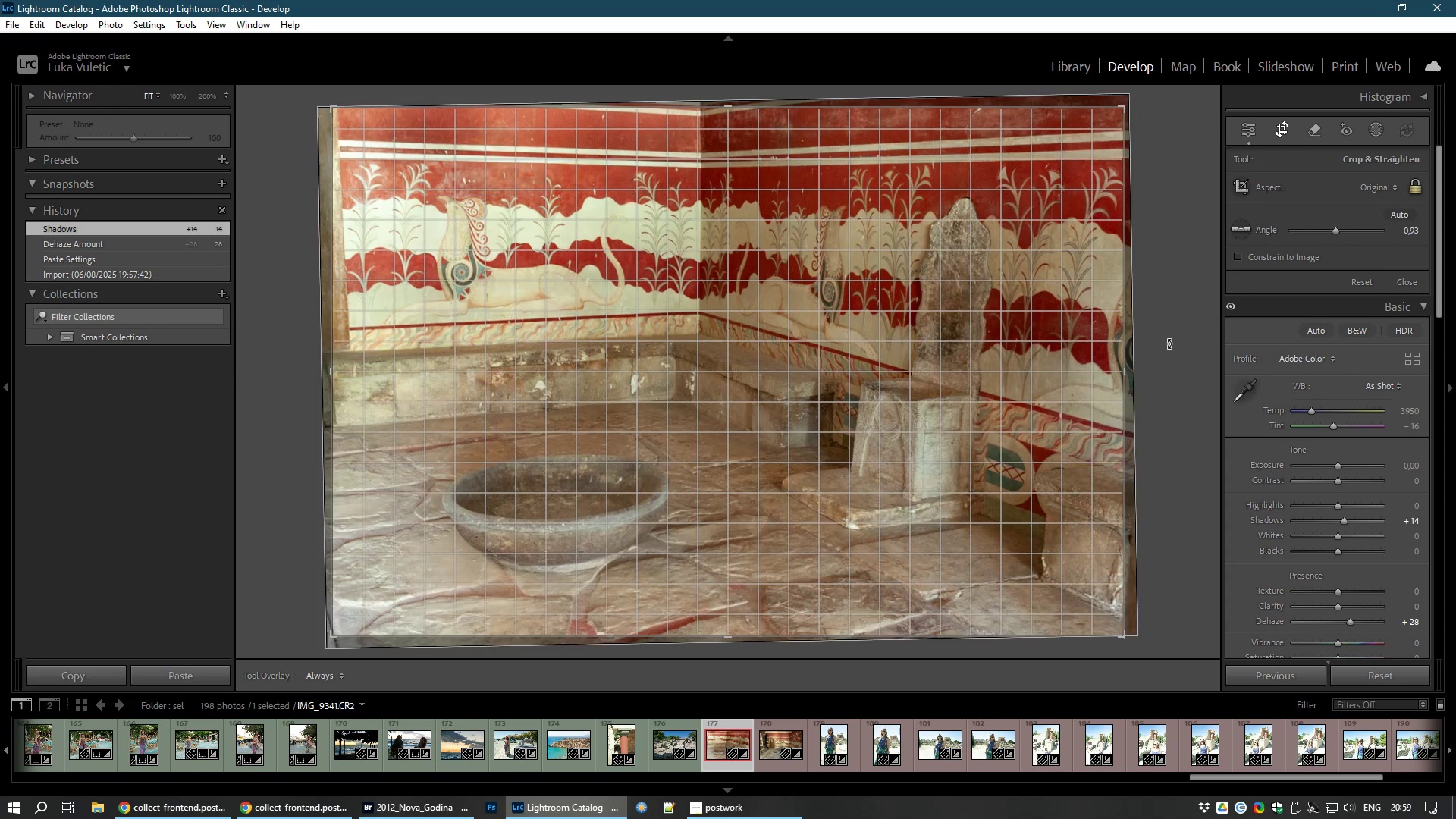 
double_click([967, 405])
 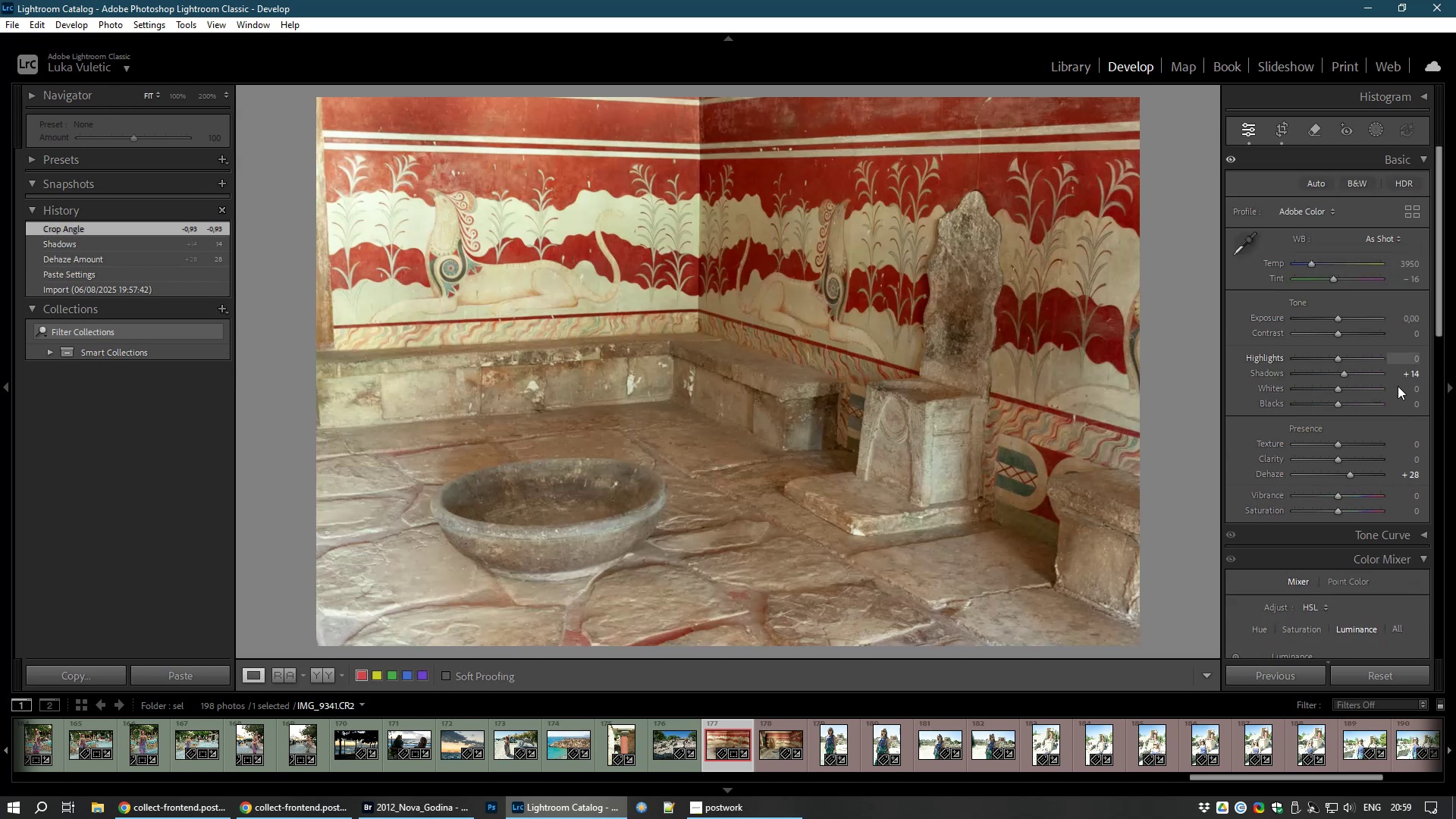 
wait(10.42)
 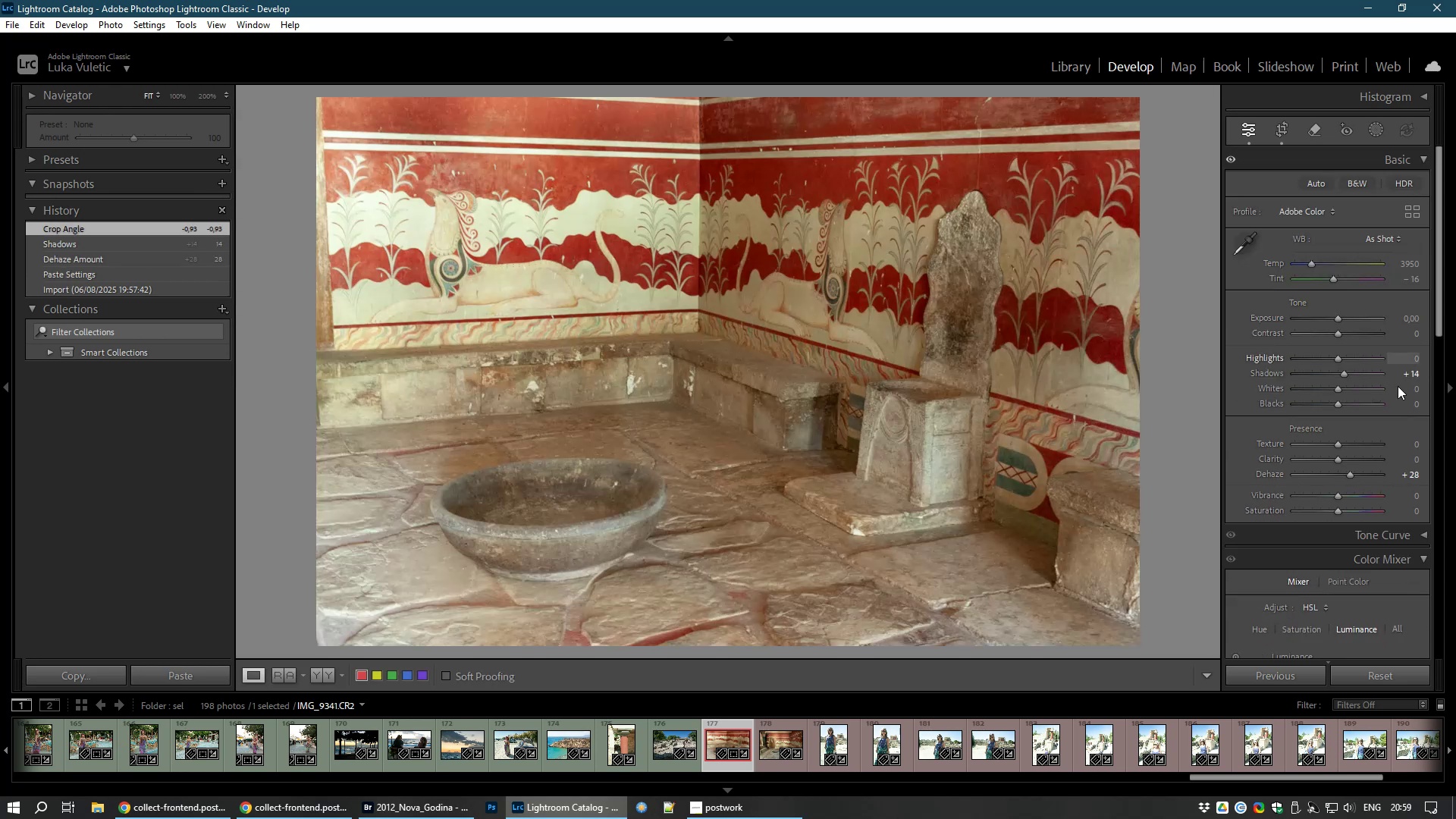 
double_click([1335, 278])
 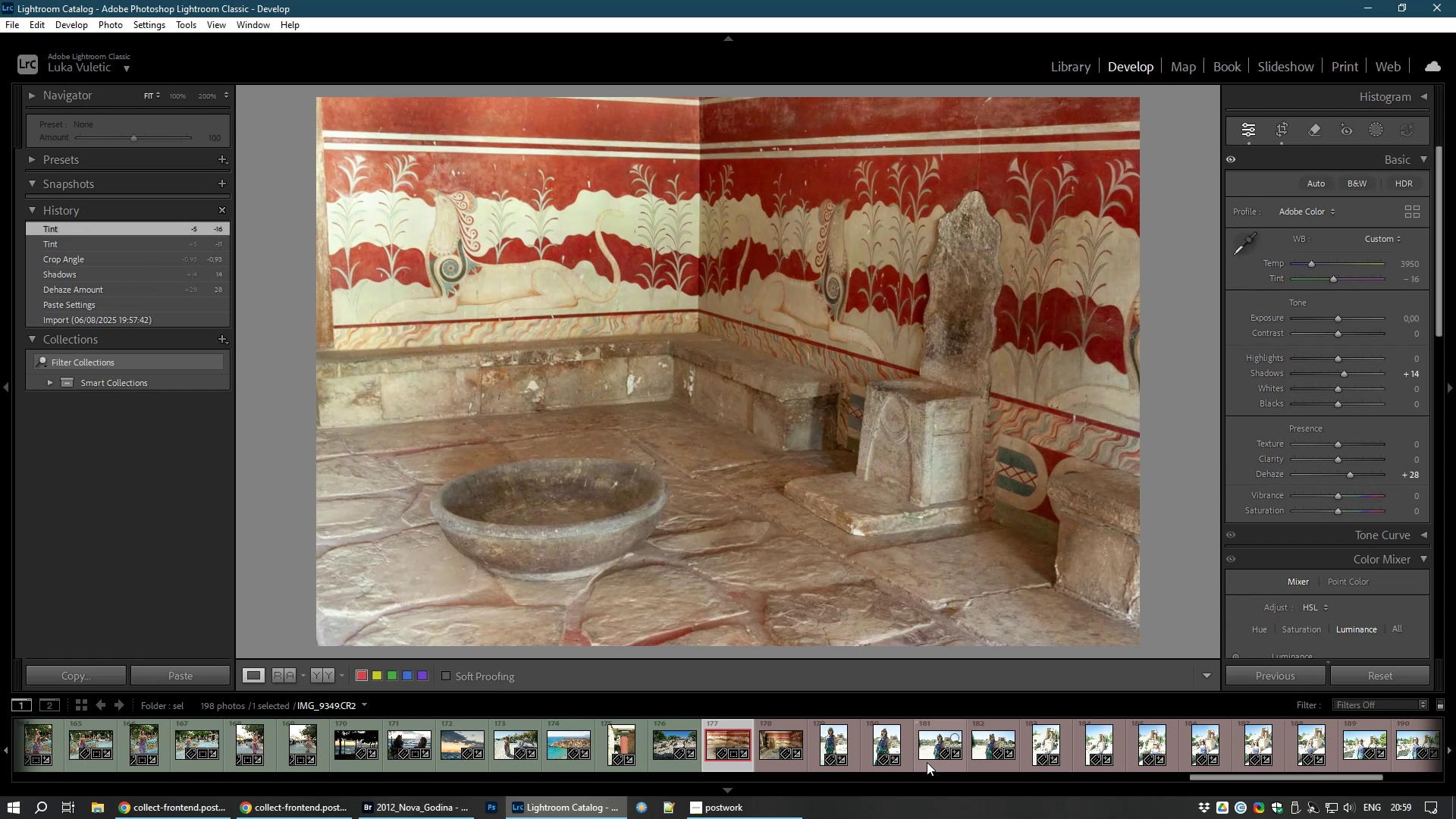 
key(8)
 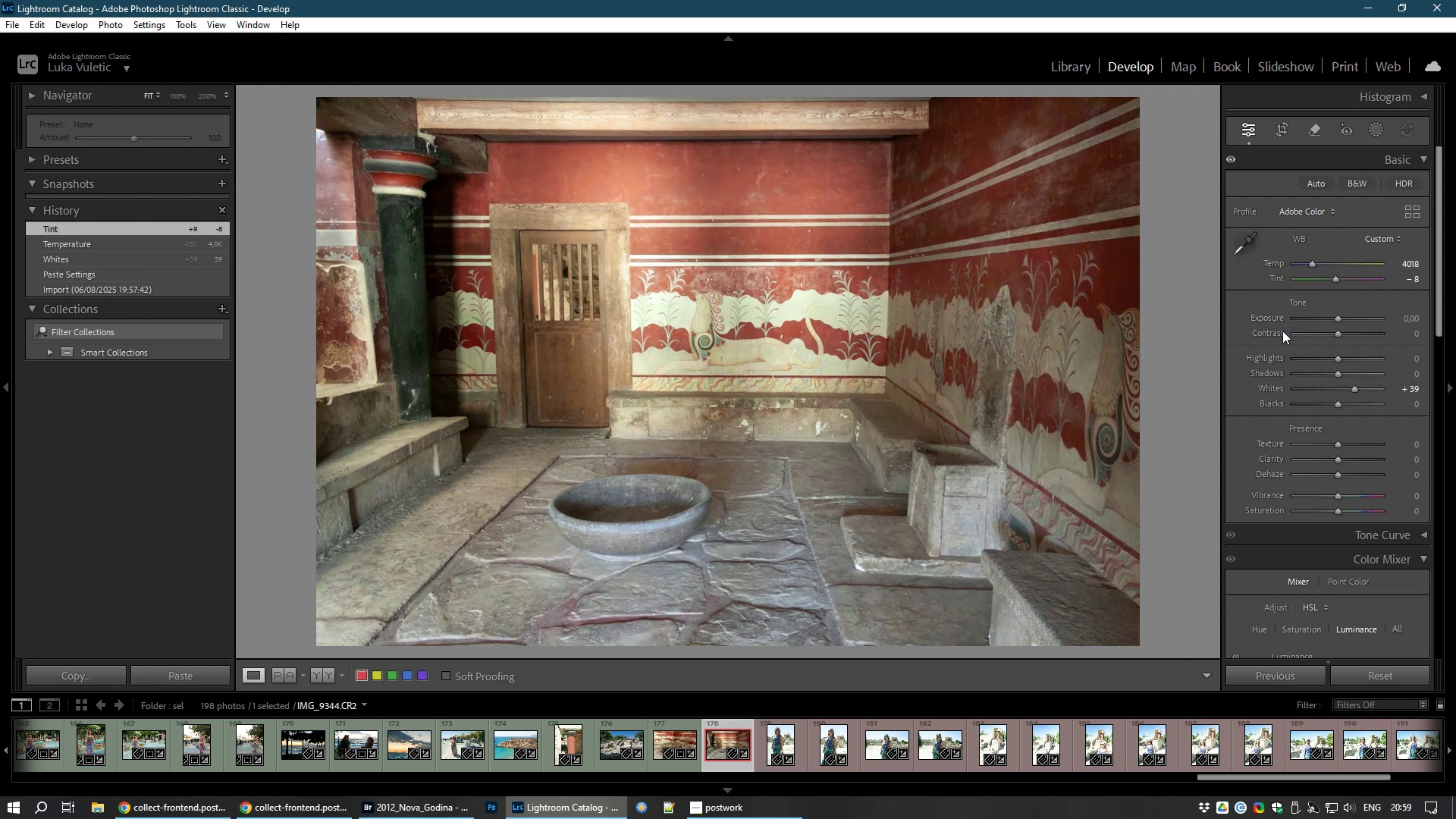 
wait(27.15)
 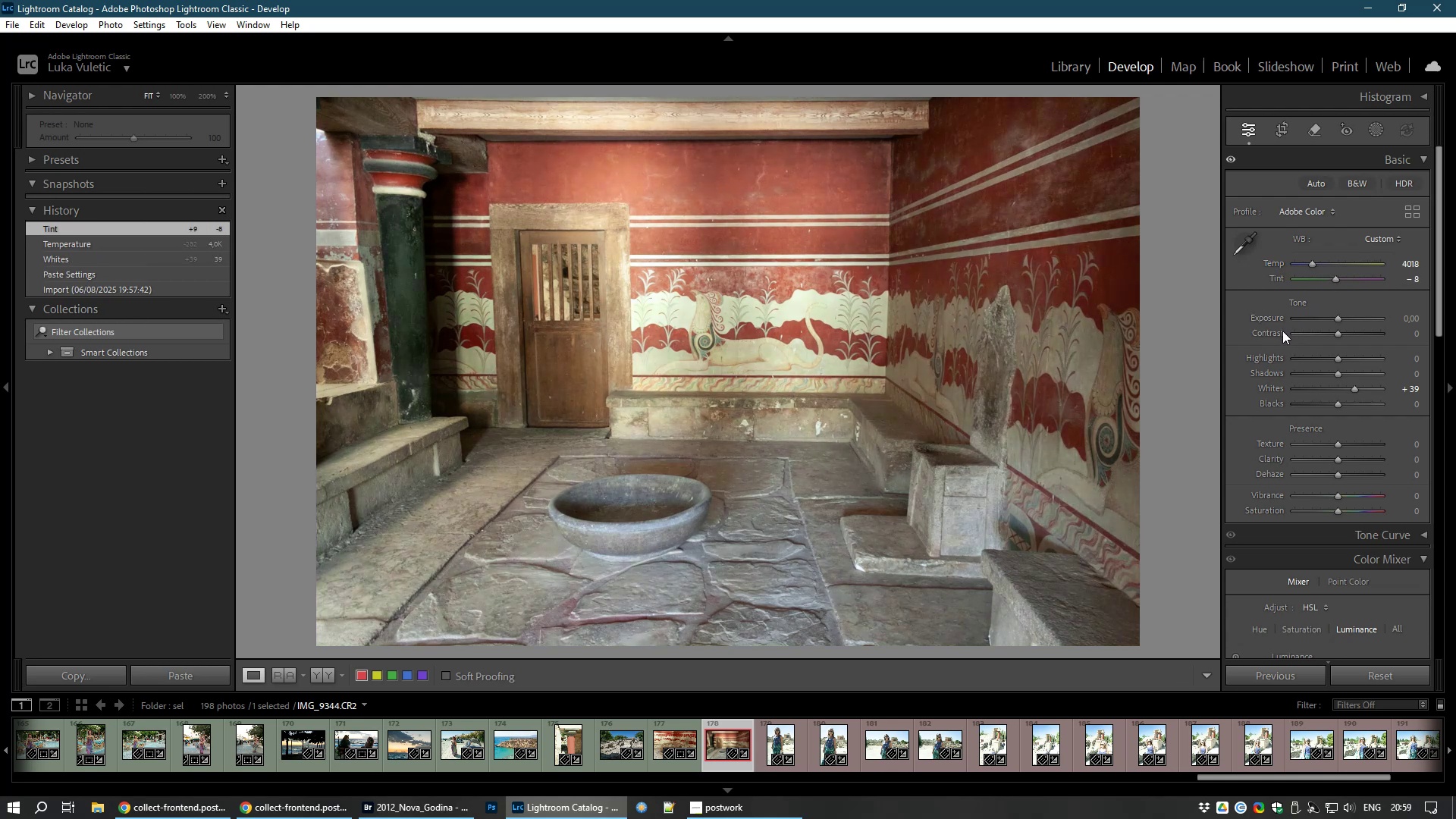 
hold_key(key=8, duration=0.39)
 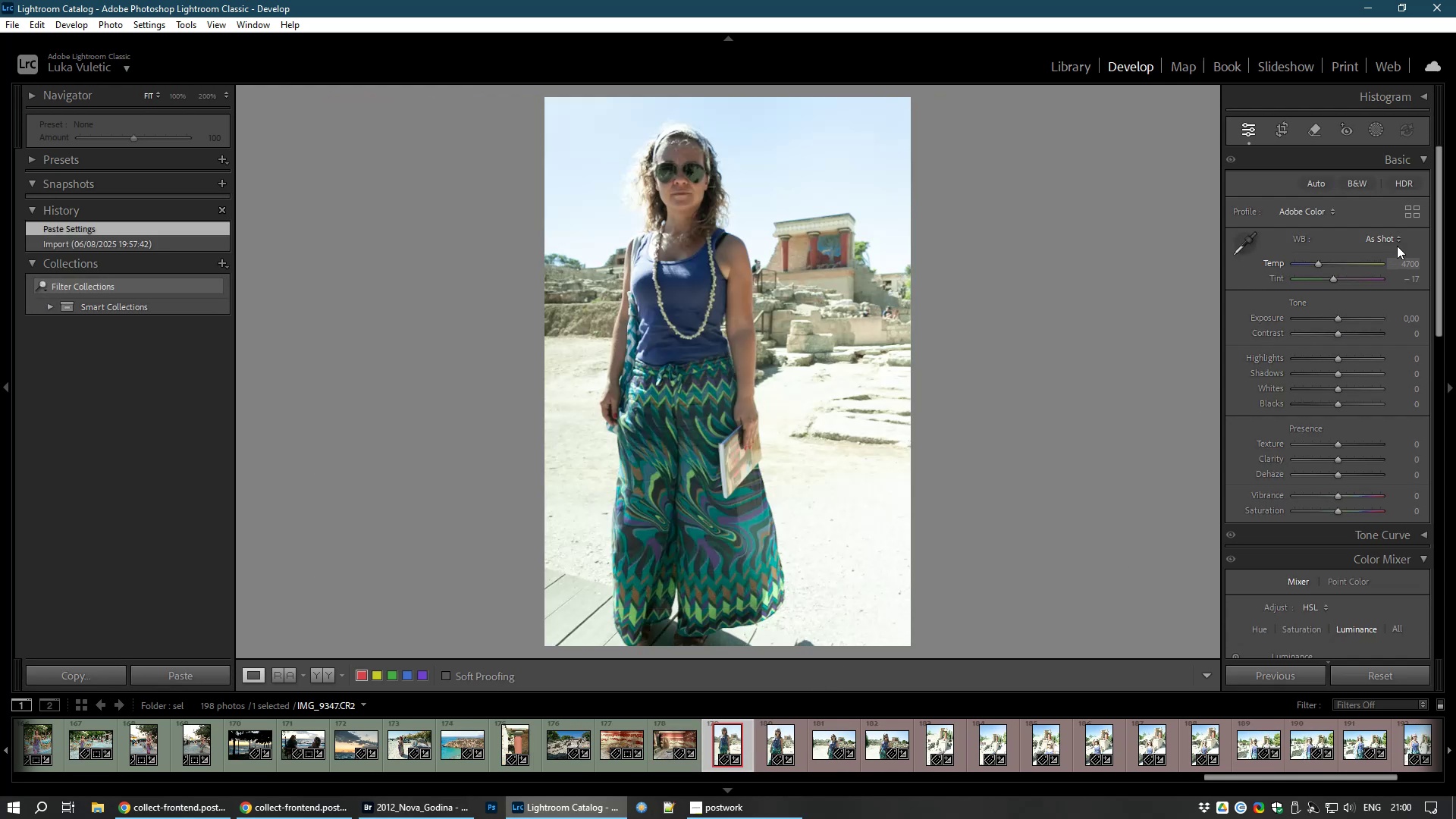 
wait(5.43)
 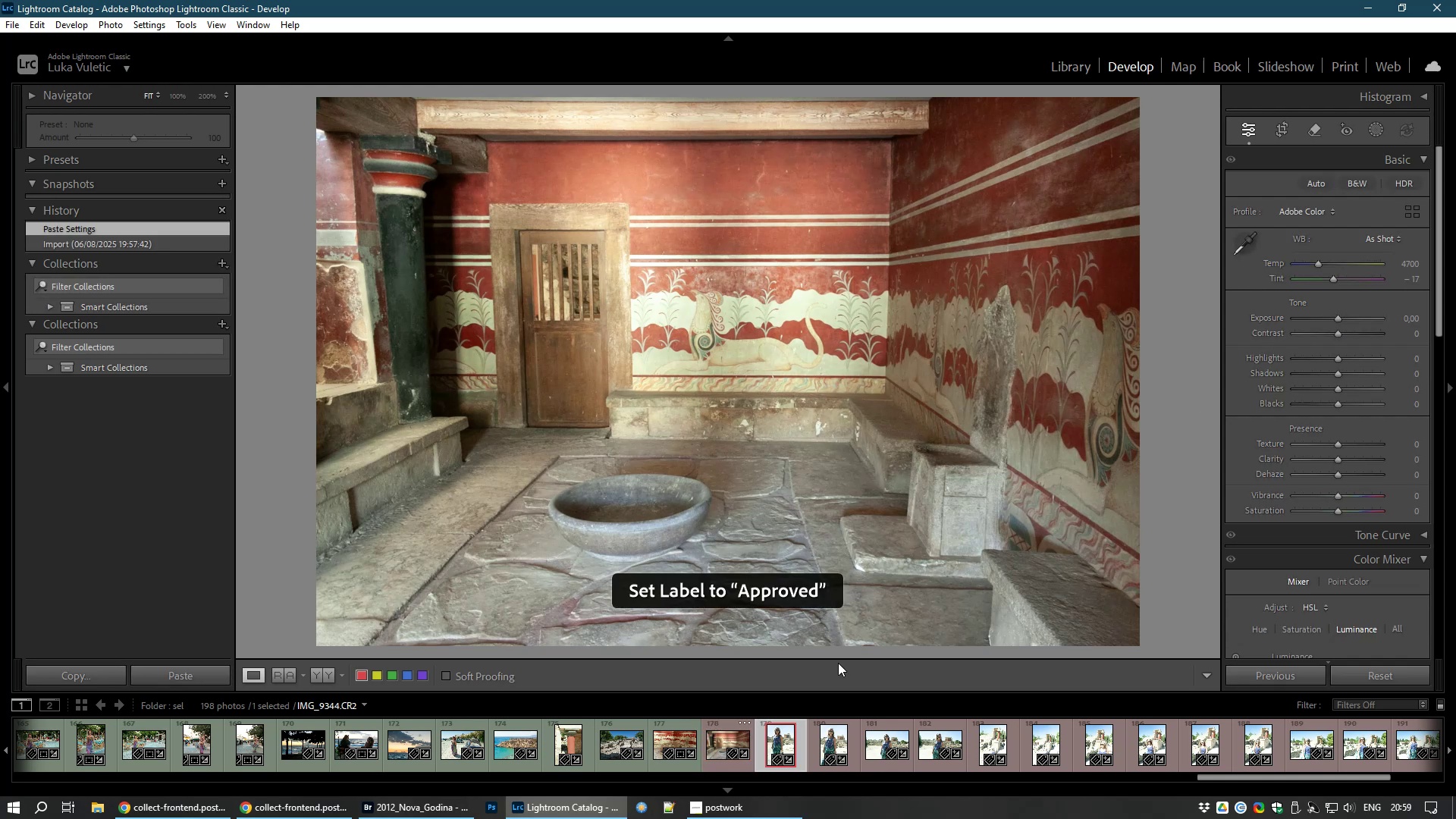 
left_click([1407, 279])
 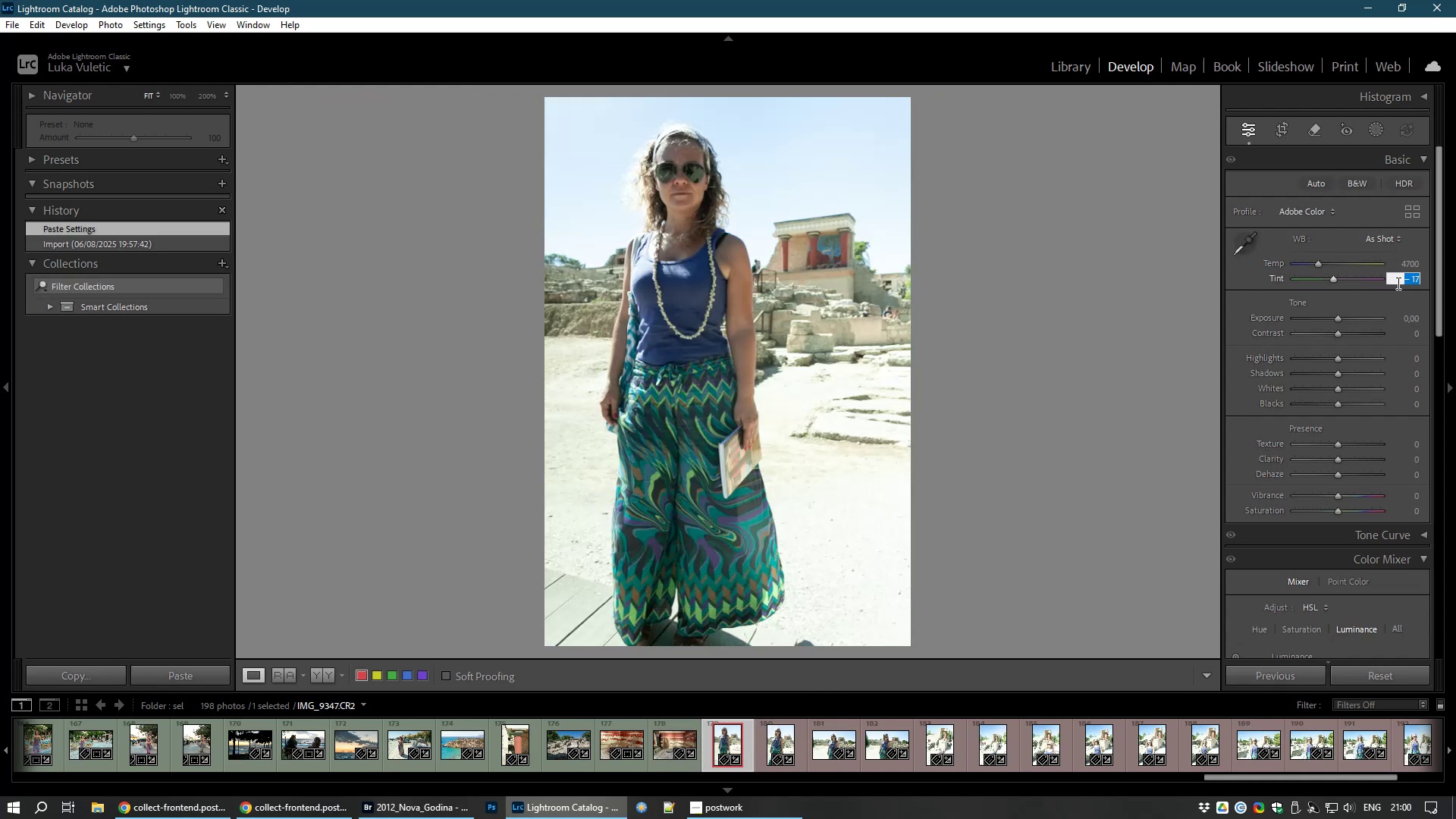 
key(Numpad0)
 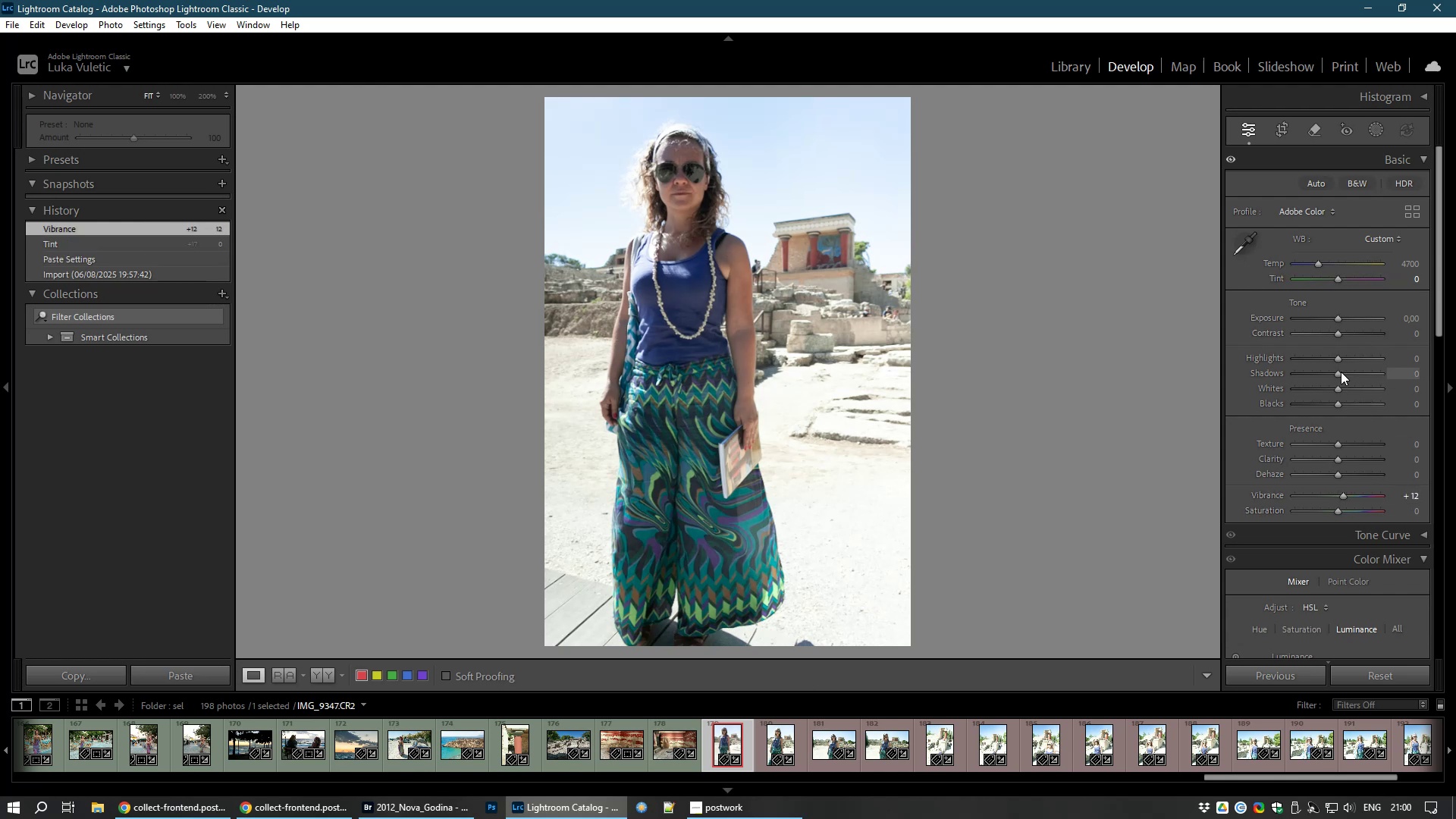 
wait(24.33)
 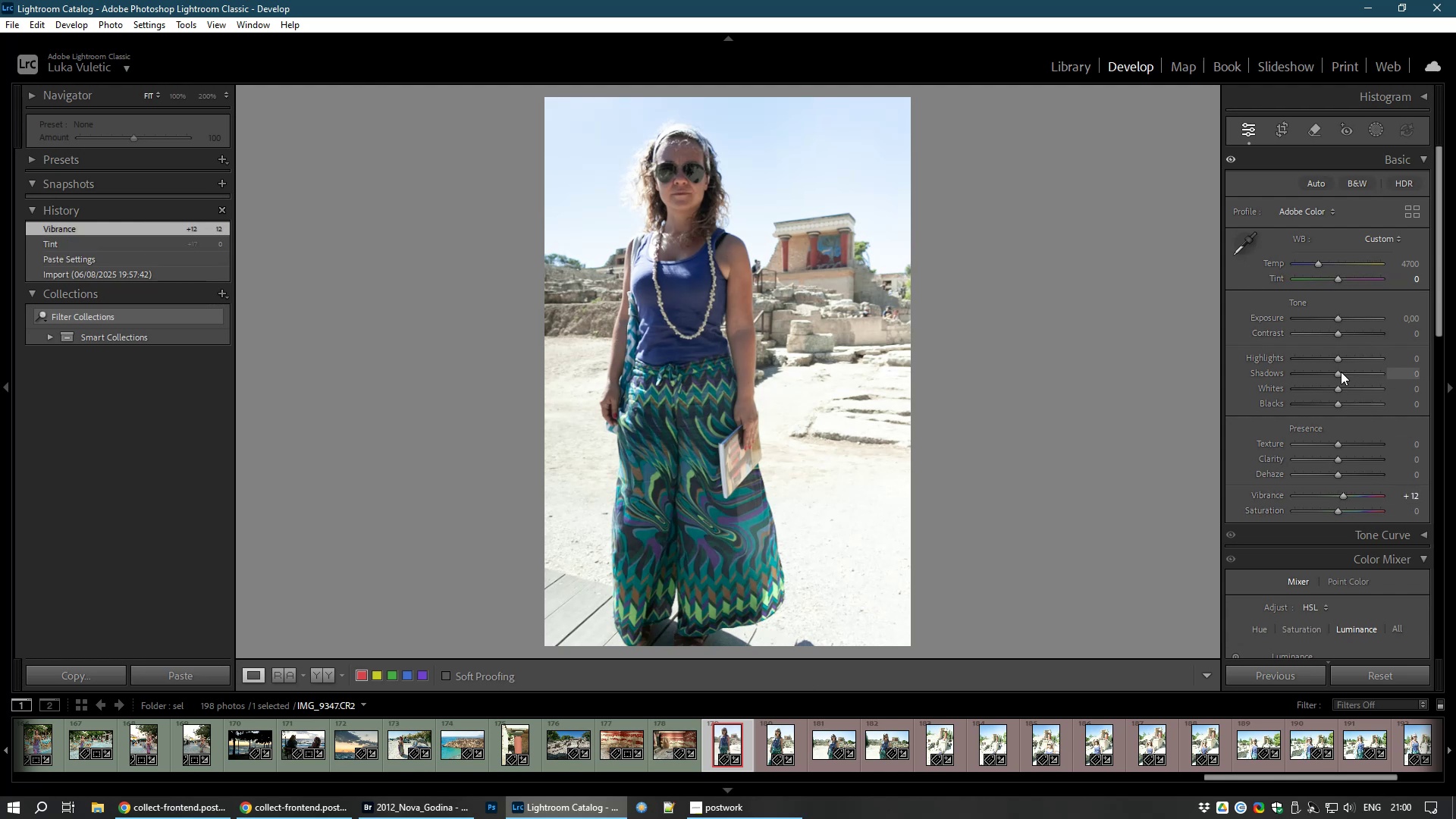 
left_click([781, 742])
 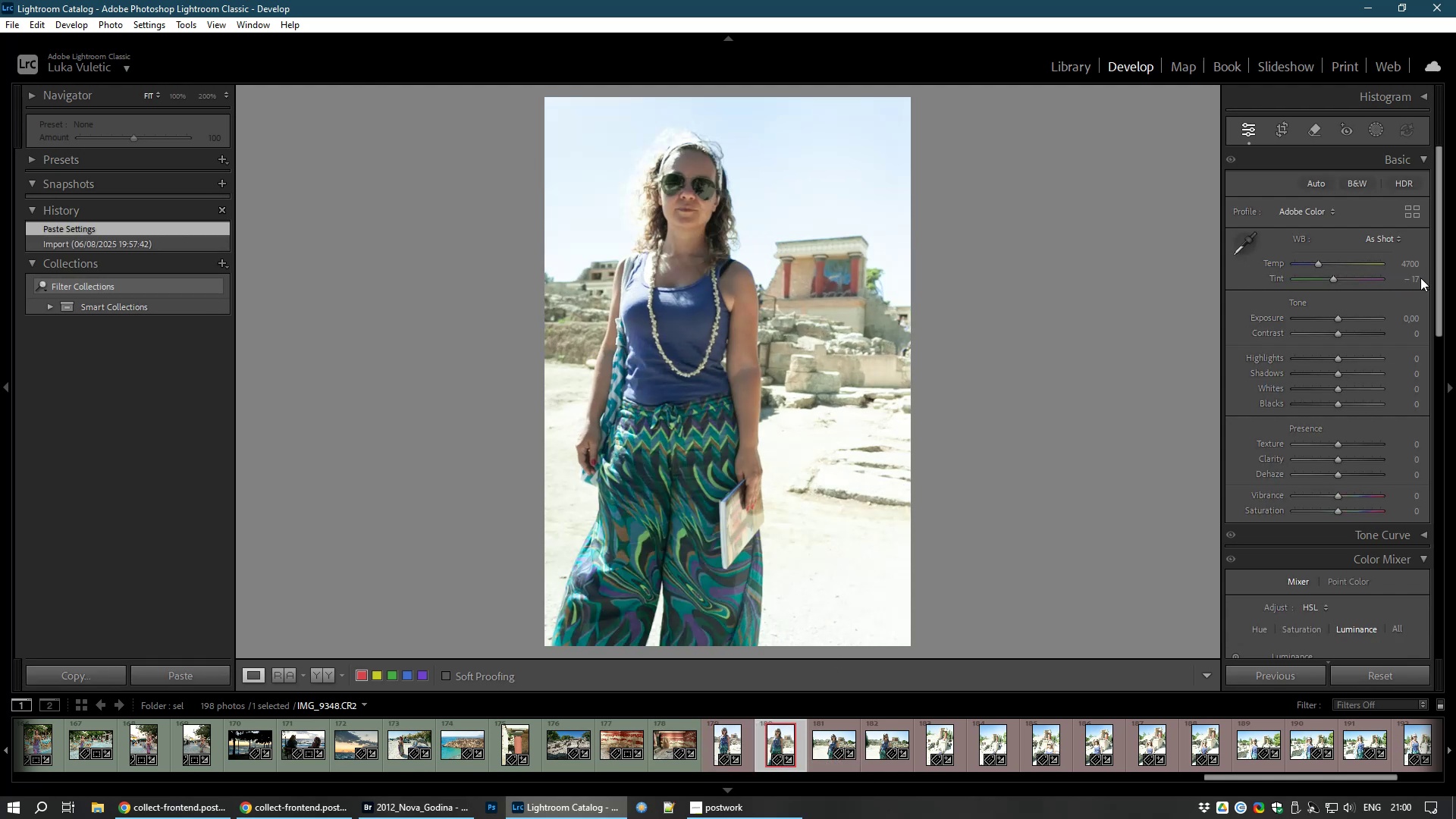 
wait(6.37)
 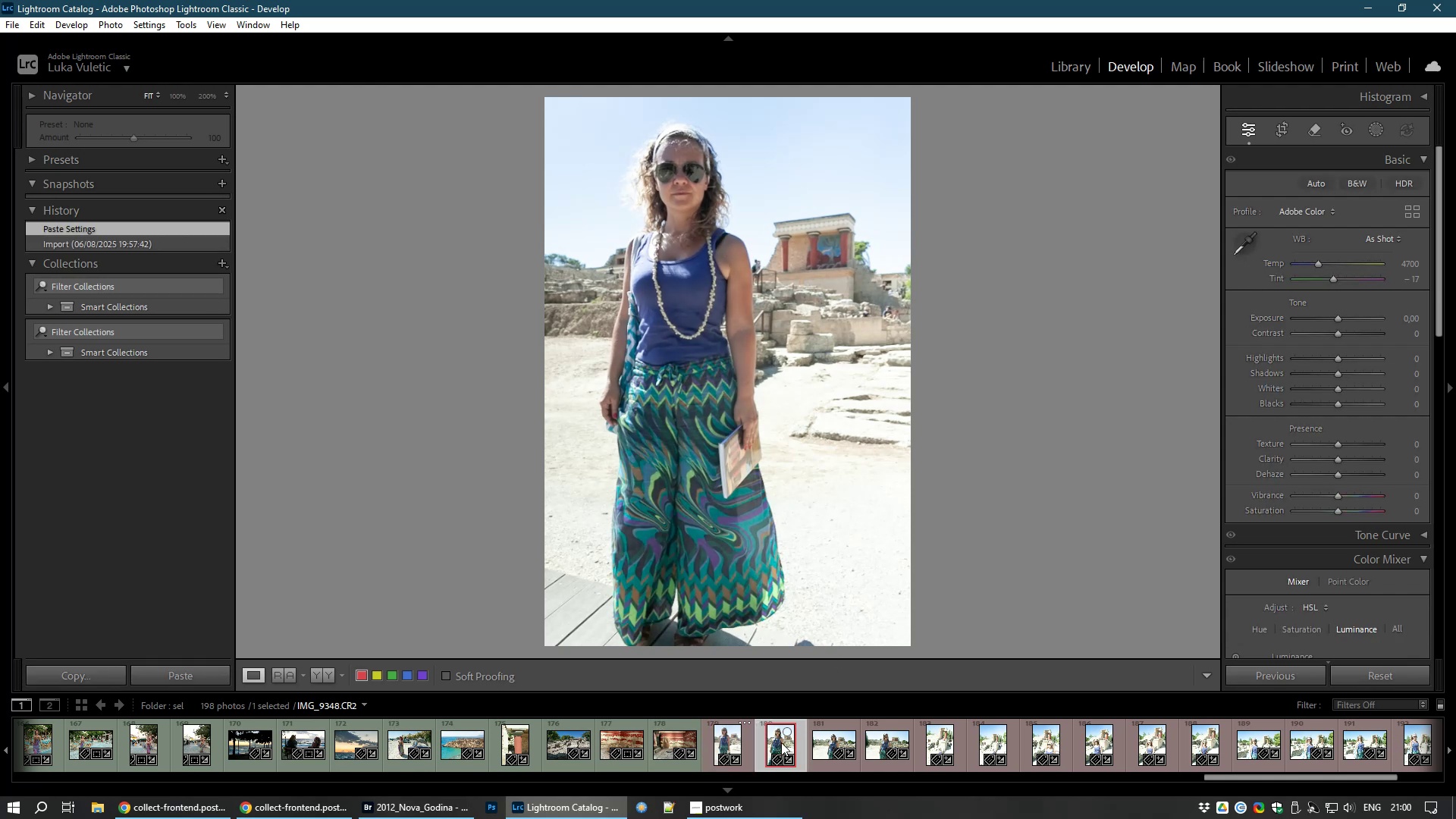 
left_click([1410, 280])
 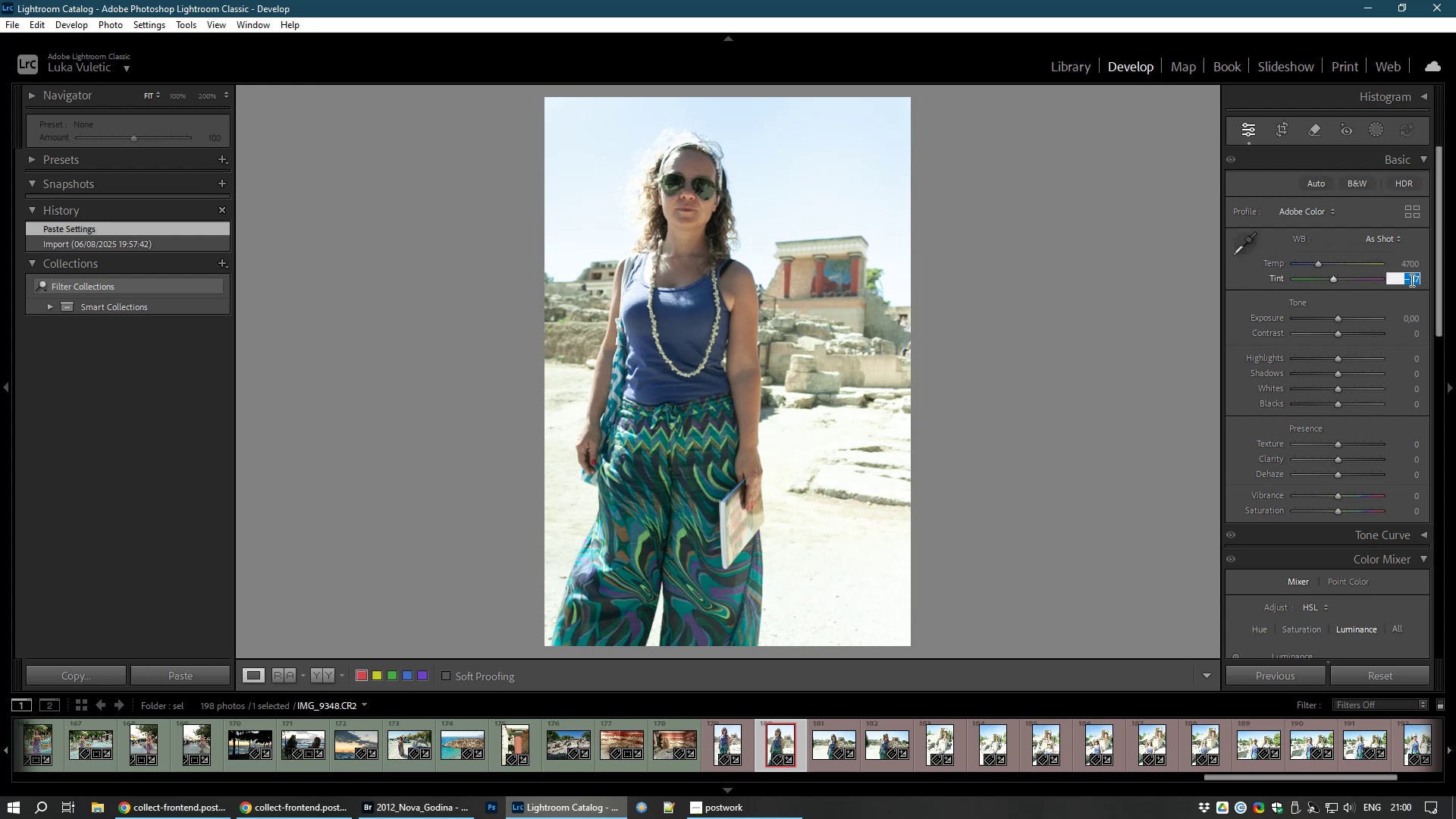 
key(Numpad0)
 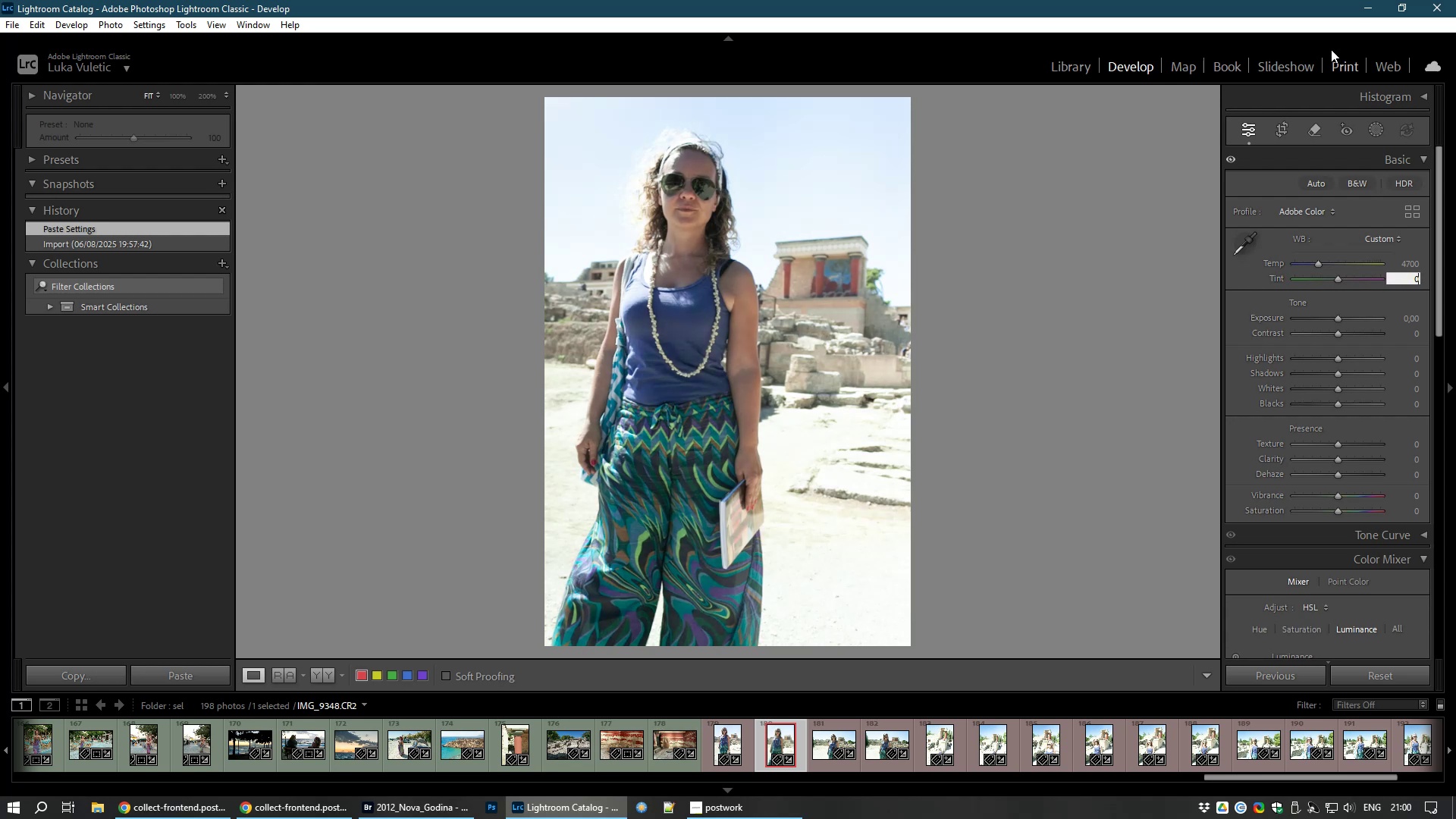 
left_click([1283, 125])
 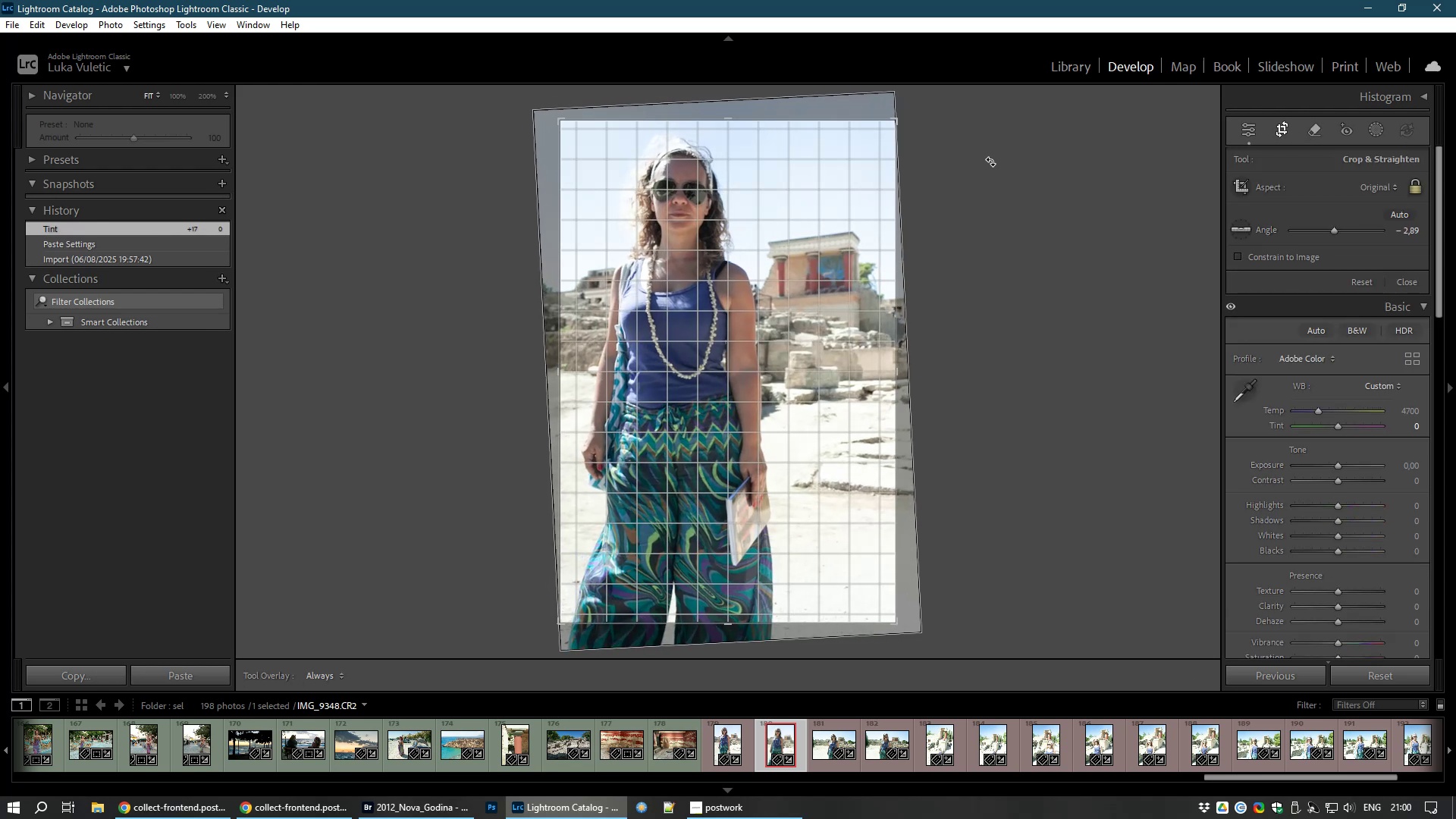 
double_click([769, 180])
 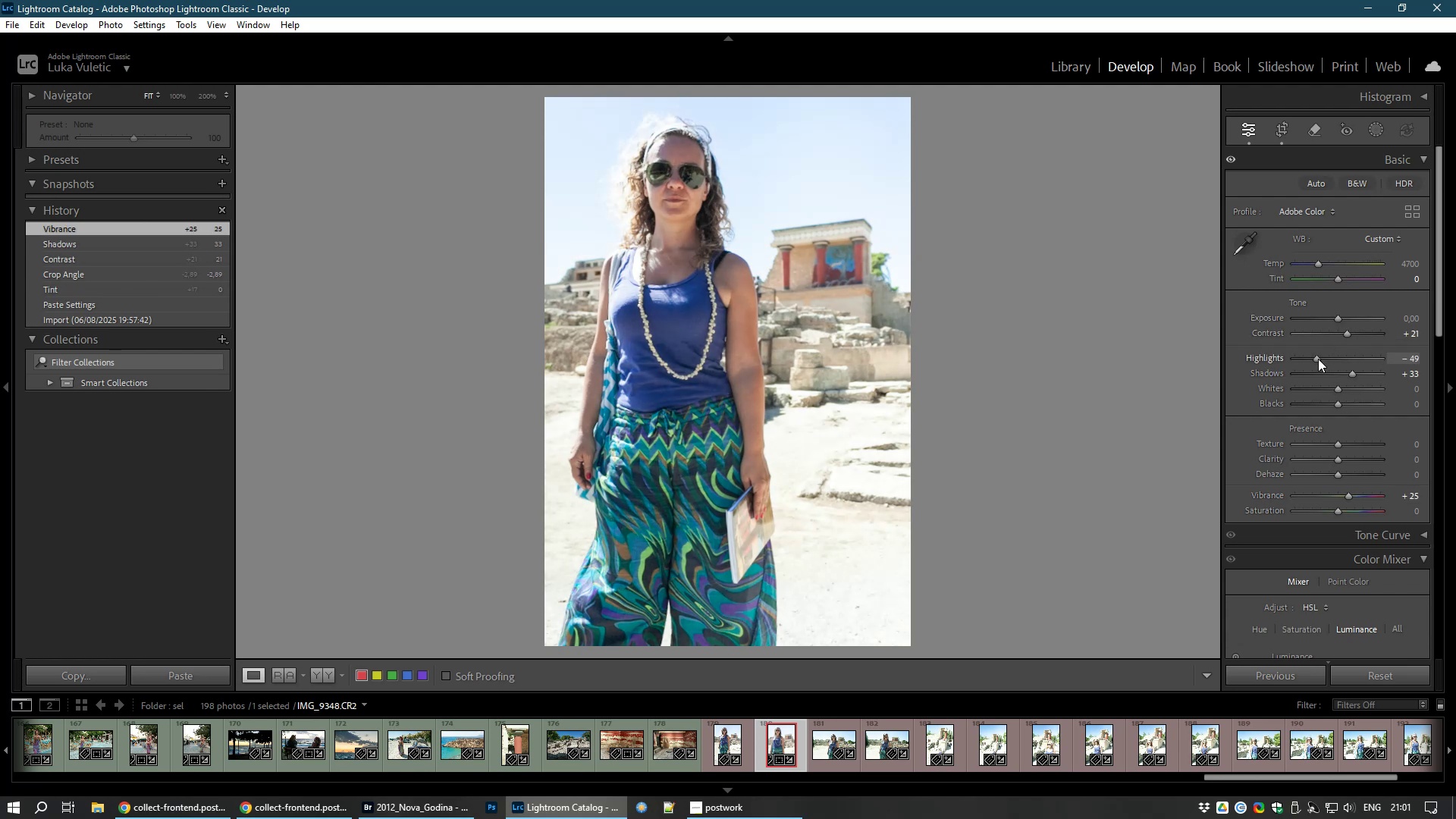 
wait(22.39)
 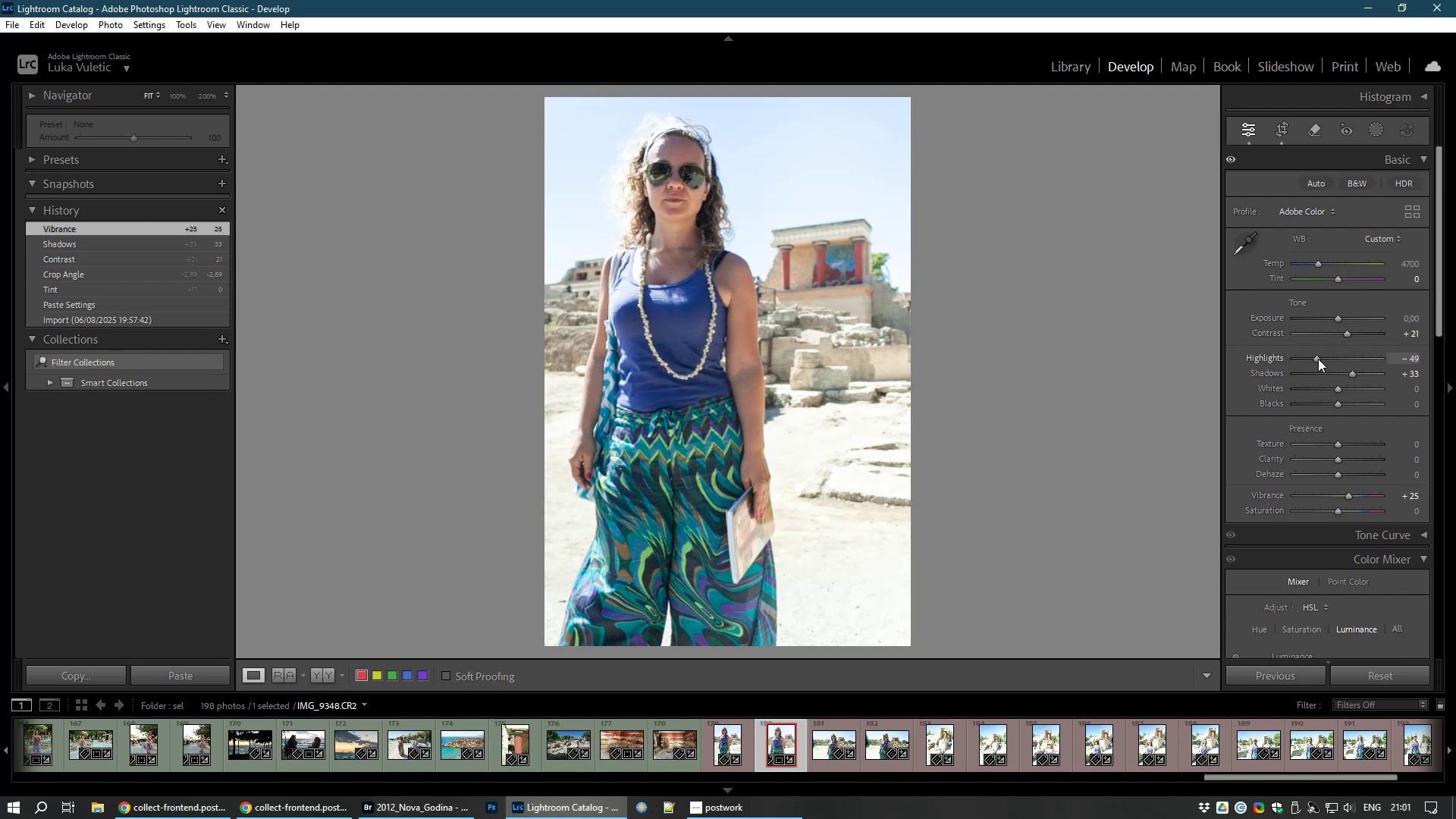 
hold_key(key=8, duration=0.41)
 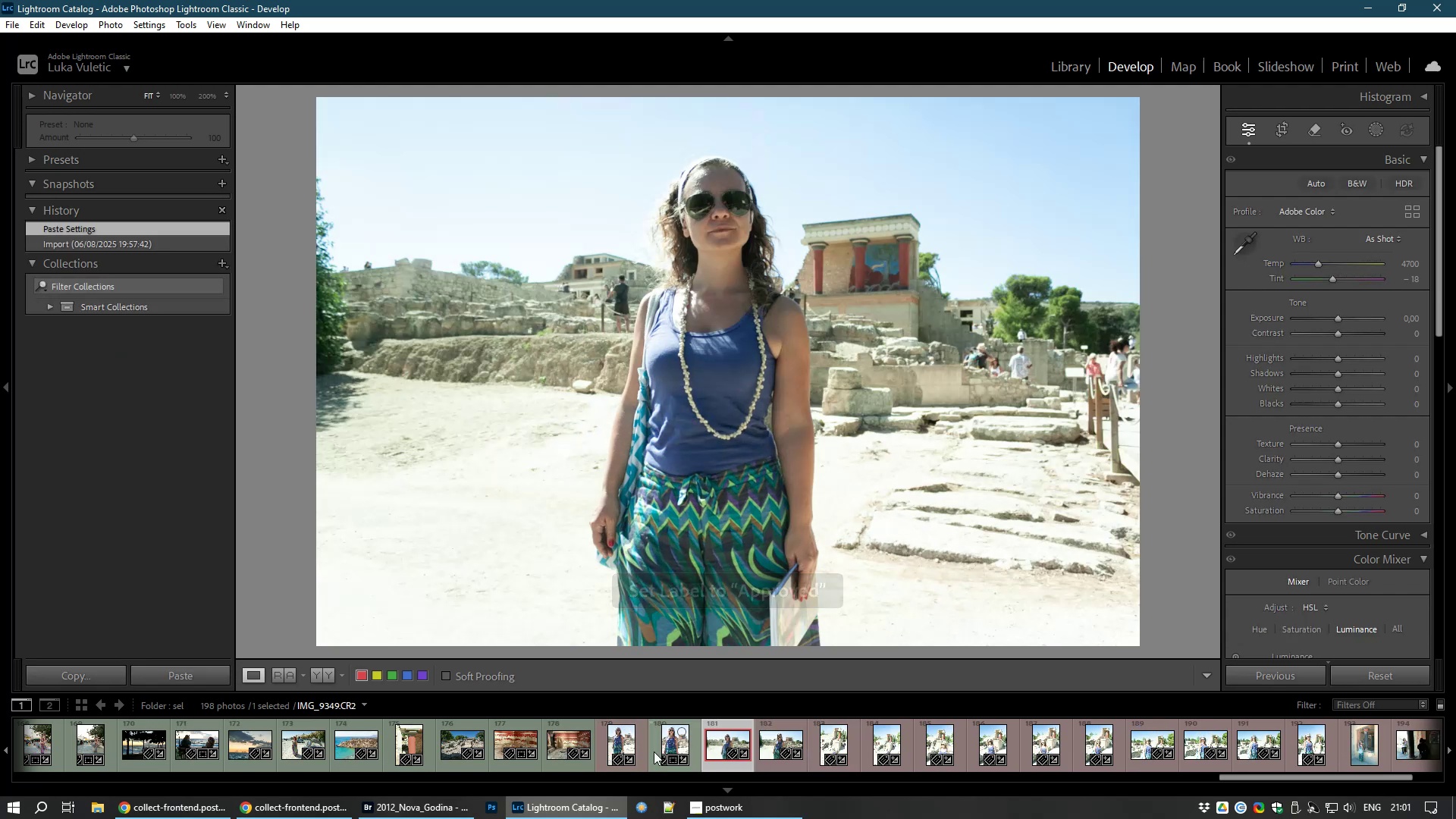 
left_click([631, 749])
 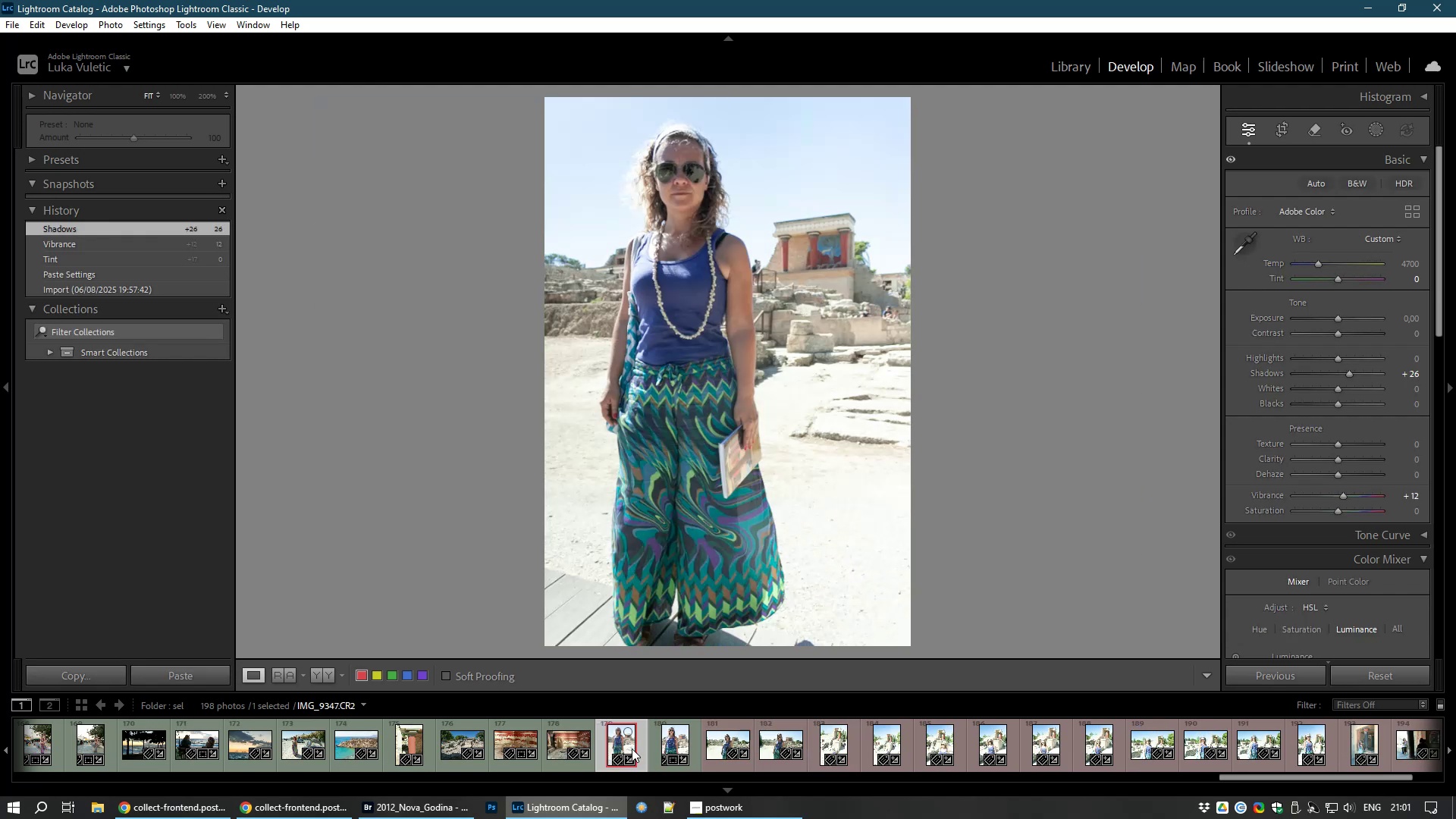 
key(8)
 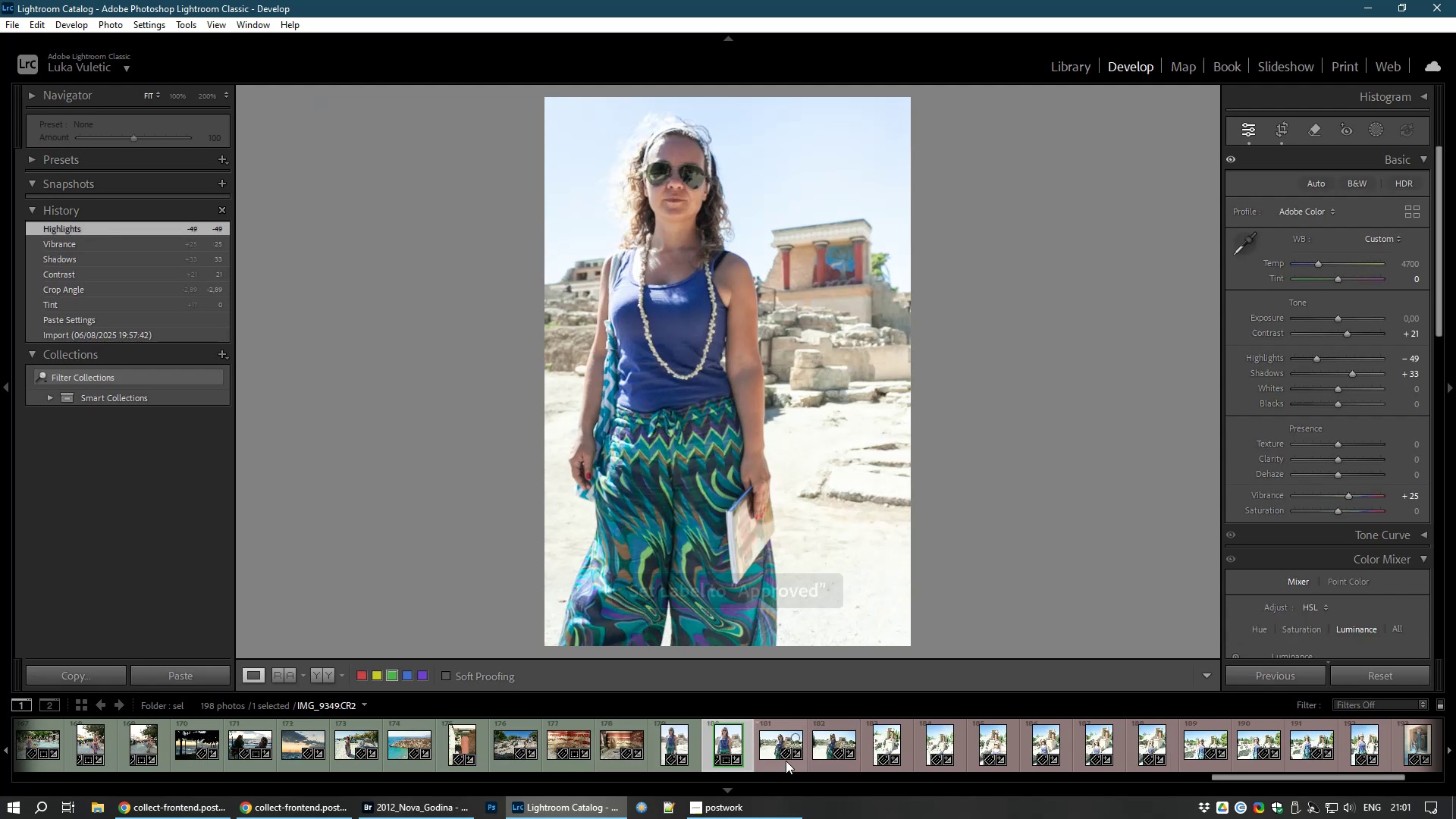 
left_click([766, 743])
 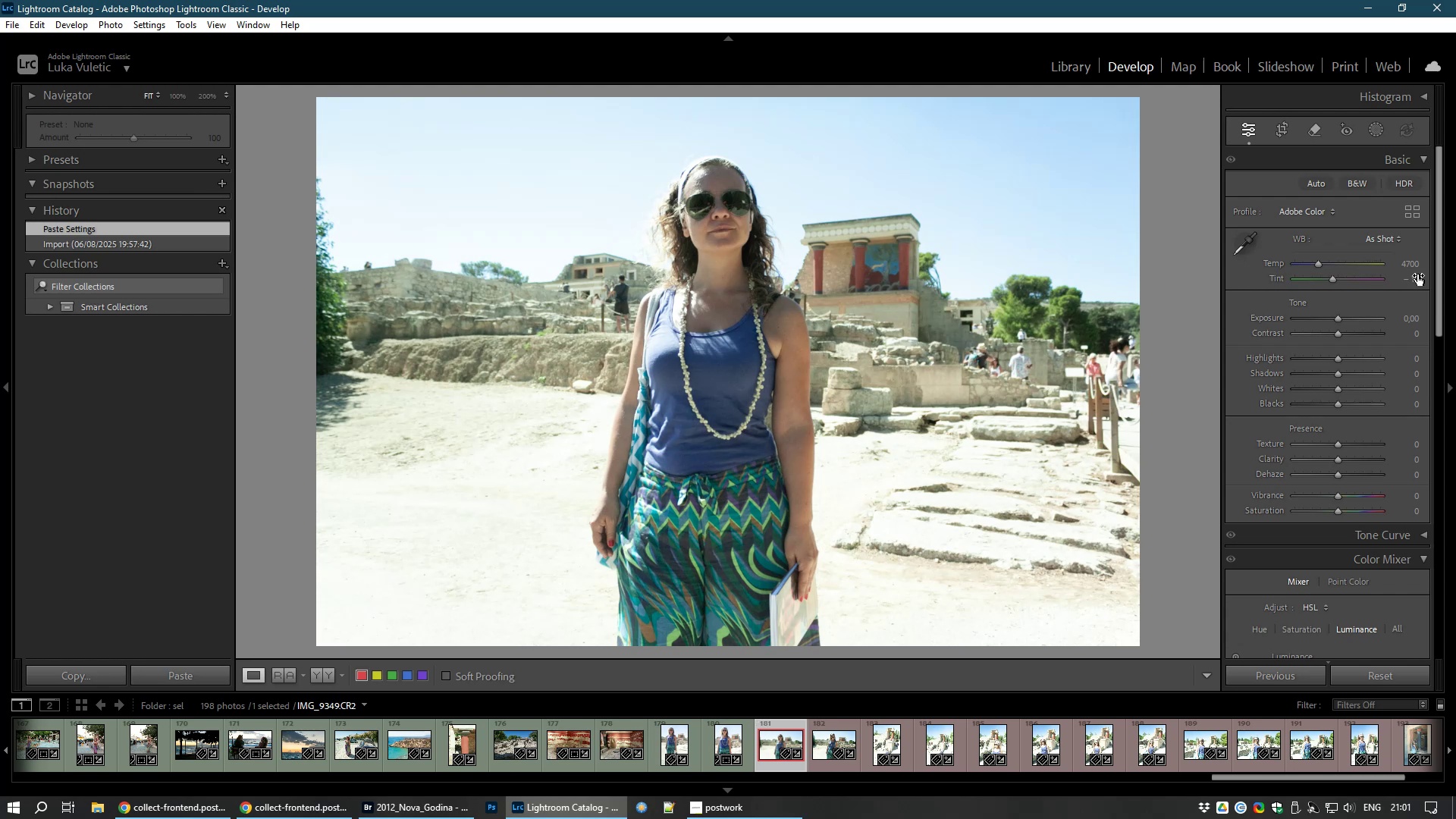 
left_click([1412, 281])
 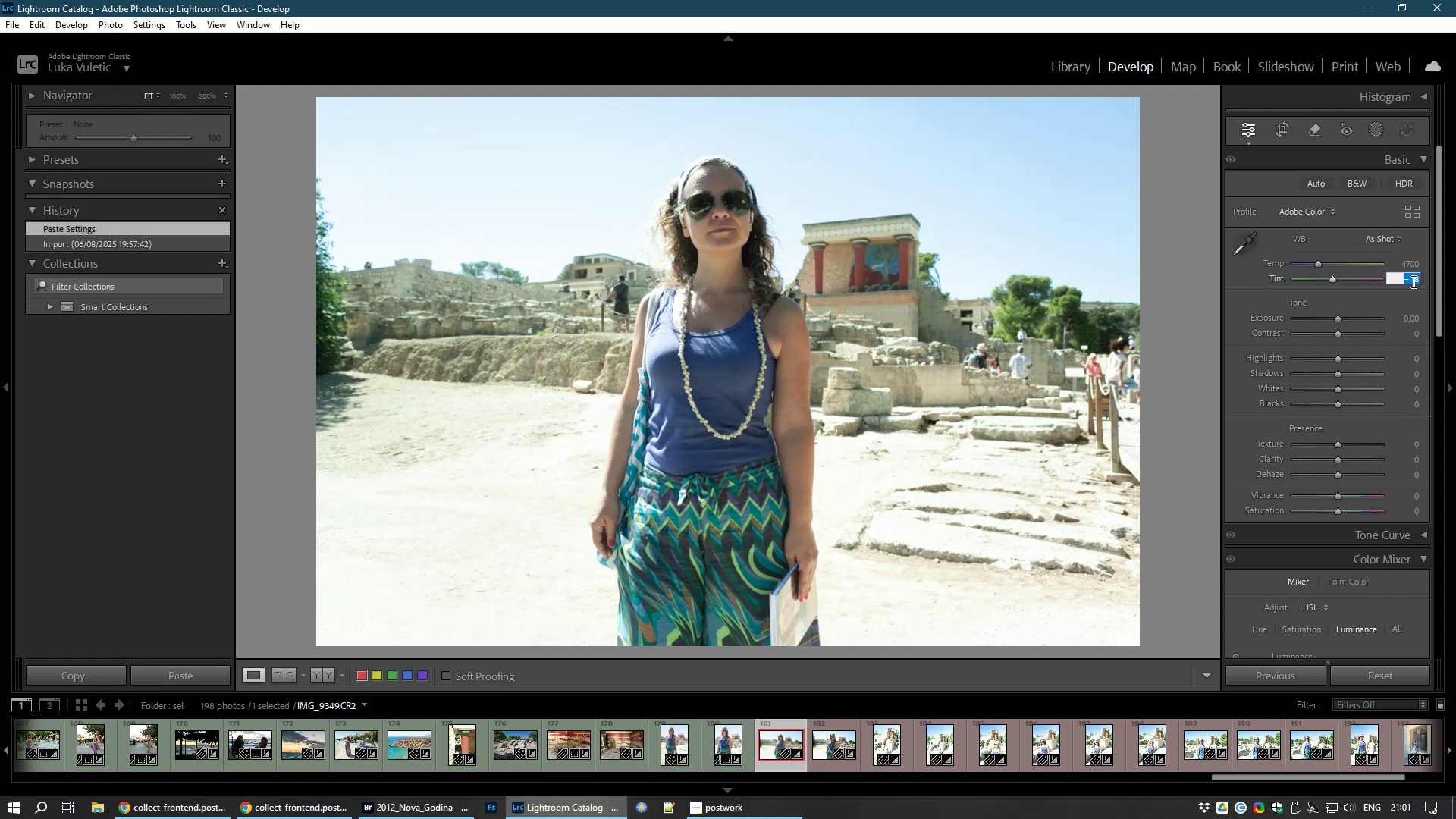 
key(Numpad0)
 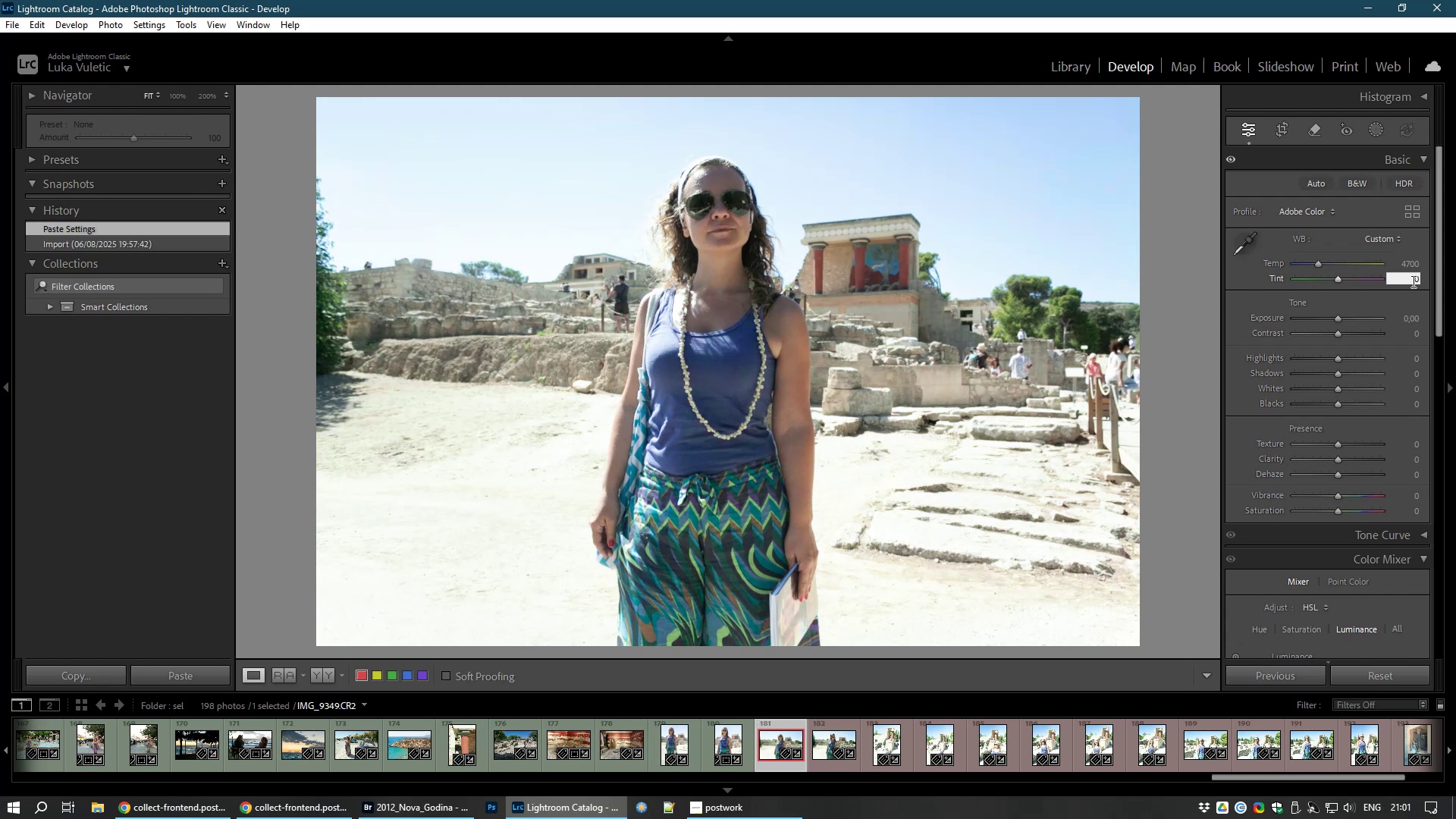 
key(Enter)
 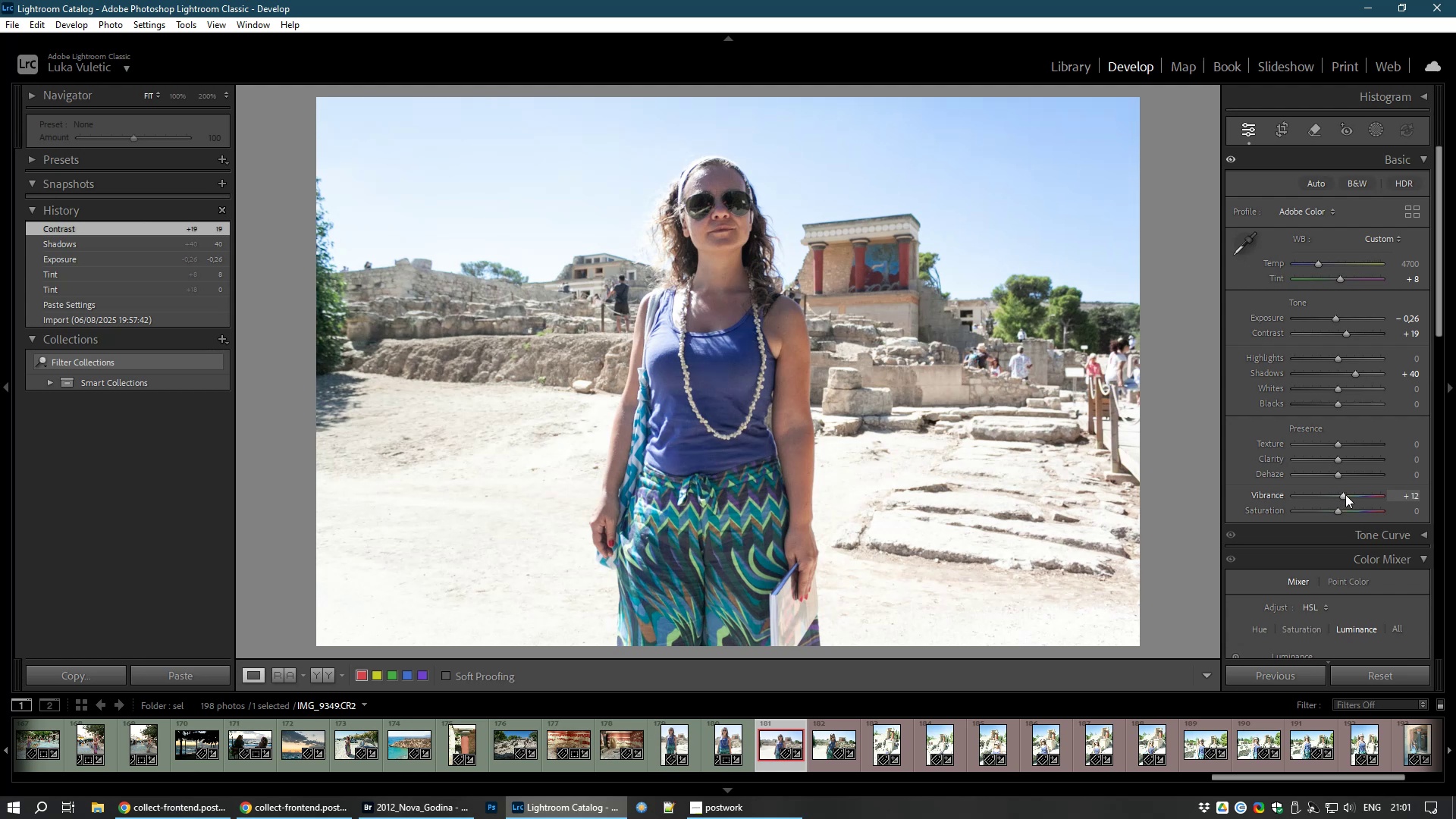 
wait(41.82)
 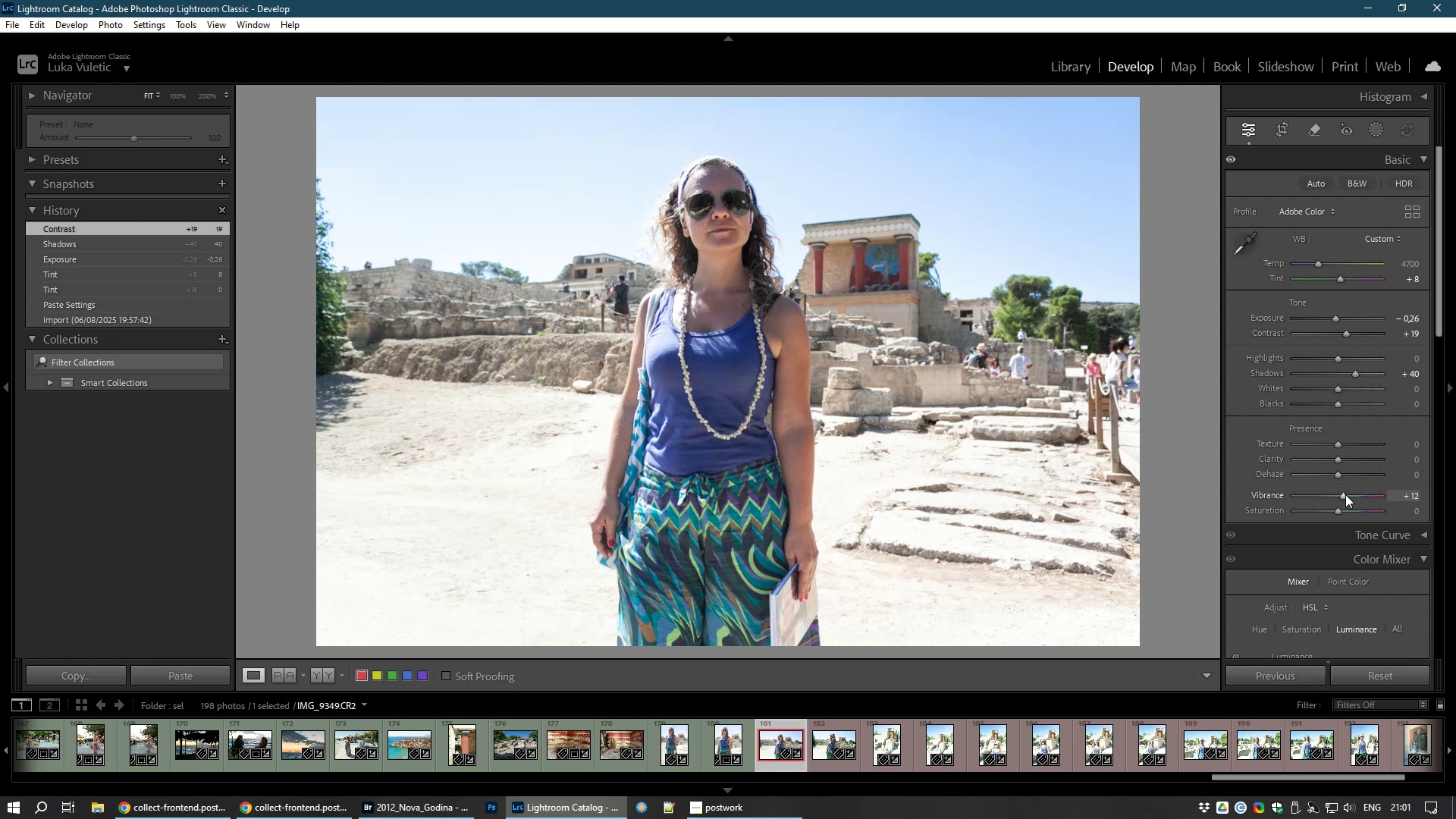 
left_click([1273, 128])
 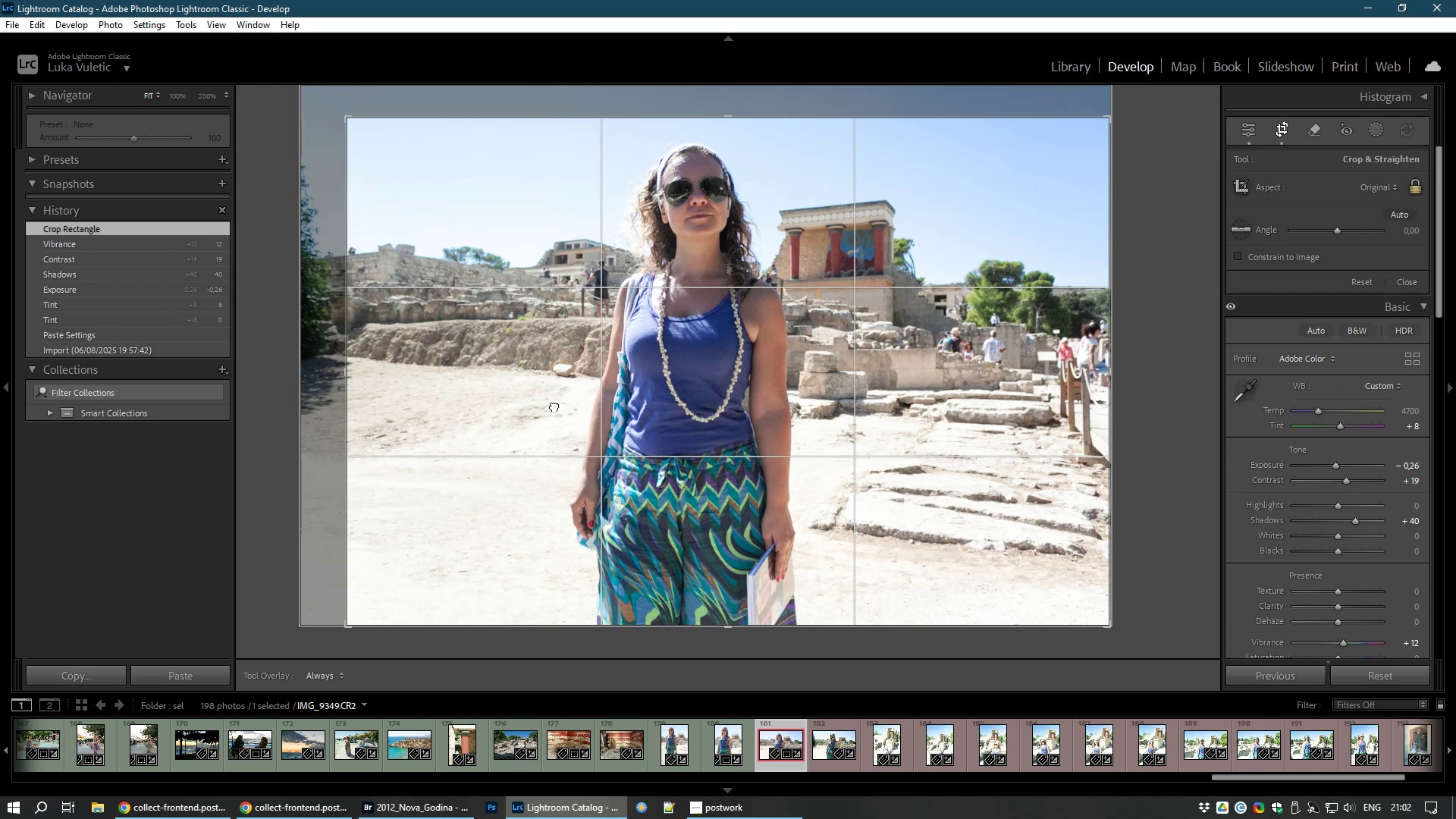 
wait(5.55)
 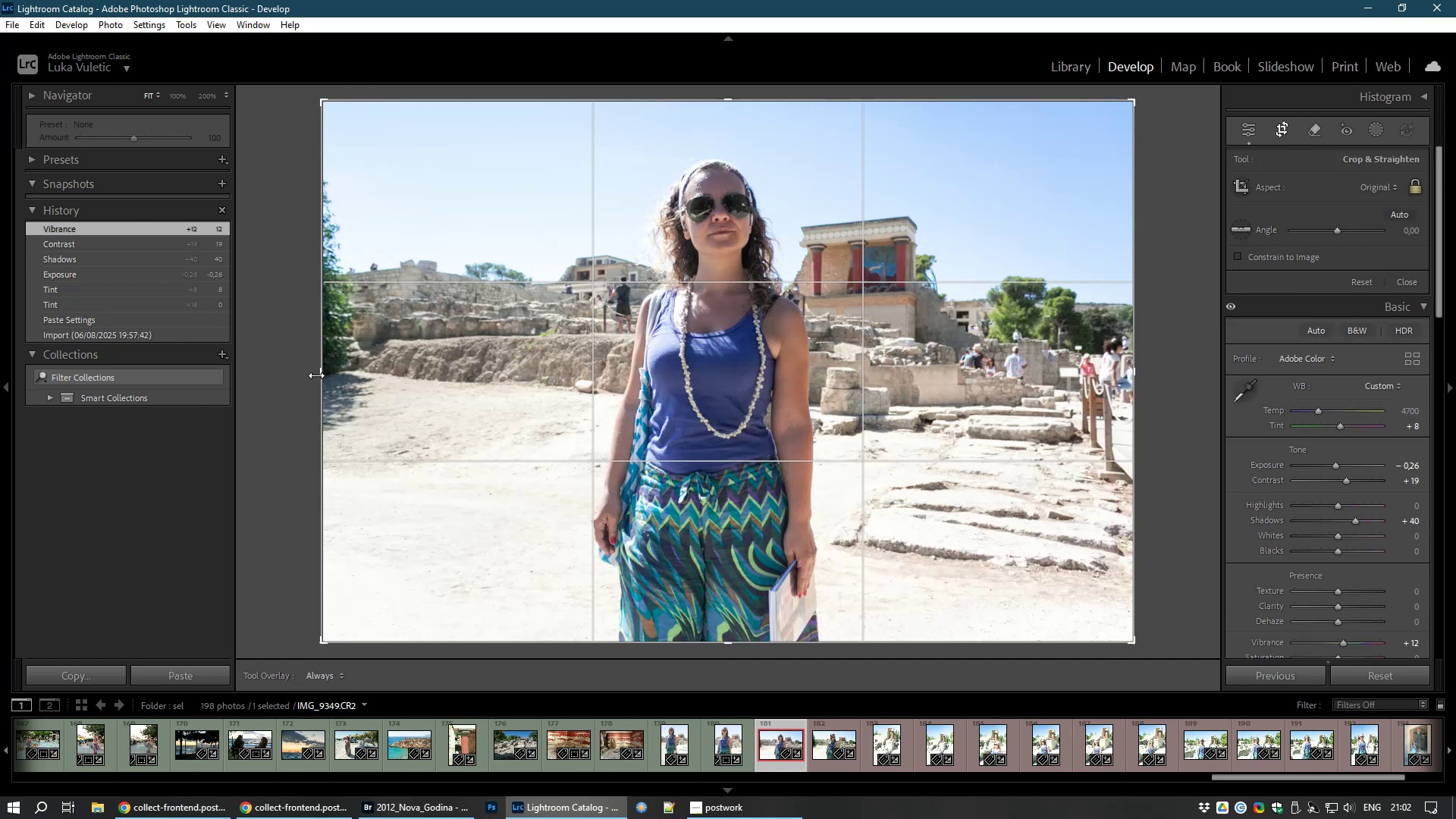 
double_click([546, 405])
 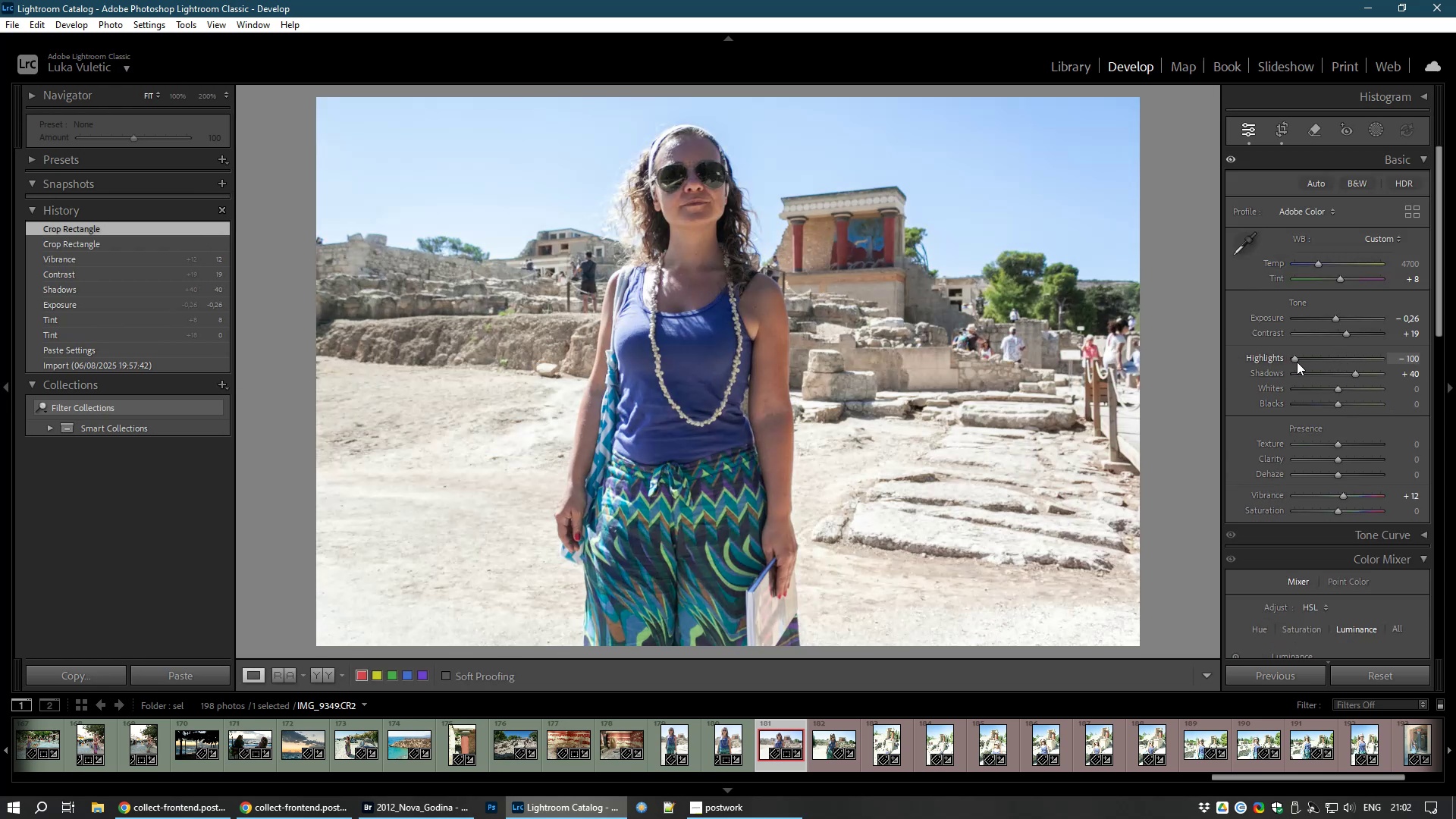 
wait(11.62)
 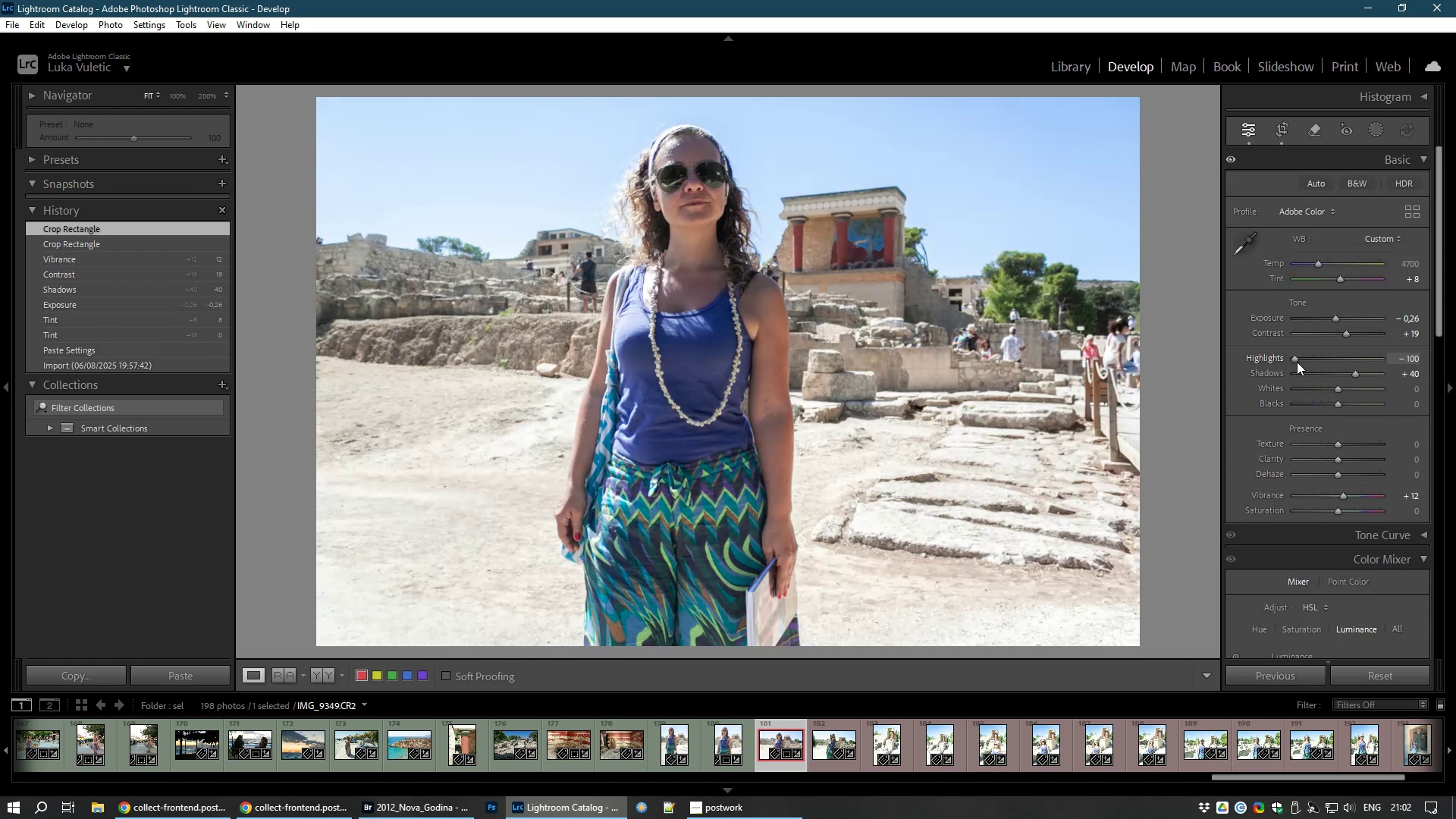 
key(8)
 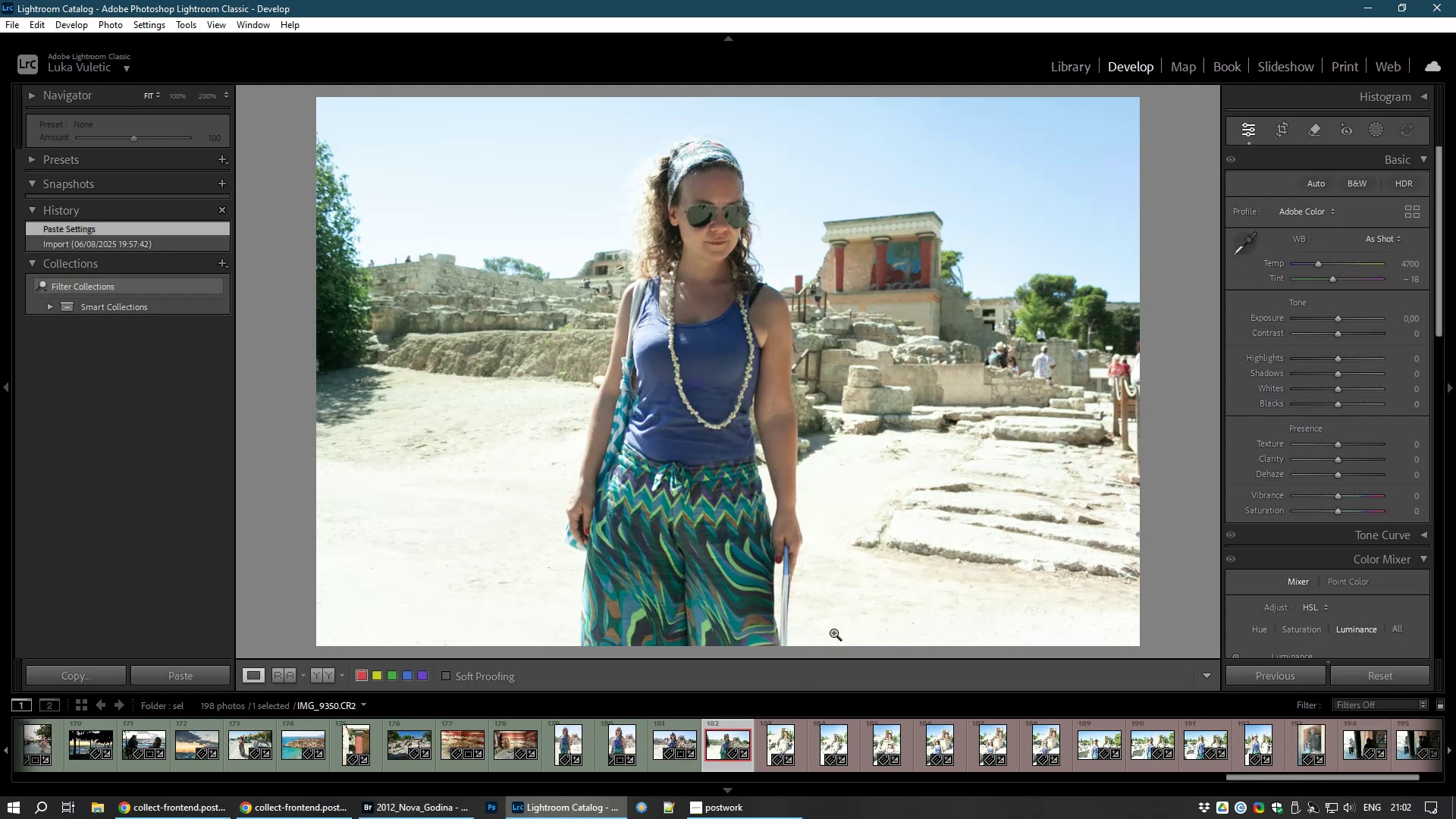 
wait(5.44)
 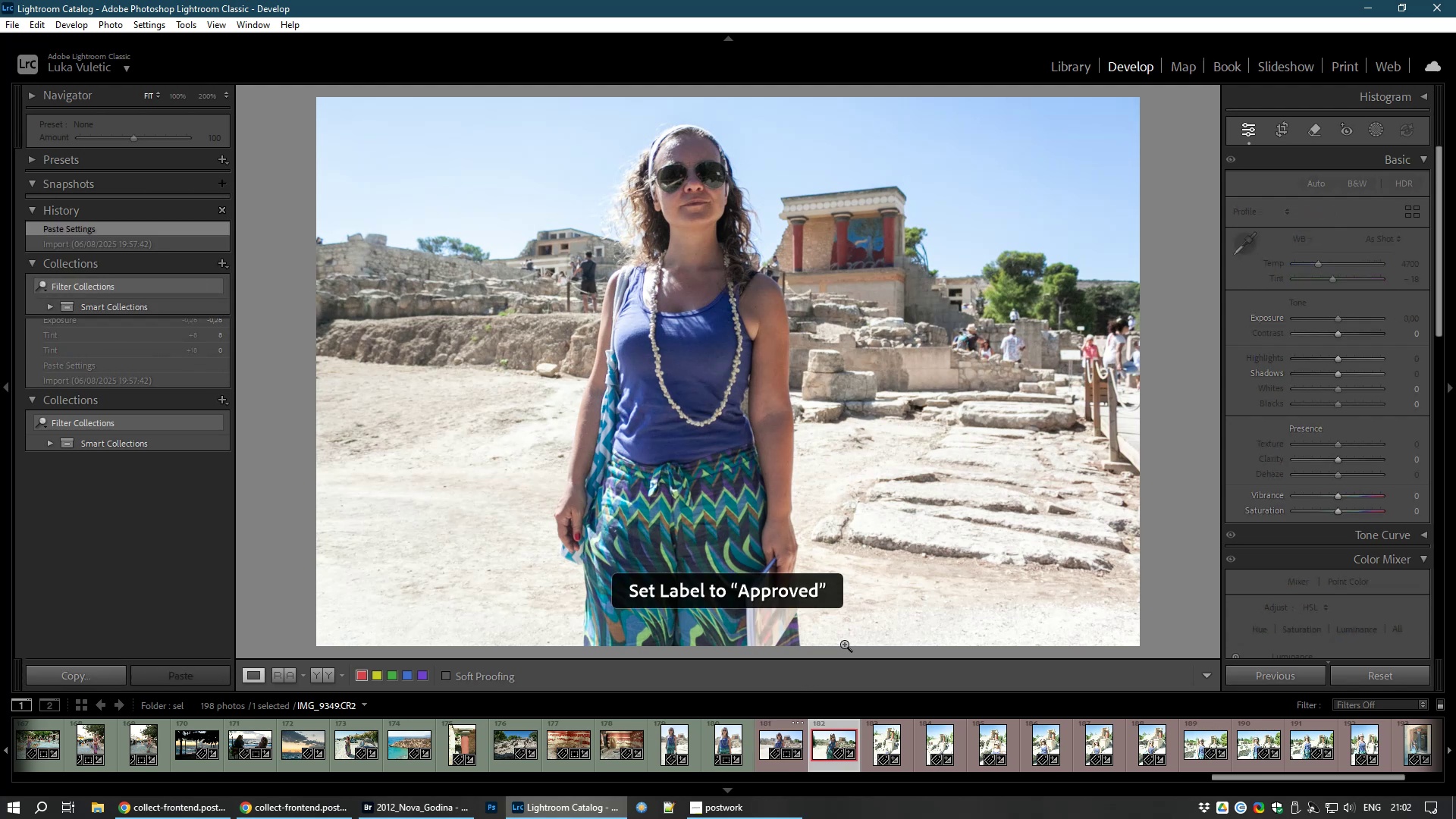 
left_click_drag(start_coordinate=[1333, 278], to_coordinate=[1341, 277])
 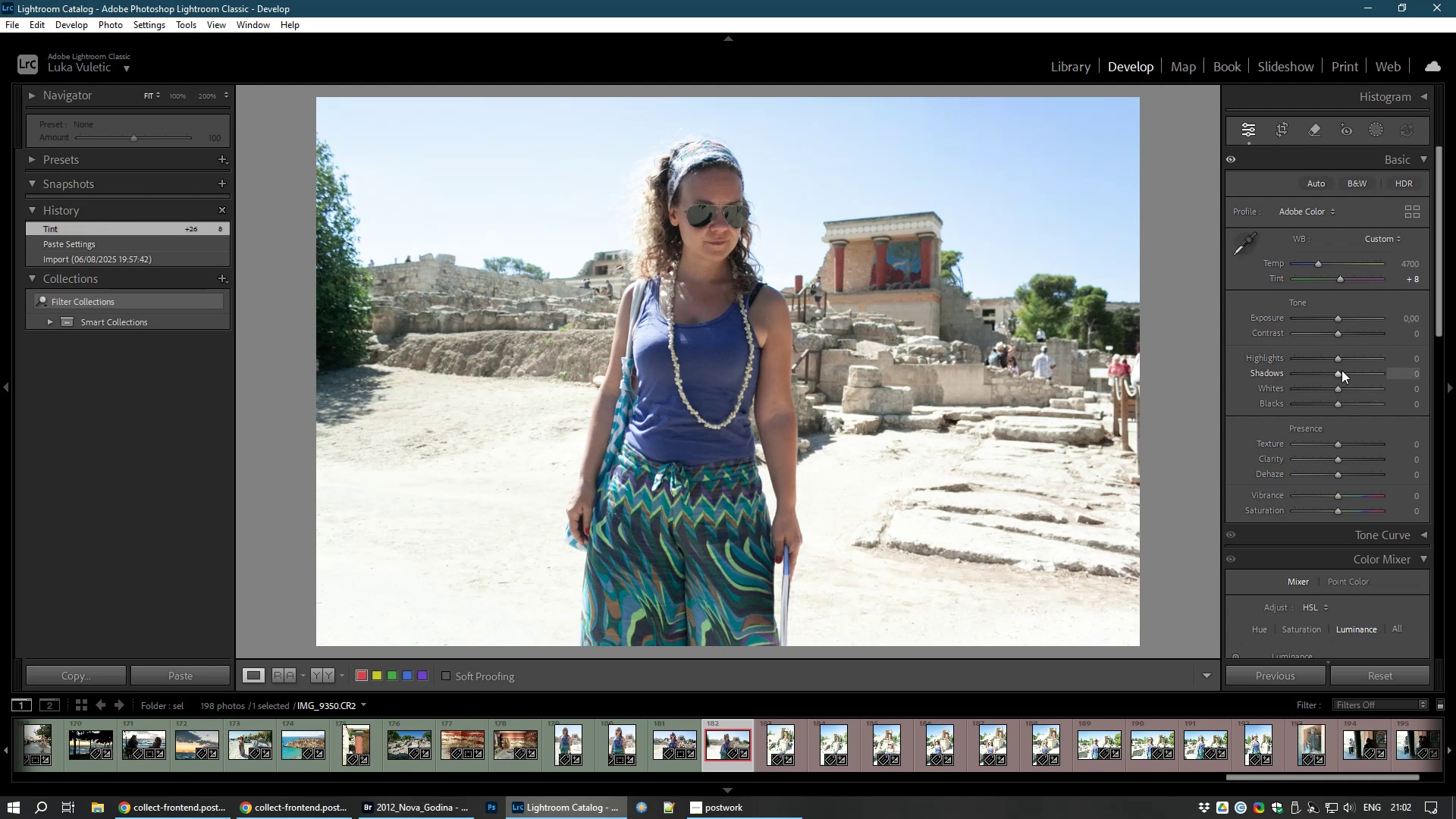 
left_click_drag(start_coordinate=[1339, 331], to_coordinate=[1349, 338])
 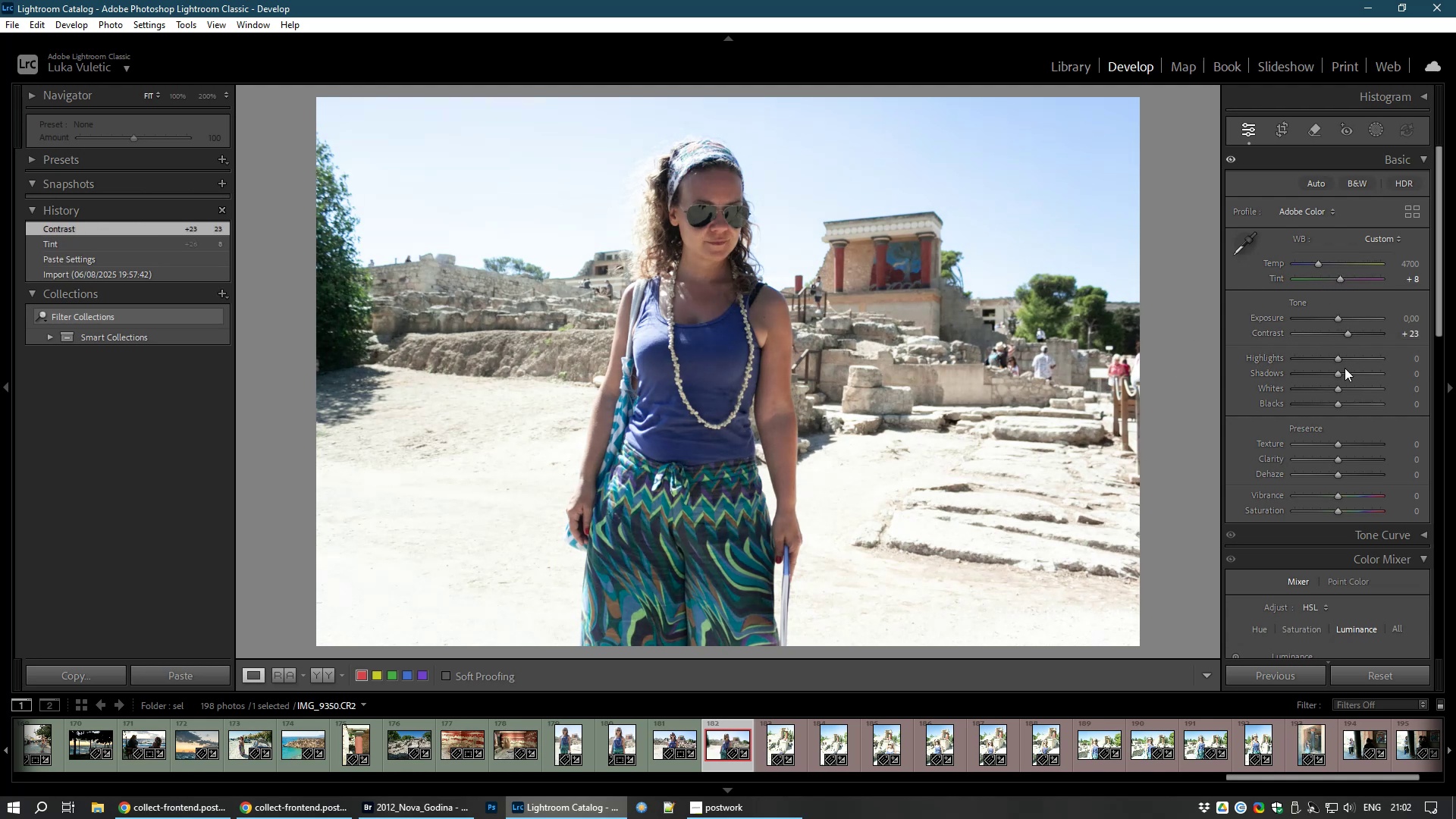 
left_click_drag(start_coordinate=[1341, 372], to_coordinate=[1345, 372])
 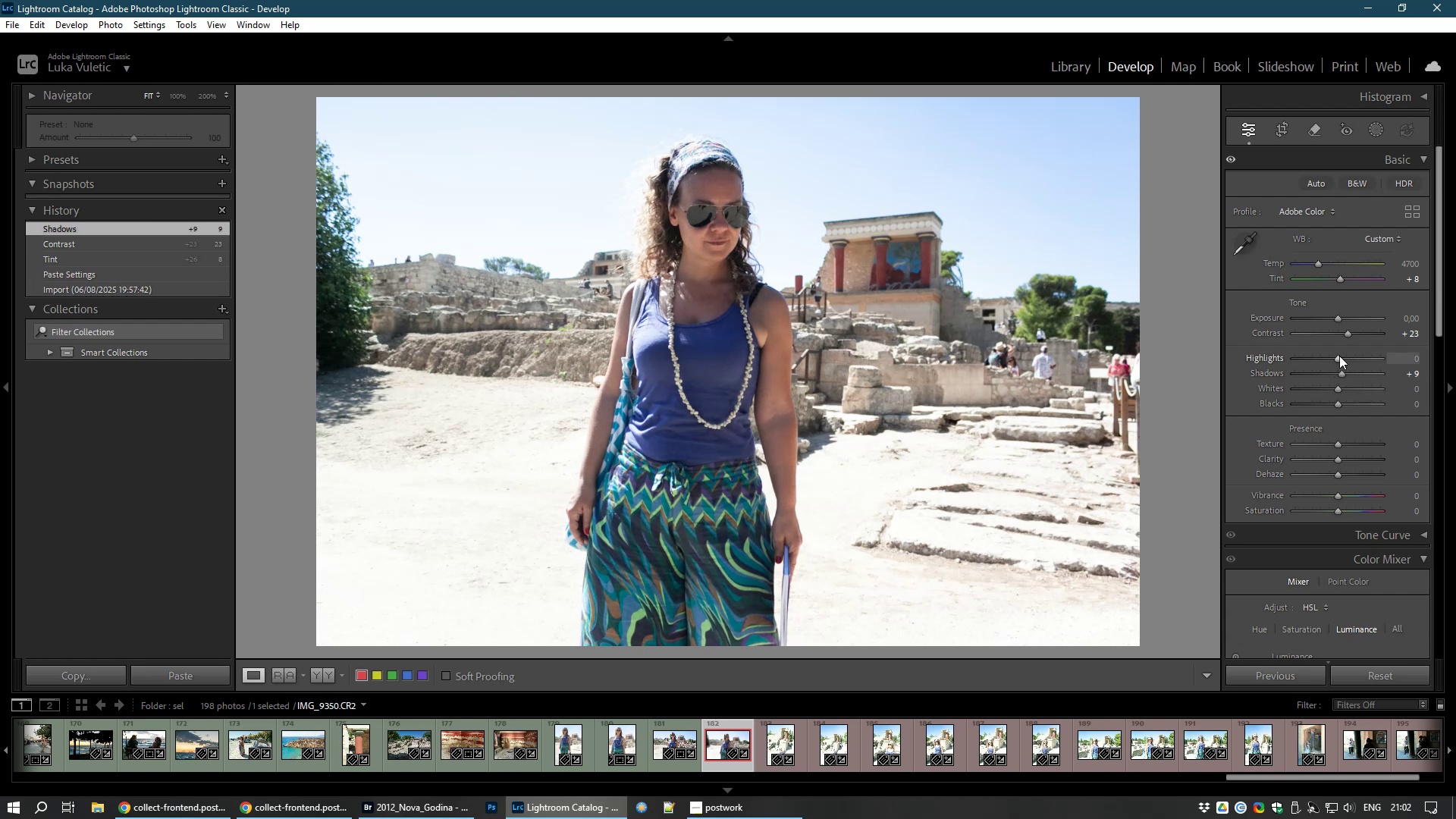 
left_click_drag(start_coordinate=[1339, 356], to_coordinate=[1295, 361])
 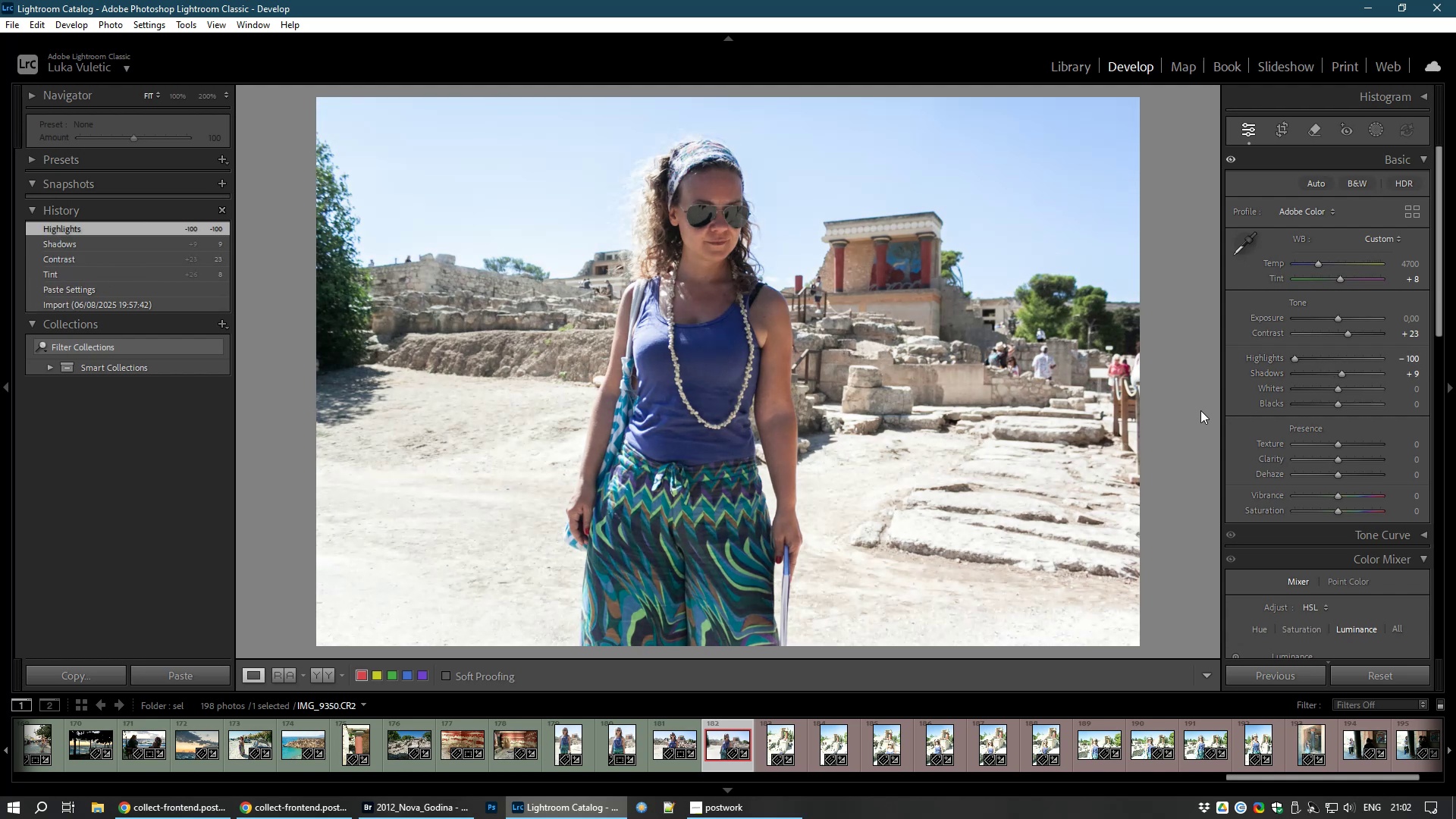 
hold_key(key=8, duration=0.31)
 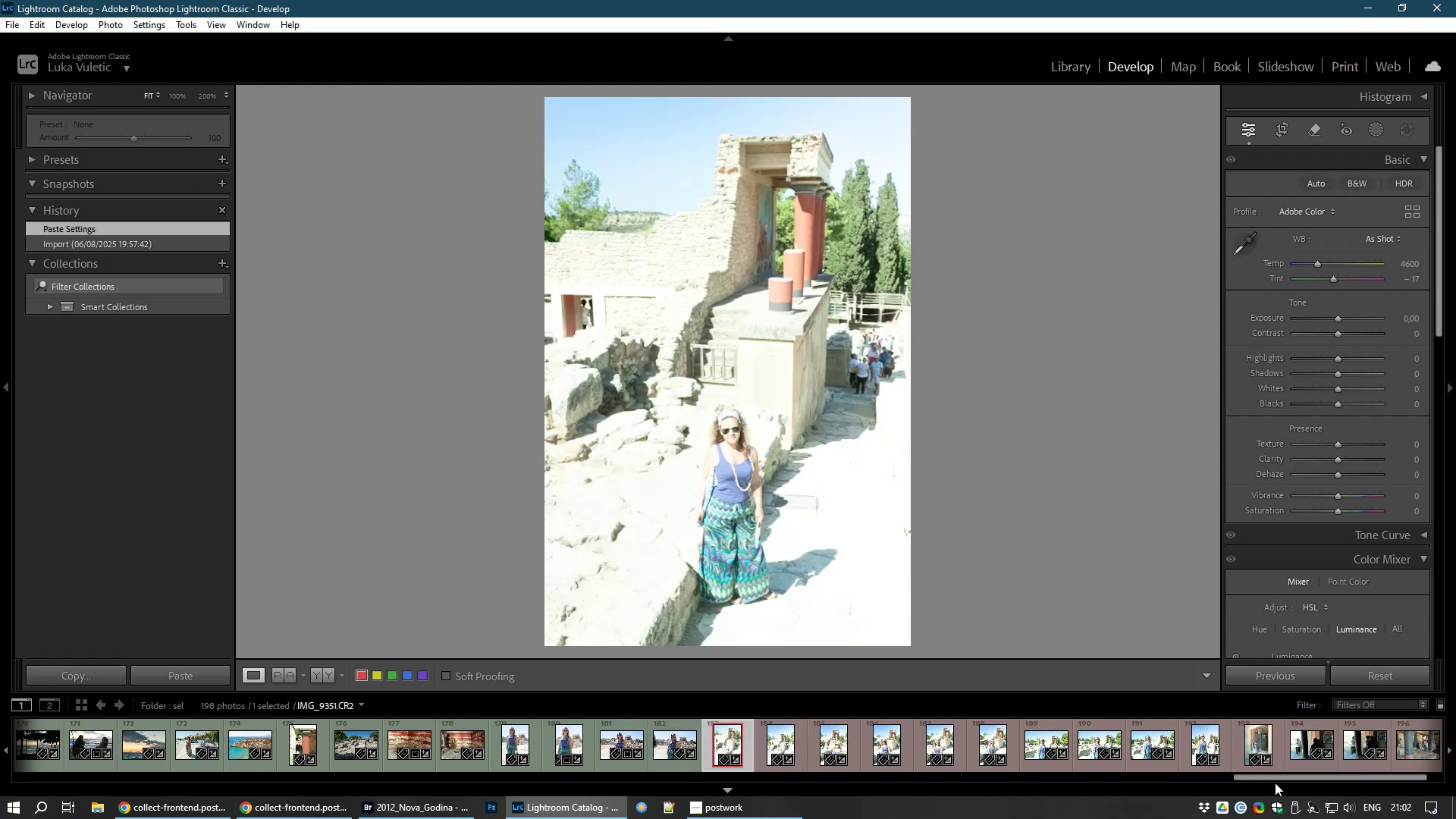 
left_click_drag(start_coordinate=[1288, 777], to_coordinate=[1417, 780])
 